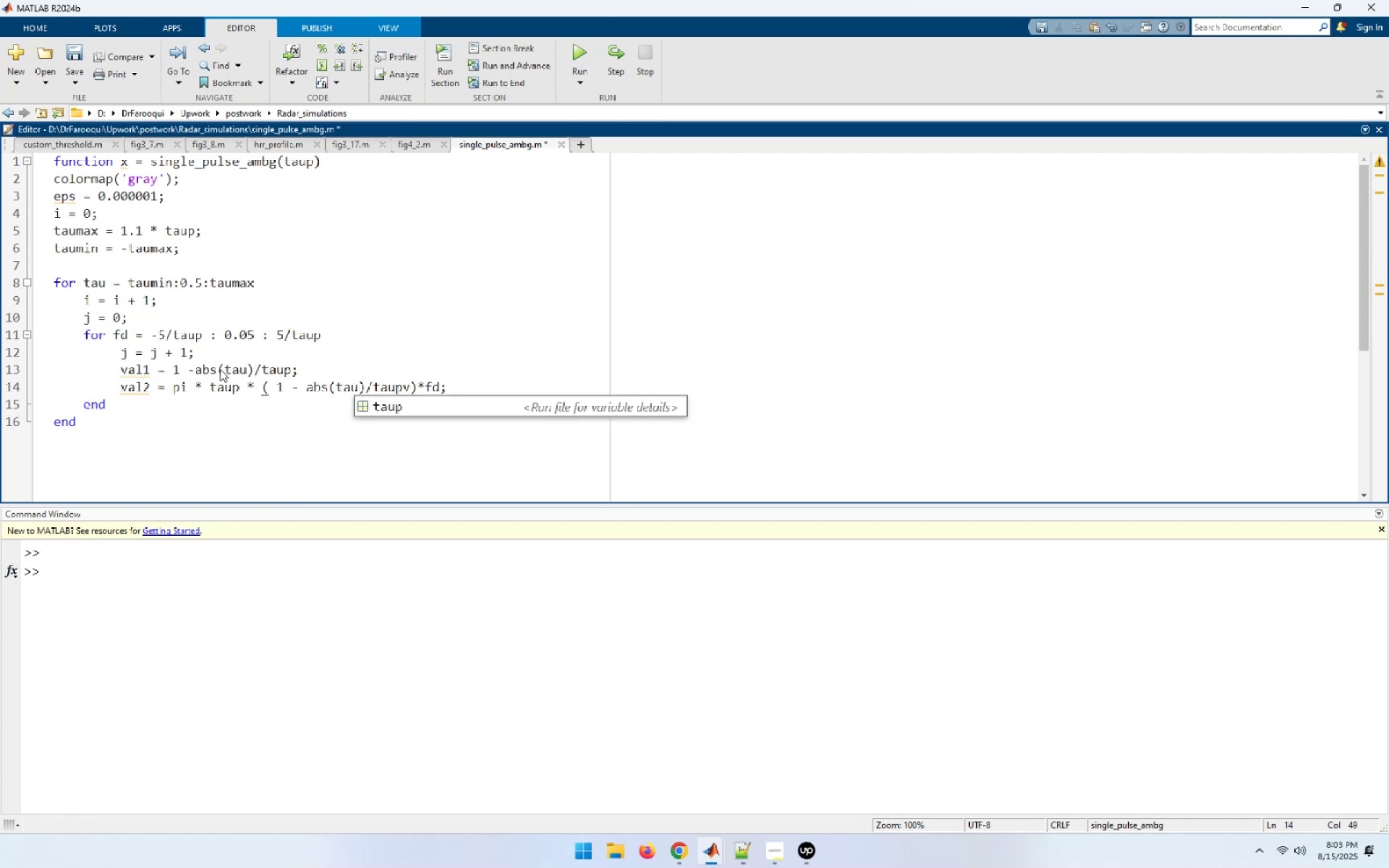 
key(Backspace)
 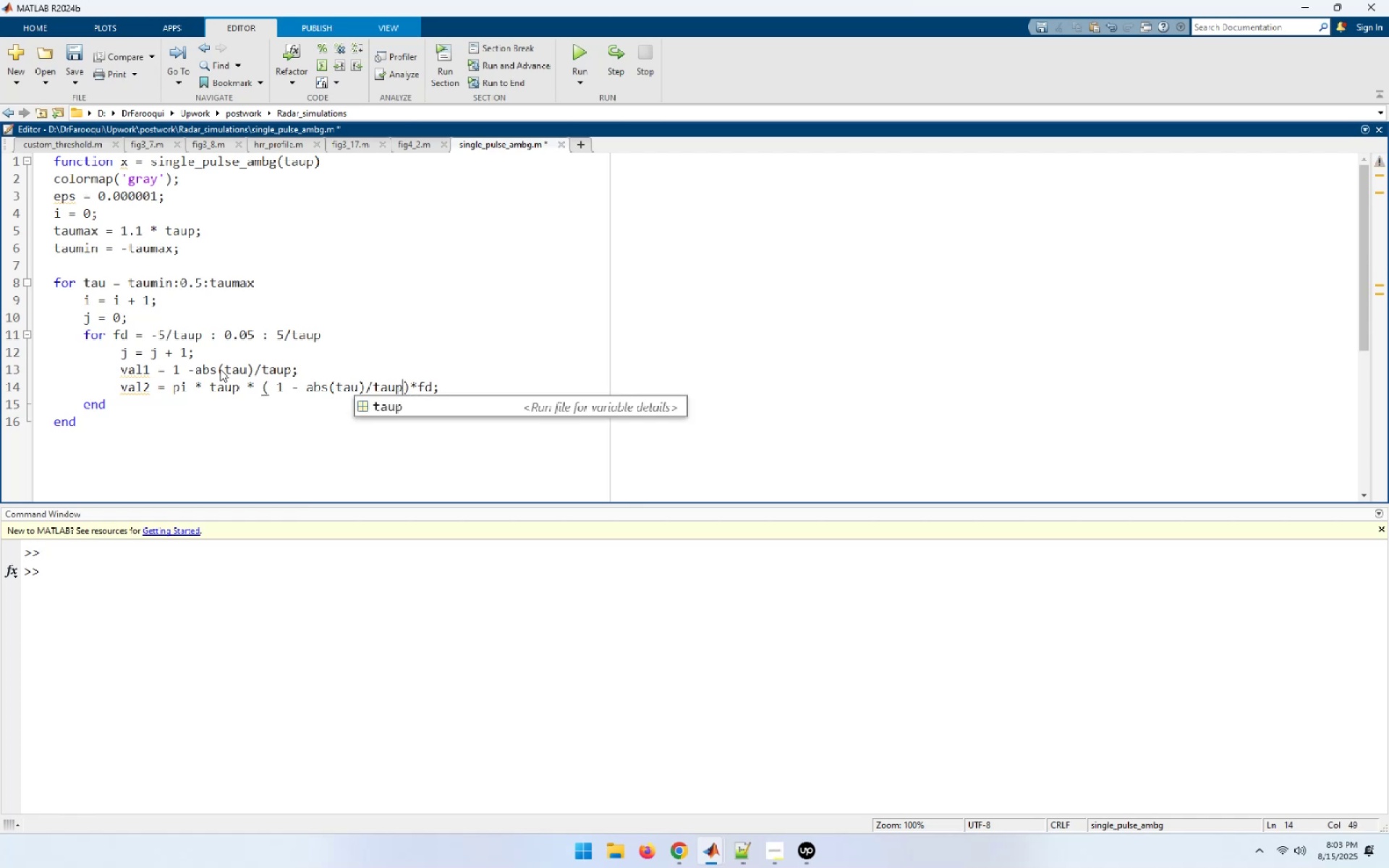 
key(Space)
 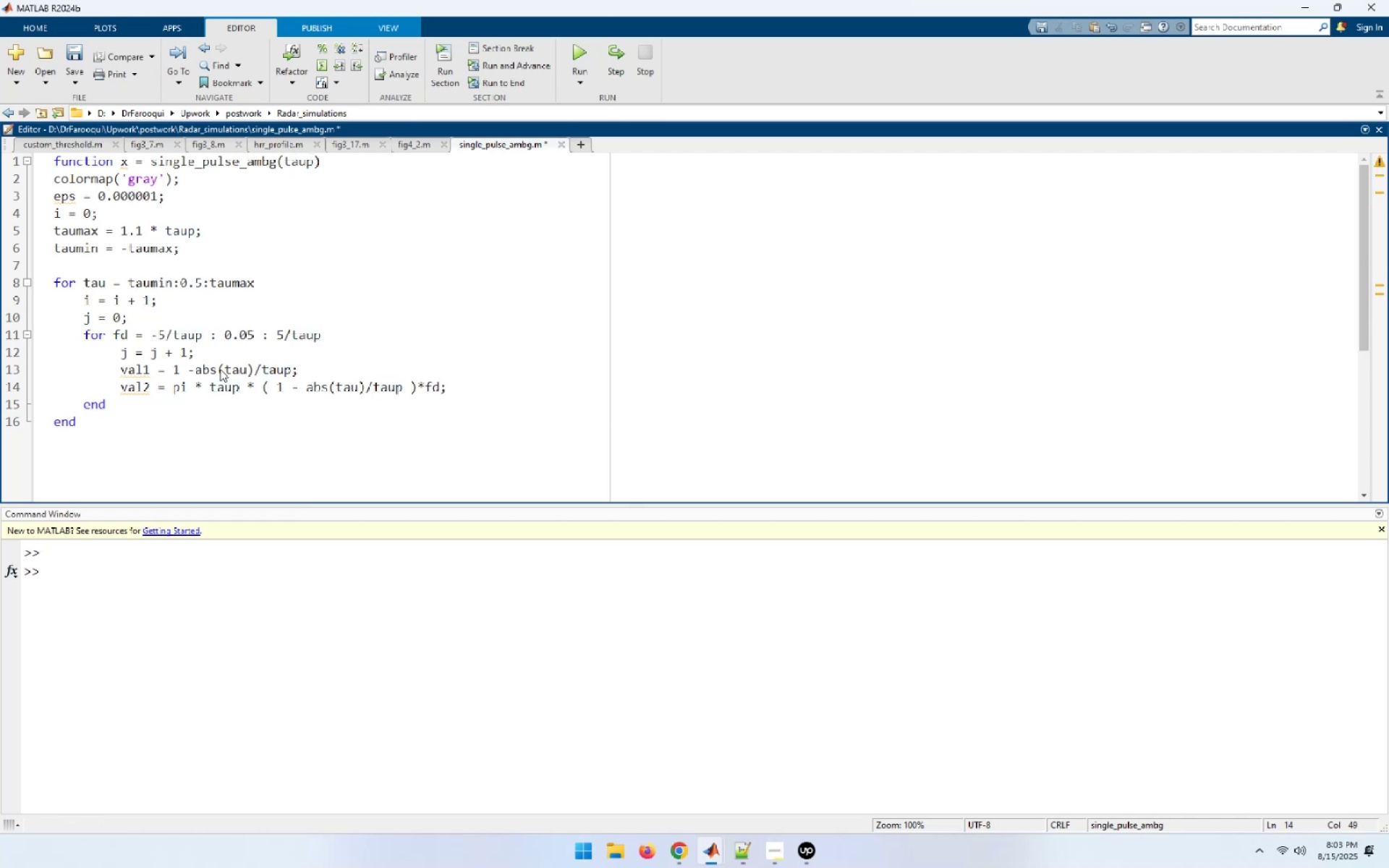 
key(End)
 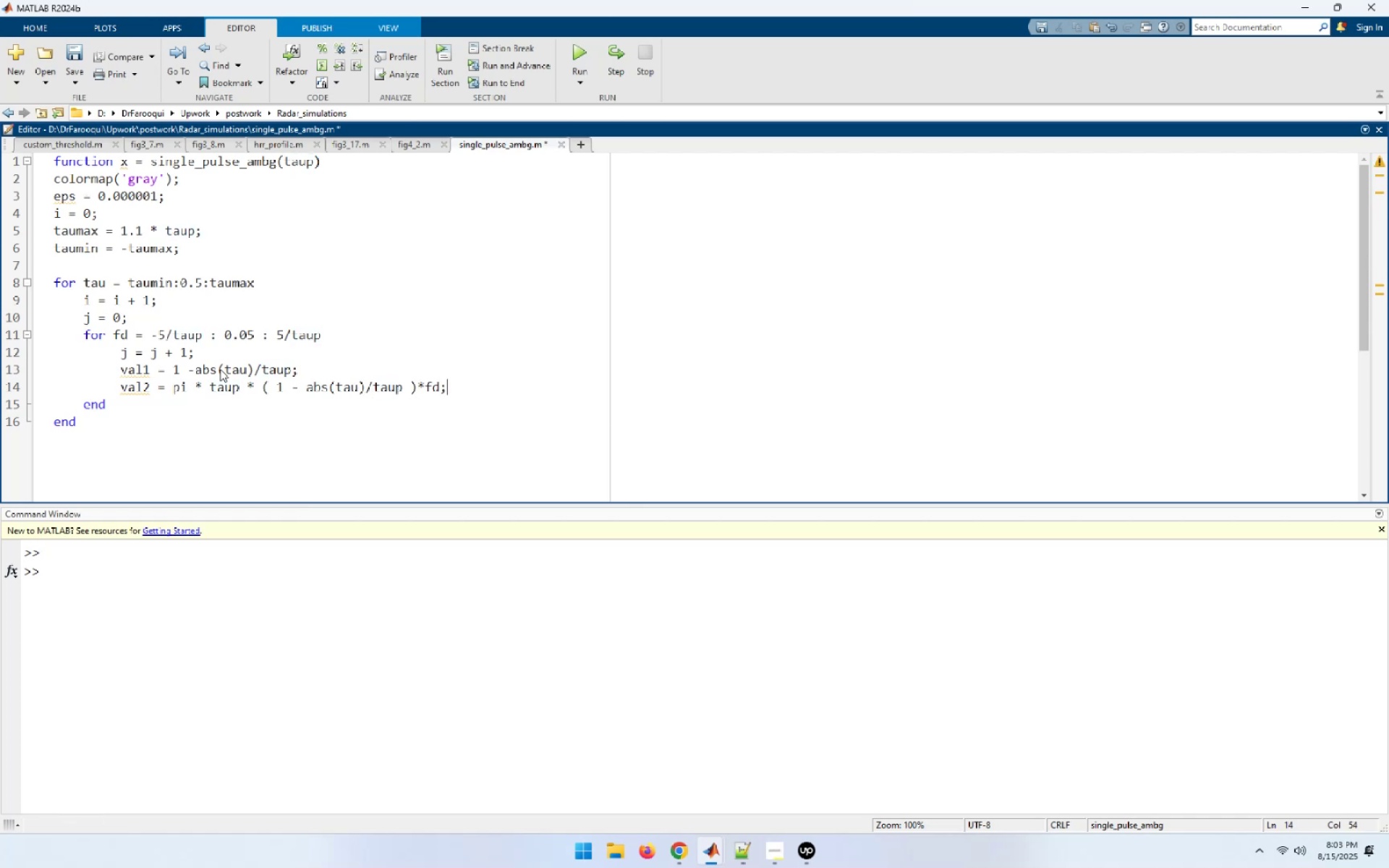 
key(Enter)
 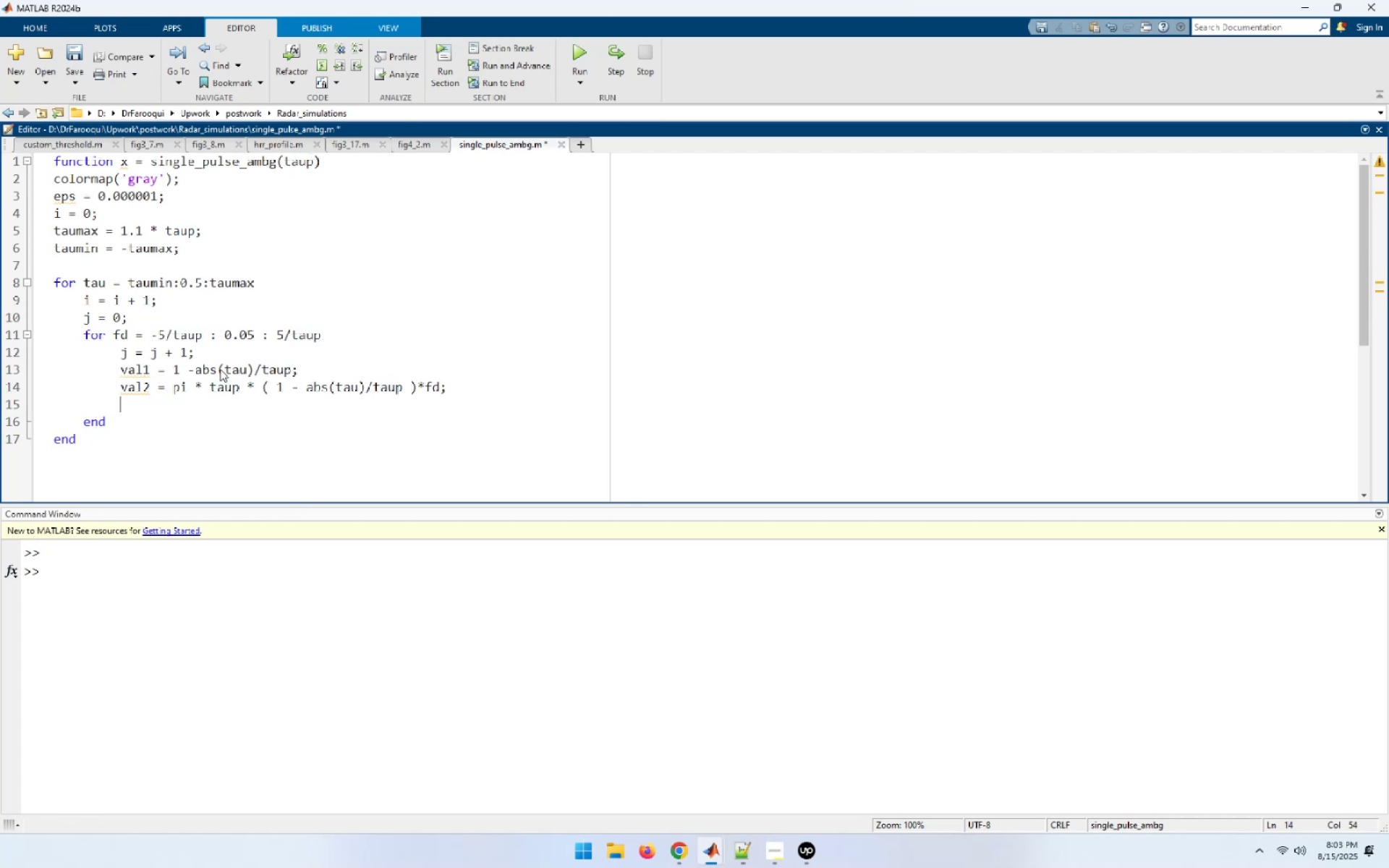 
type(x(j,i);)
key(Backspace)
type( = v)
key(Backspace)
type(abs(val1 * sin(val)
key(Tab)
type( + eps)/(val2 + eps[End])
 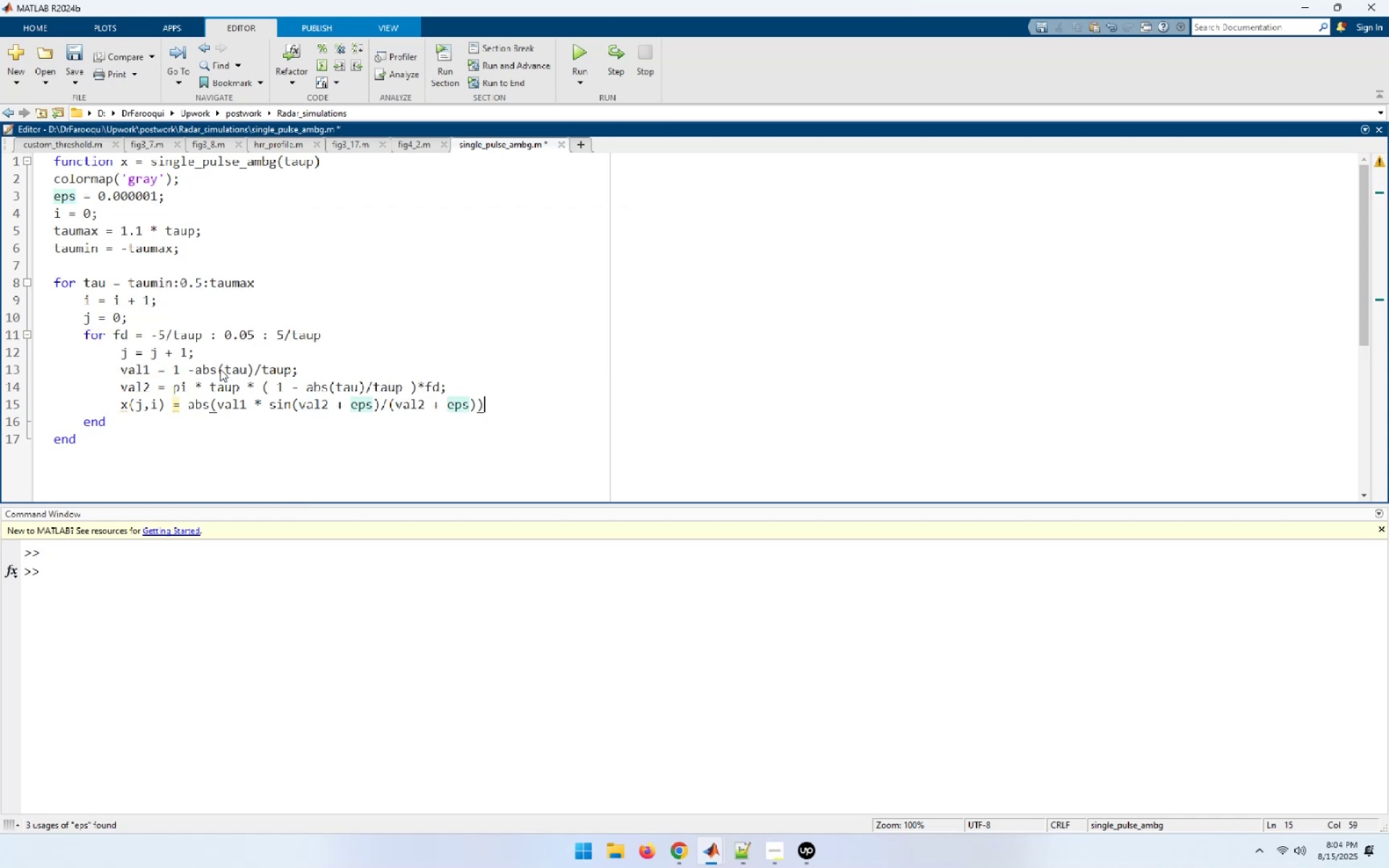 
key(Control+A)
 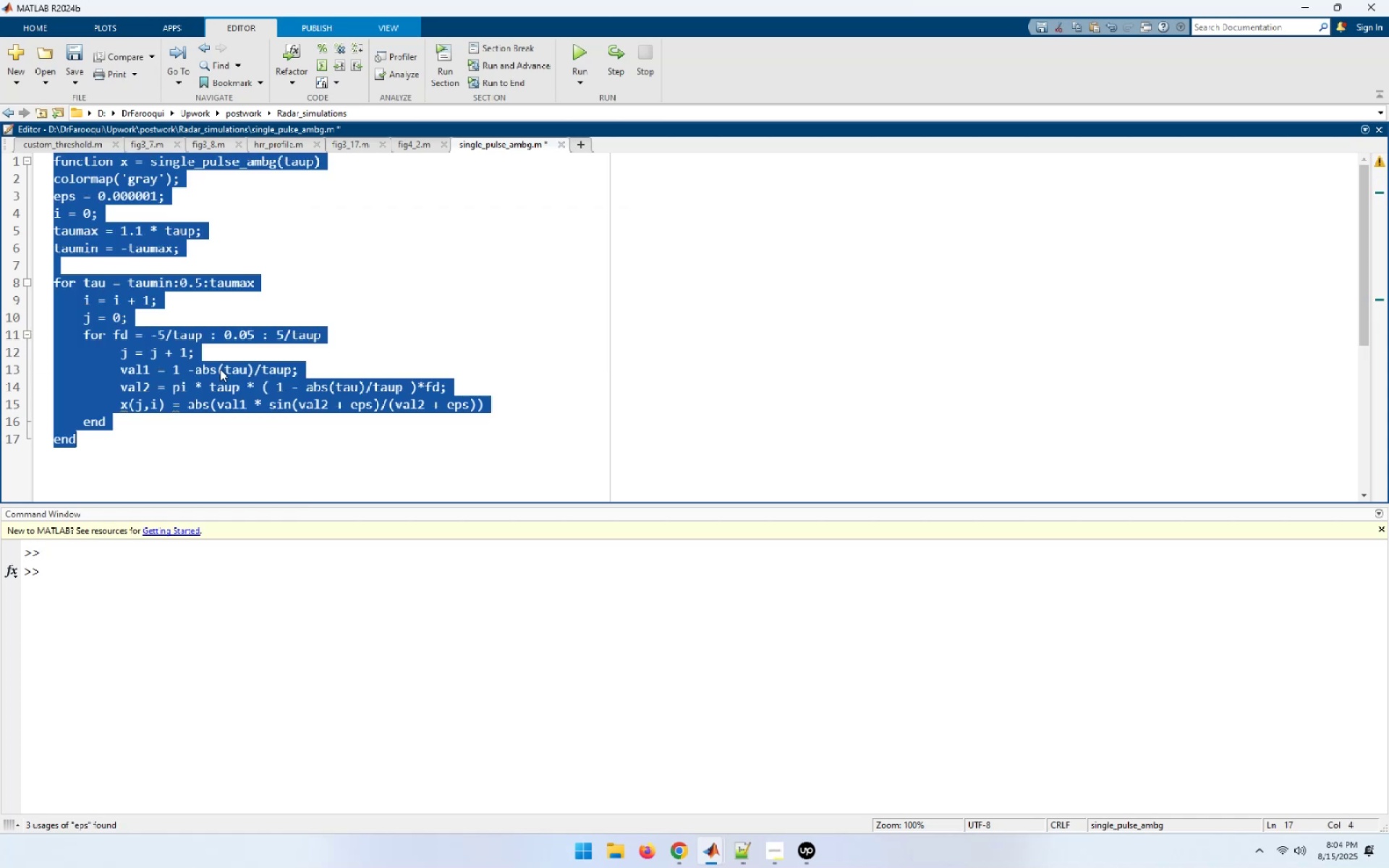 
key(Control+I)
 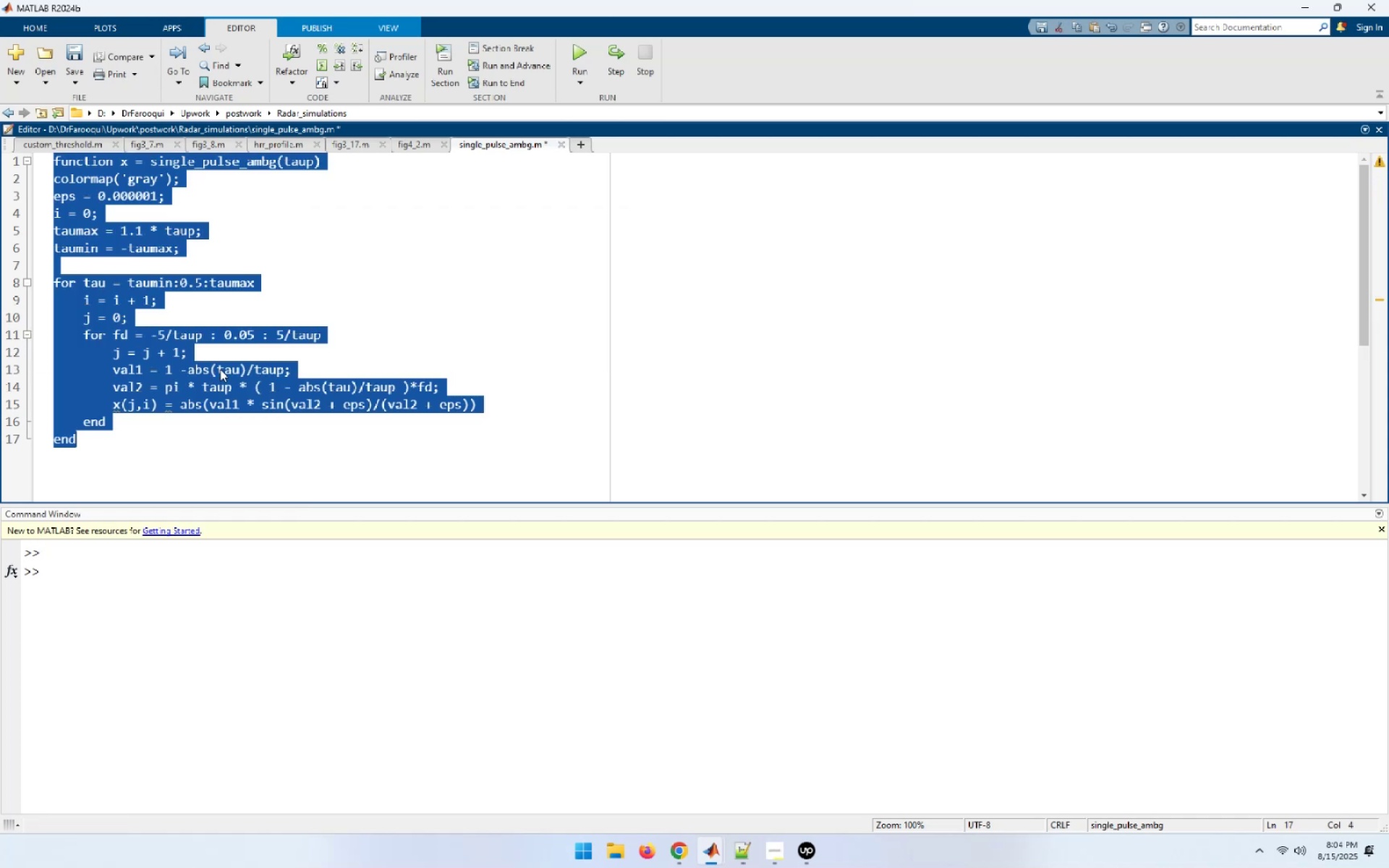 
key(ArrowDown)
 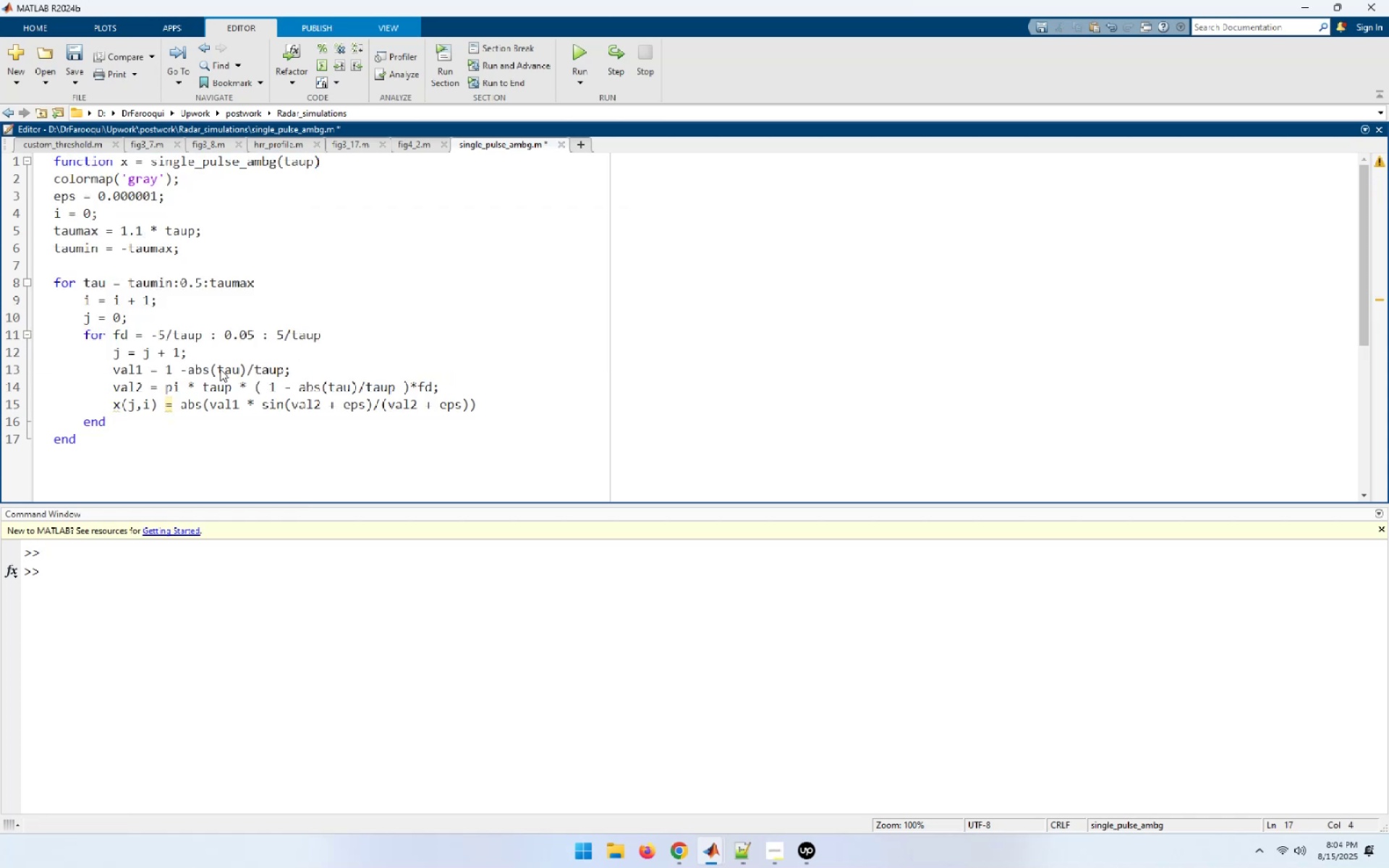 
key(ArrowUp)
 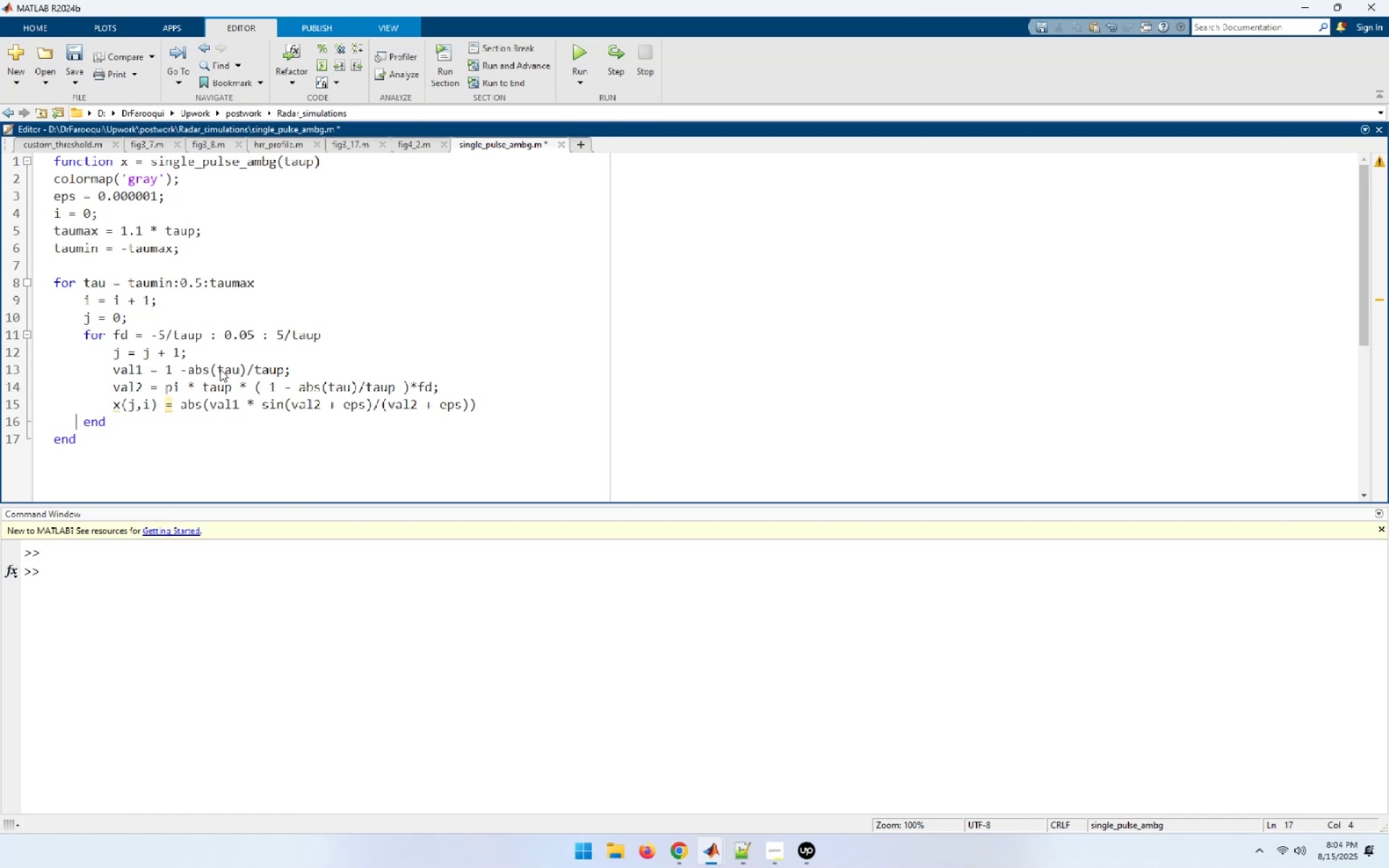 
key(ArrowUp)
 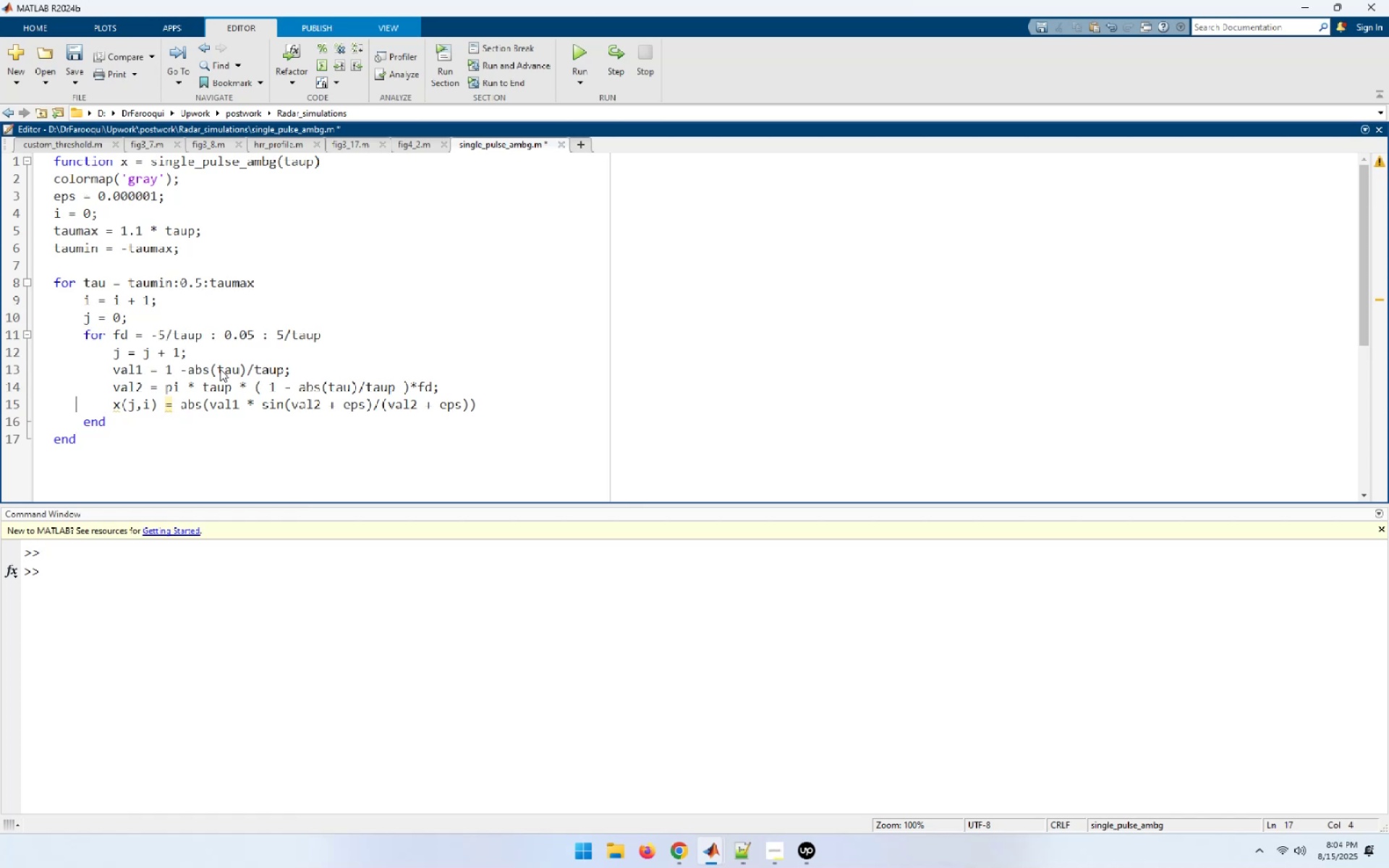 
key(ArrowUp)
 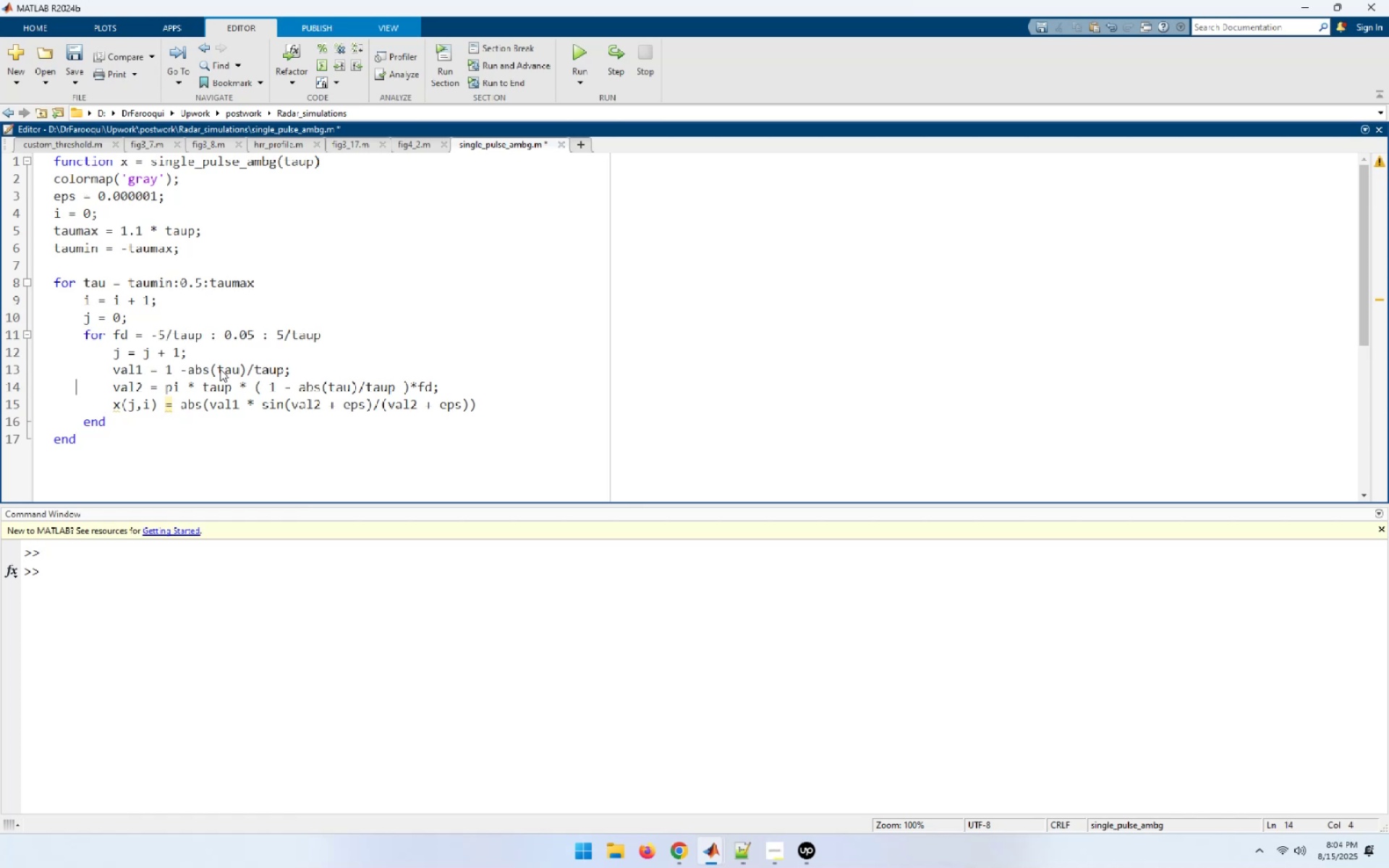 
key(ArrowDown)
 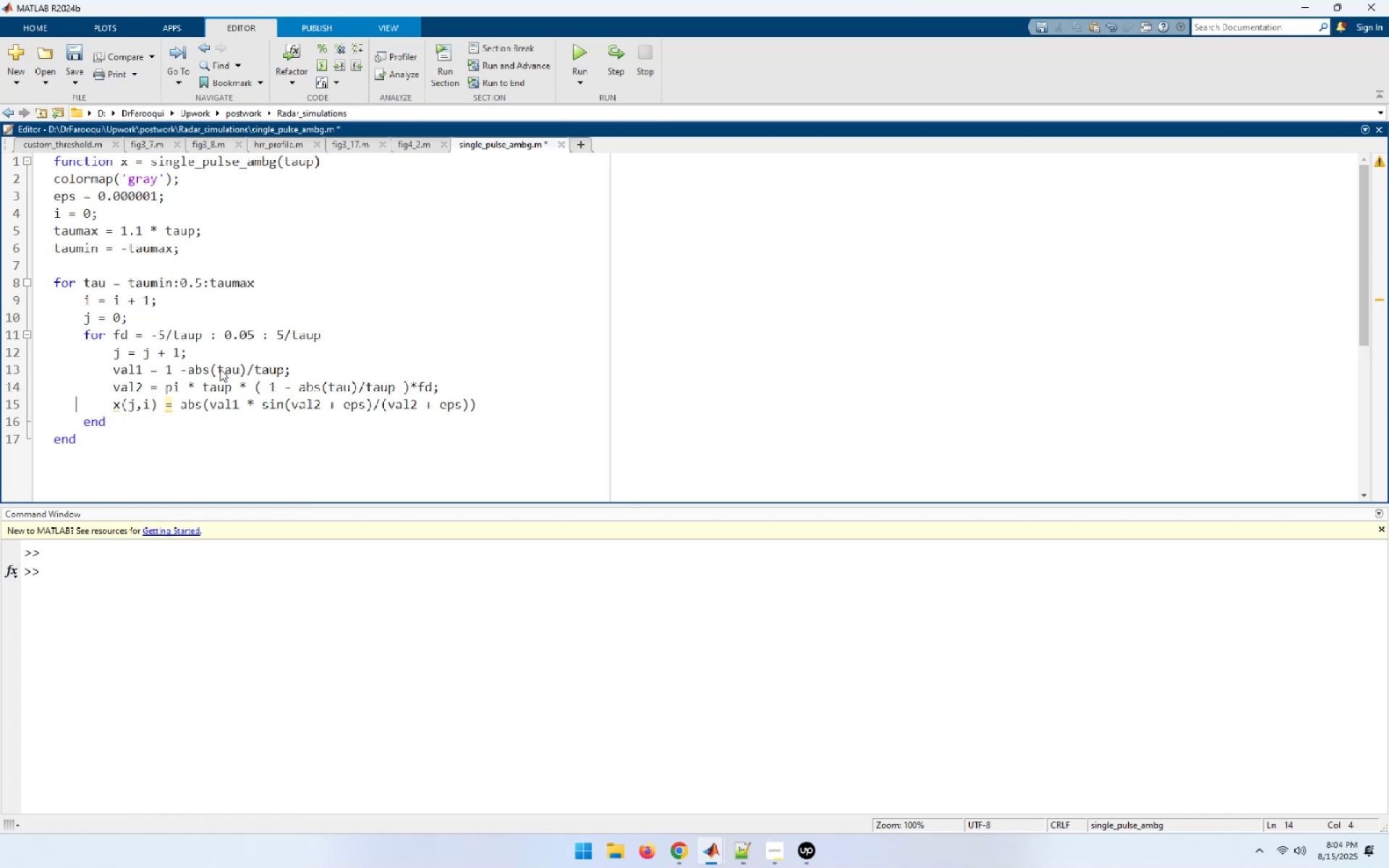 
key(End)
 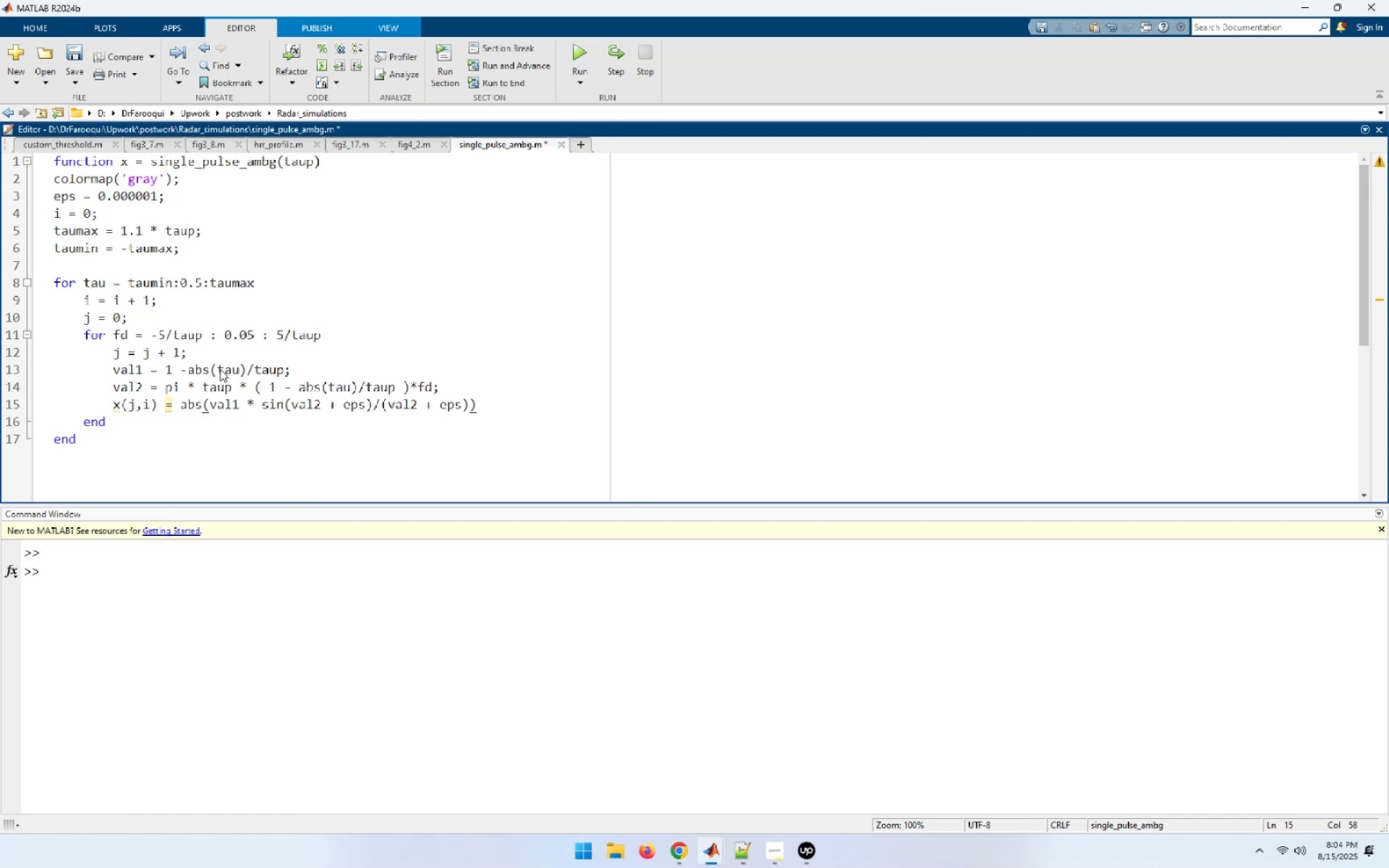 
key(Semicolon)
 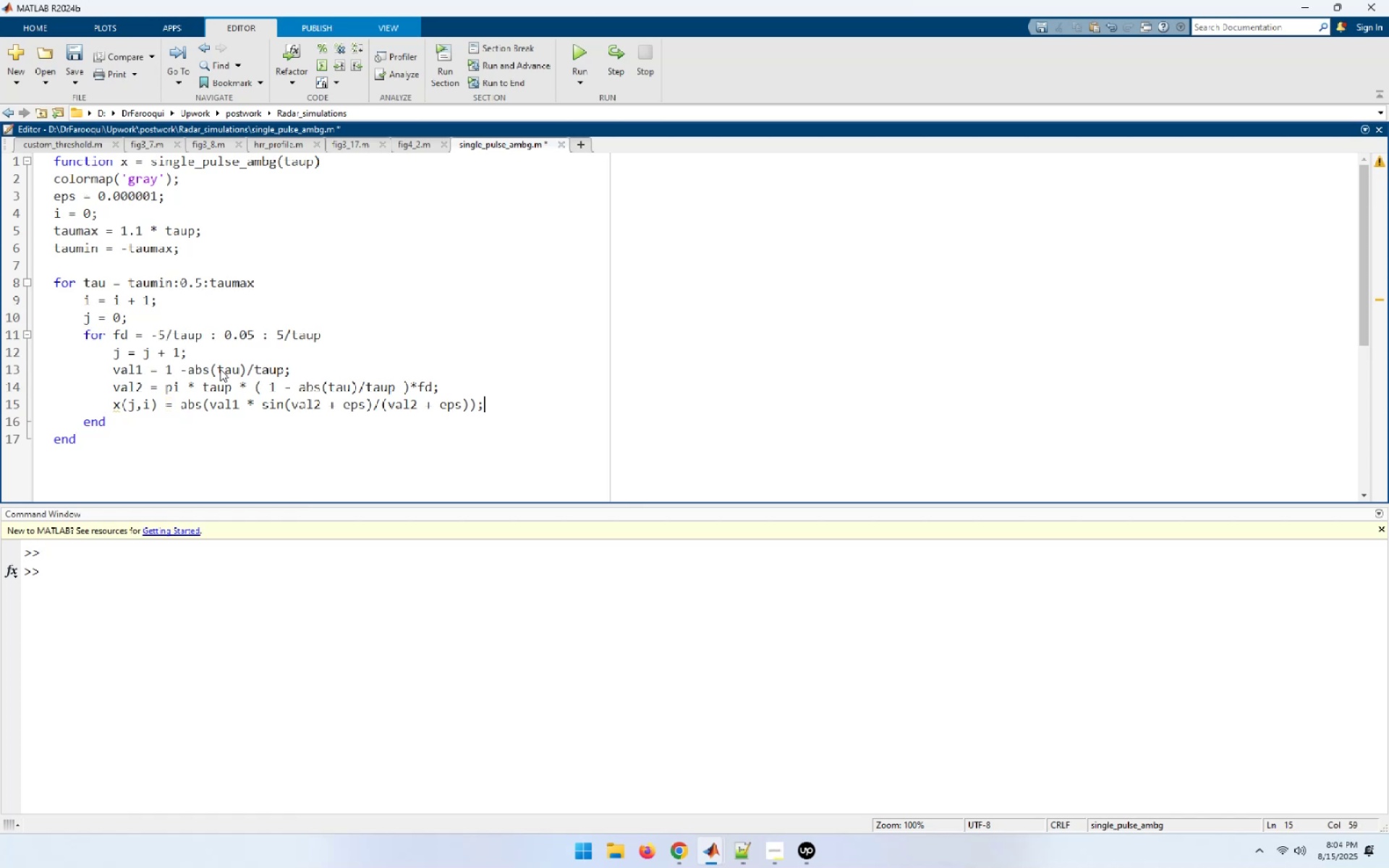 
hold_key(key=ArrowLeft, duration=1.52)
 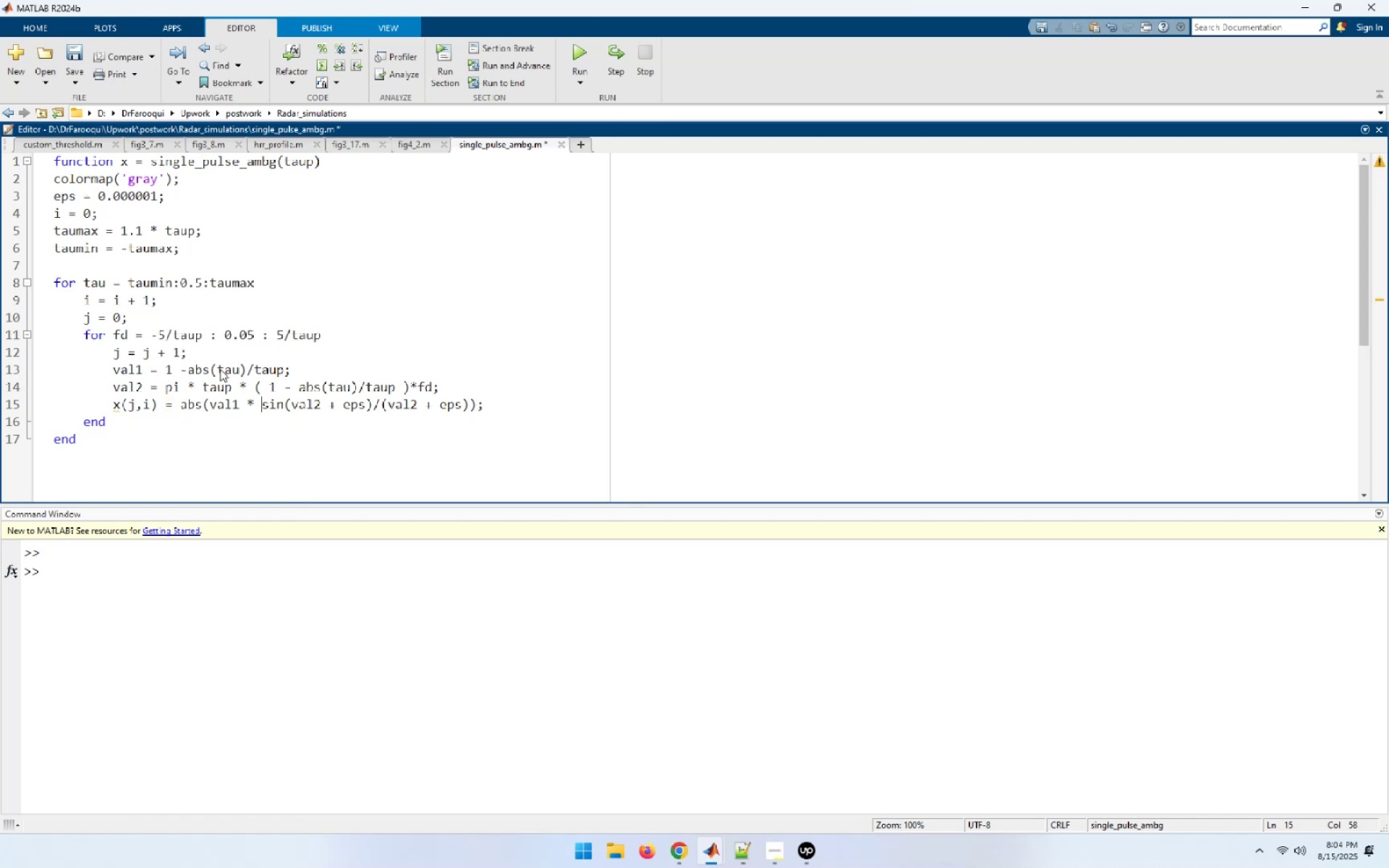 
key(ArrowUp)
 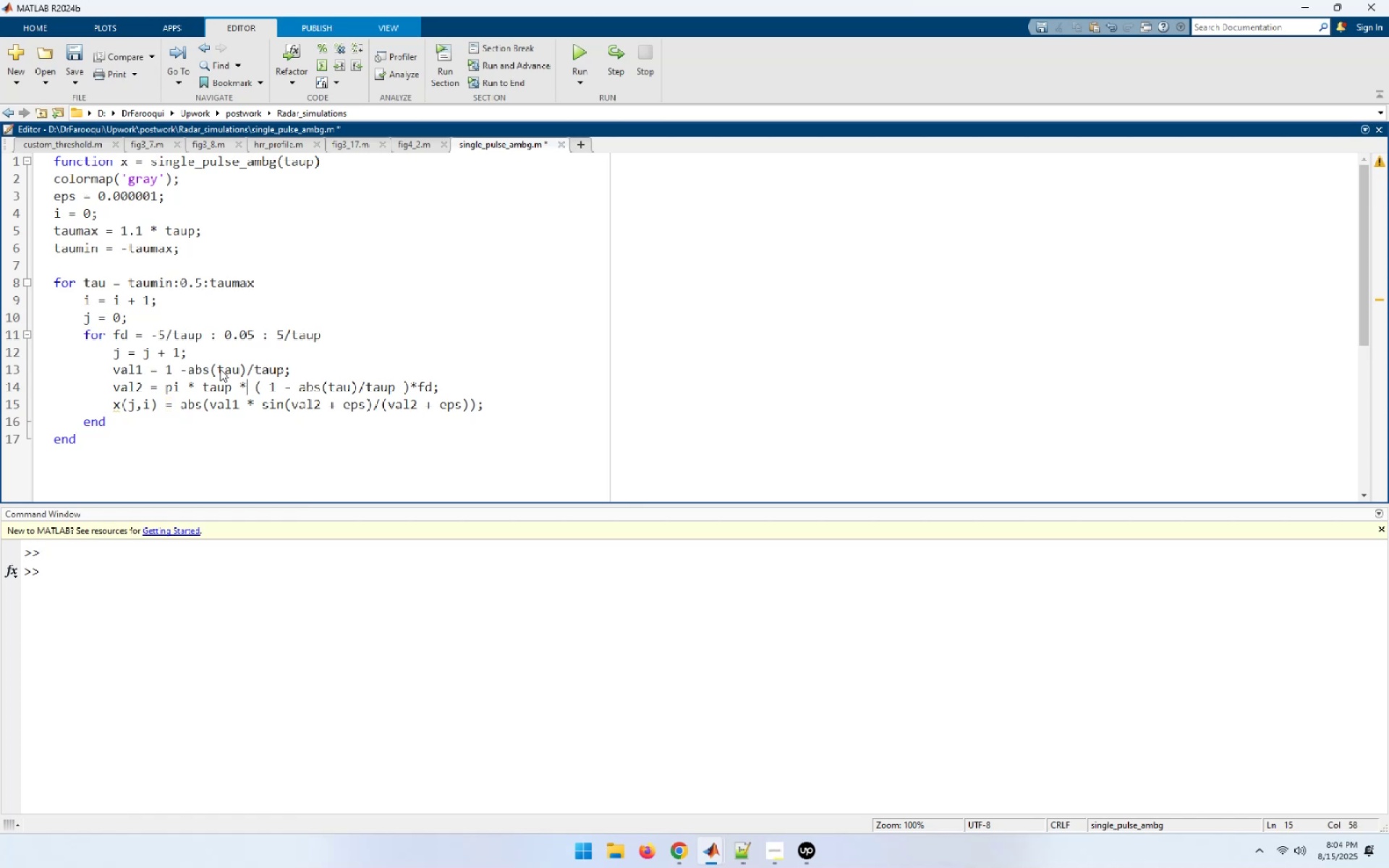 
key(ArrowLeft)
 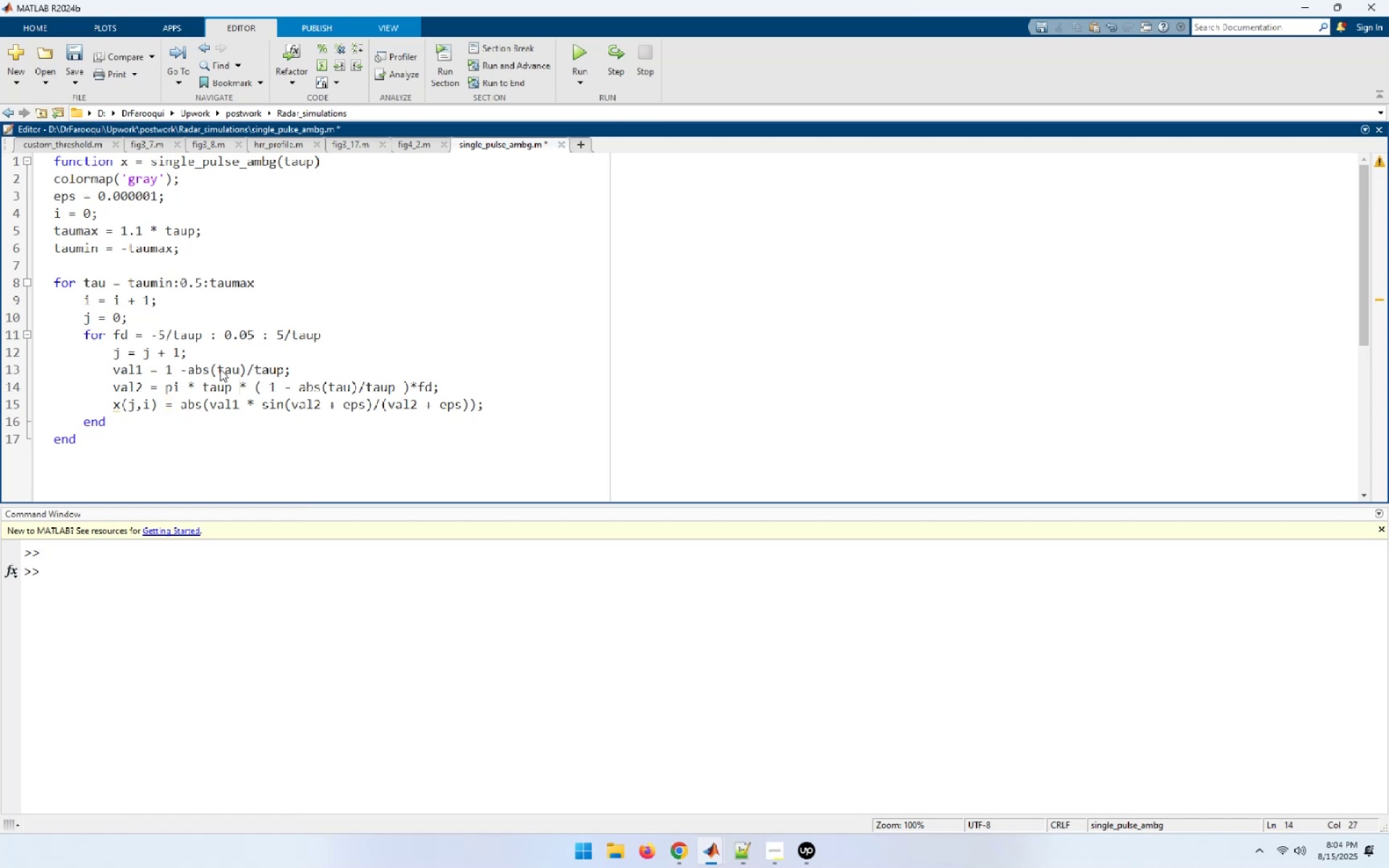 
key(Space)
 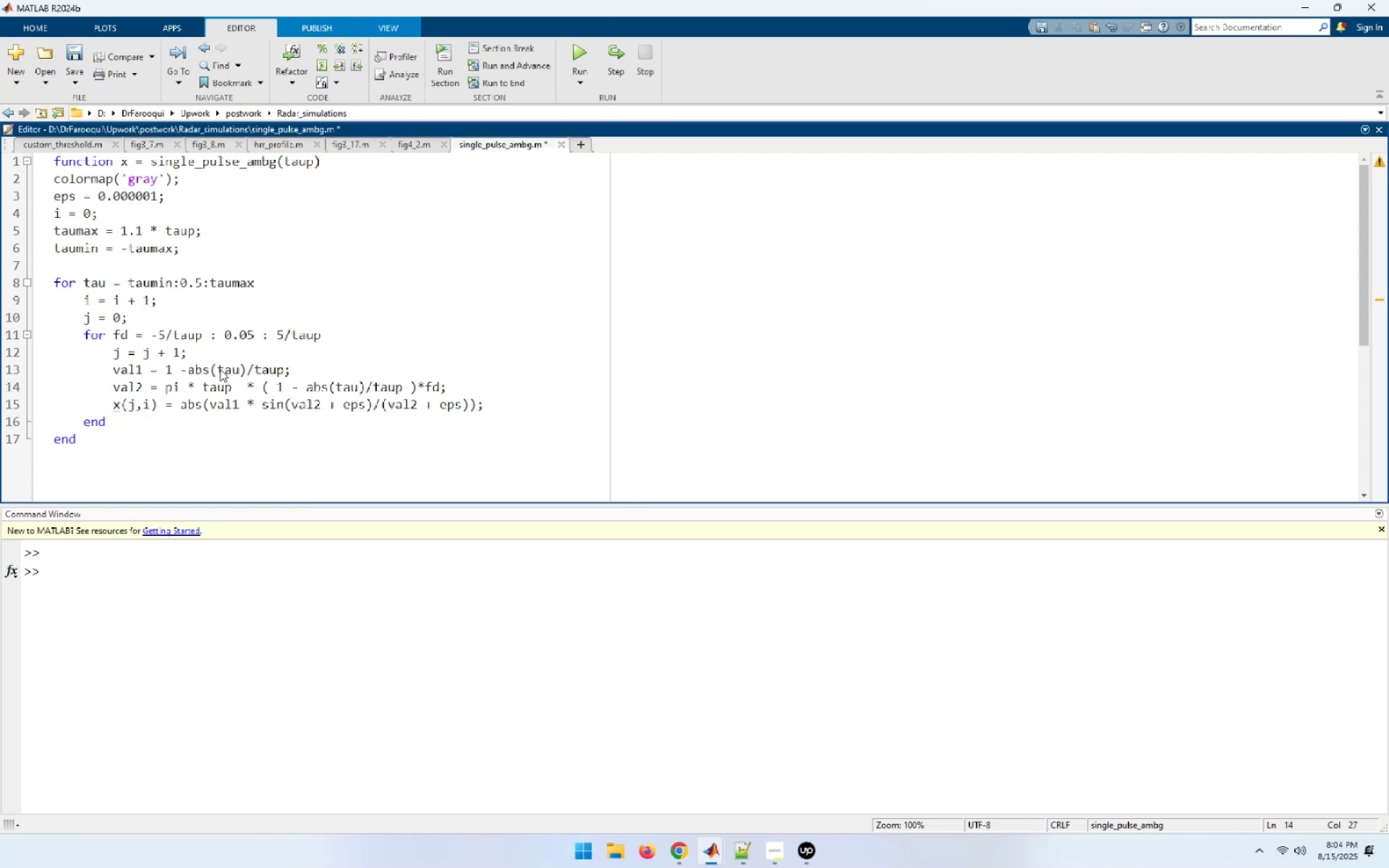 
hold_key(key=ArrowLeft, duration=0.82)
 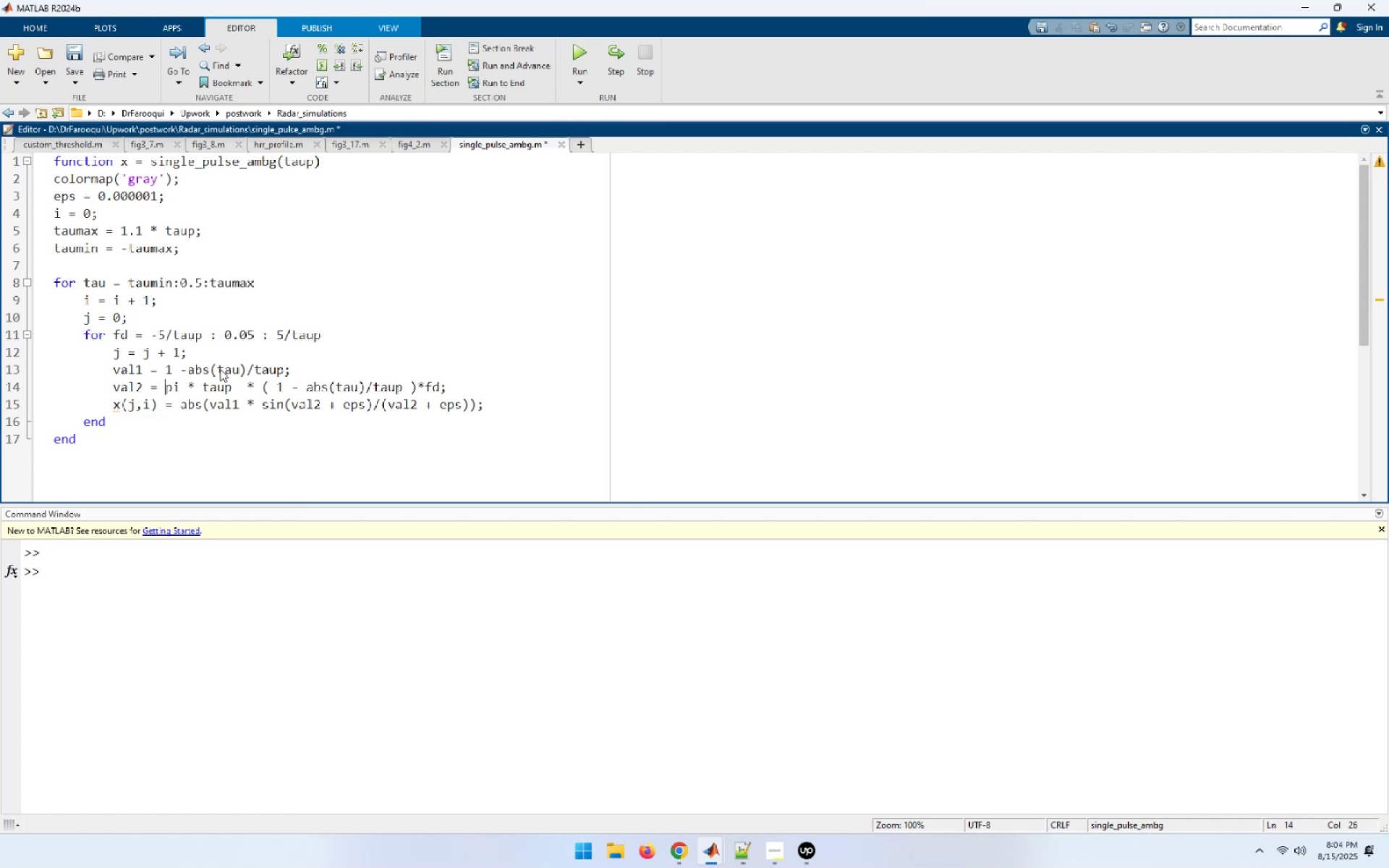 
key(ArrowLeft)
 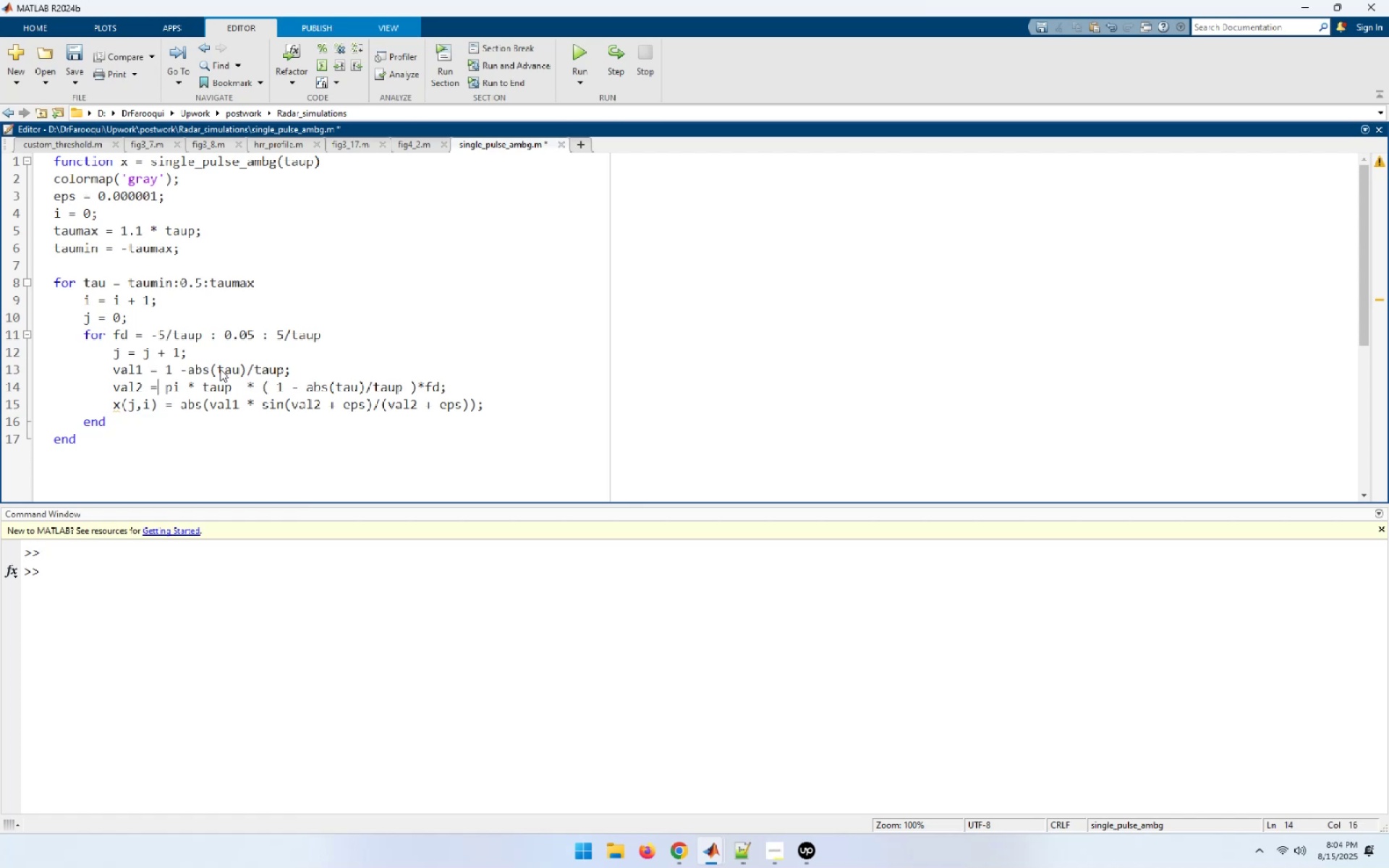 
key(ArrowLeft)
 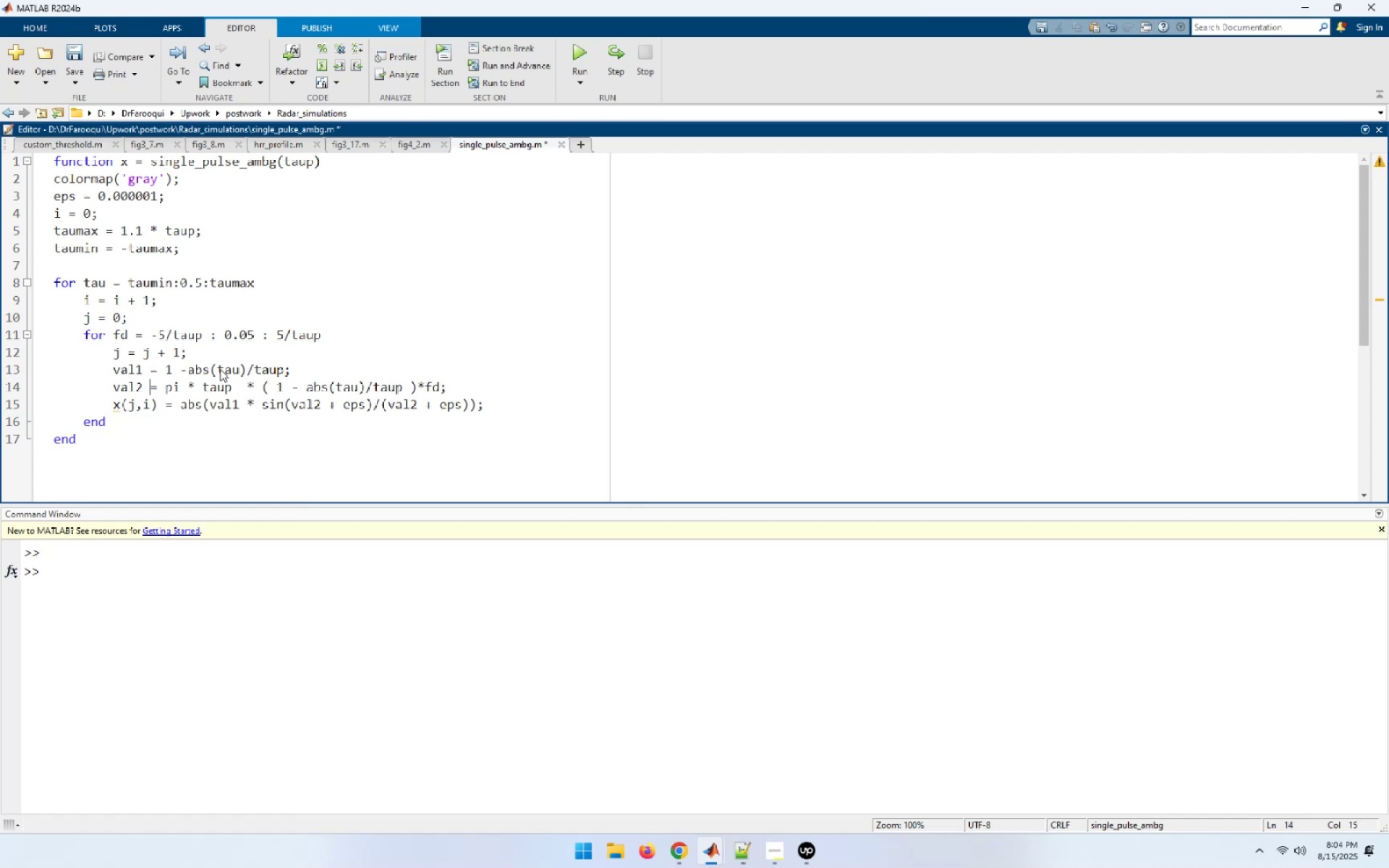 
key(Space)
 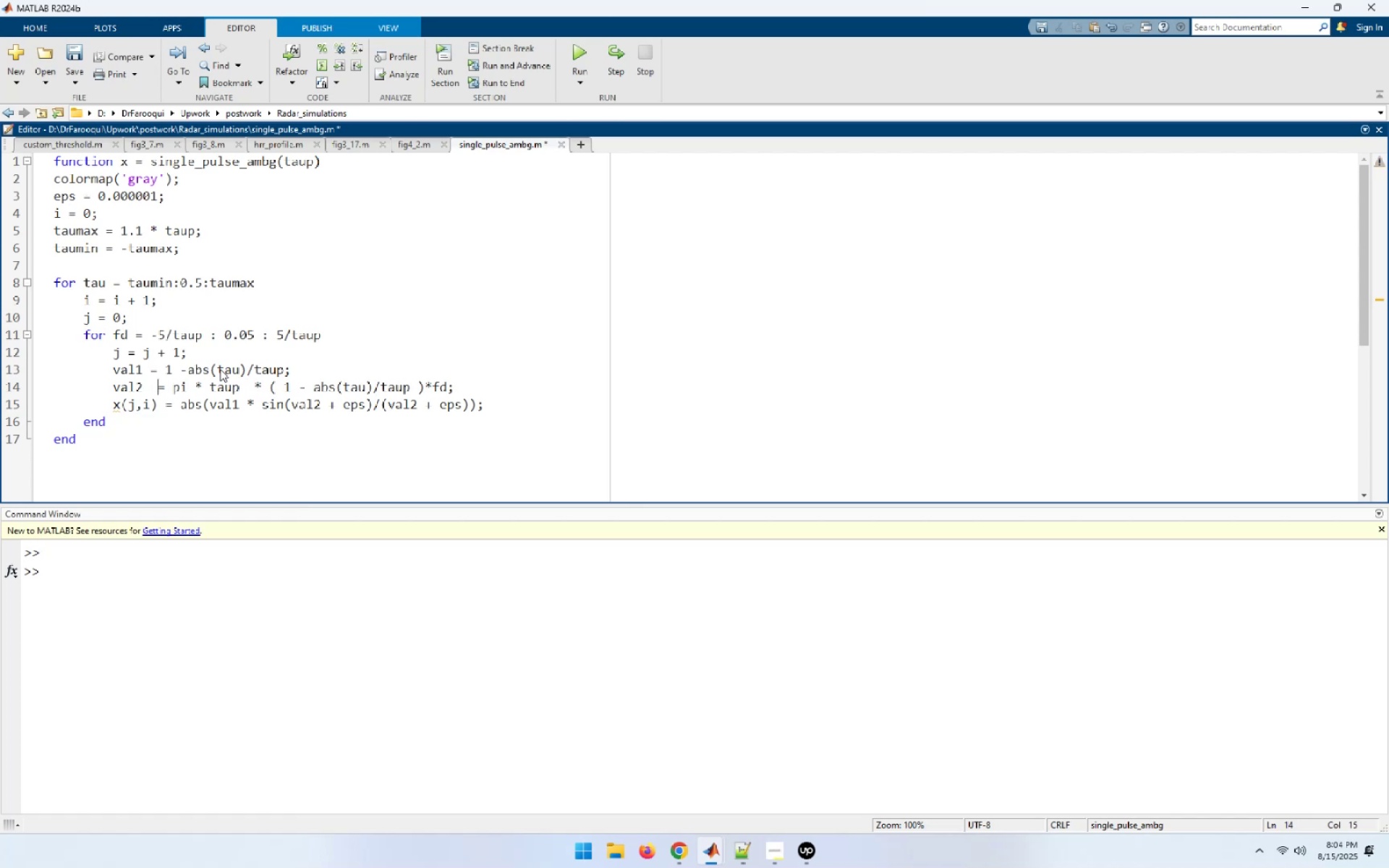 
key(Space)
 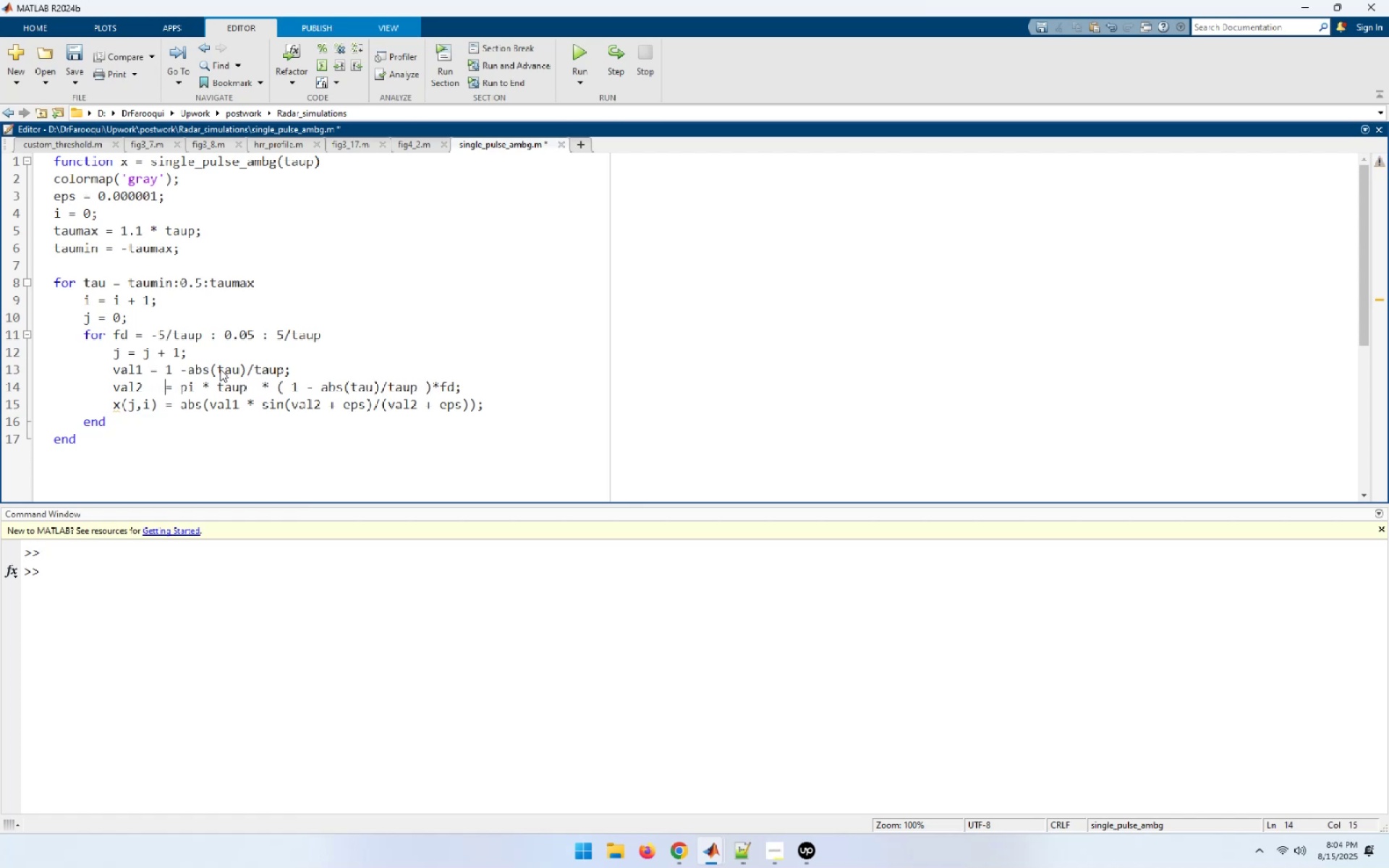 
key(ArrowUp)
 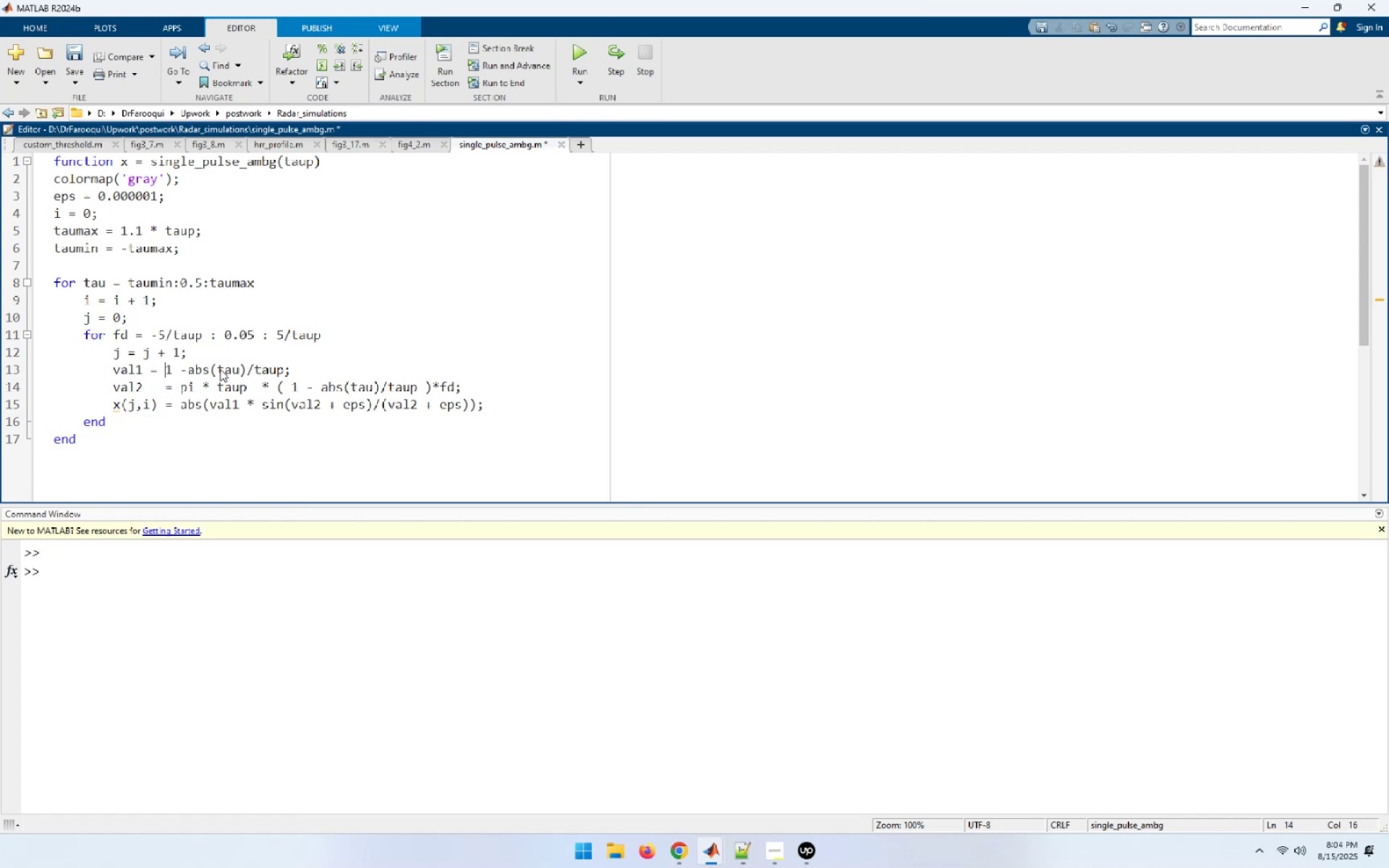 
key(ArrowLeft)
 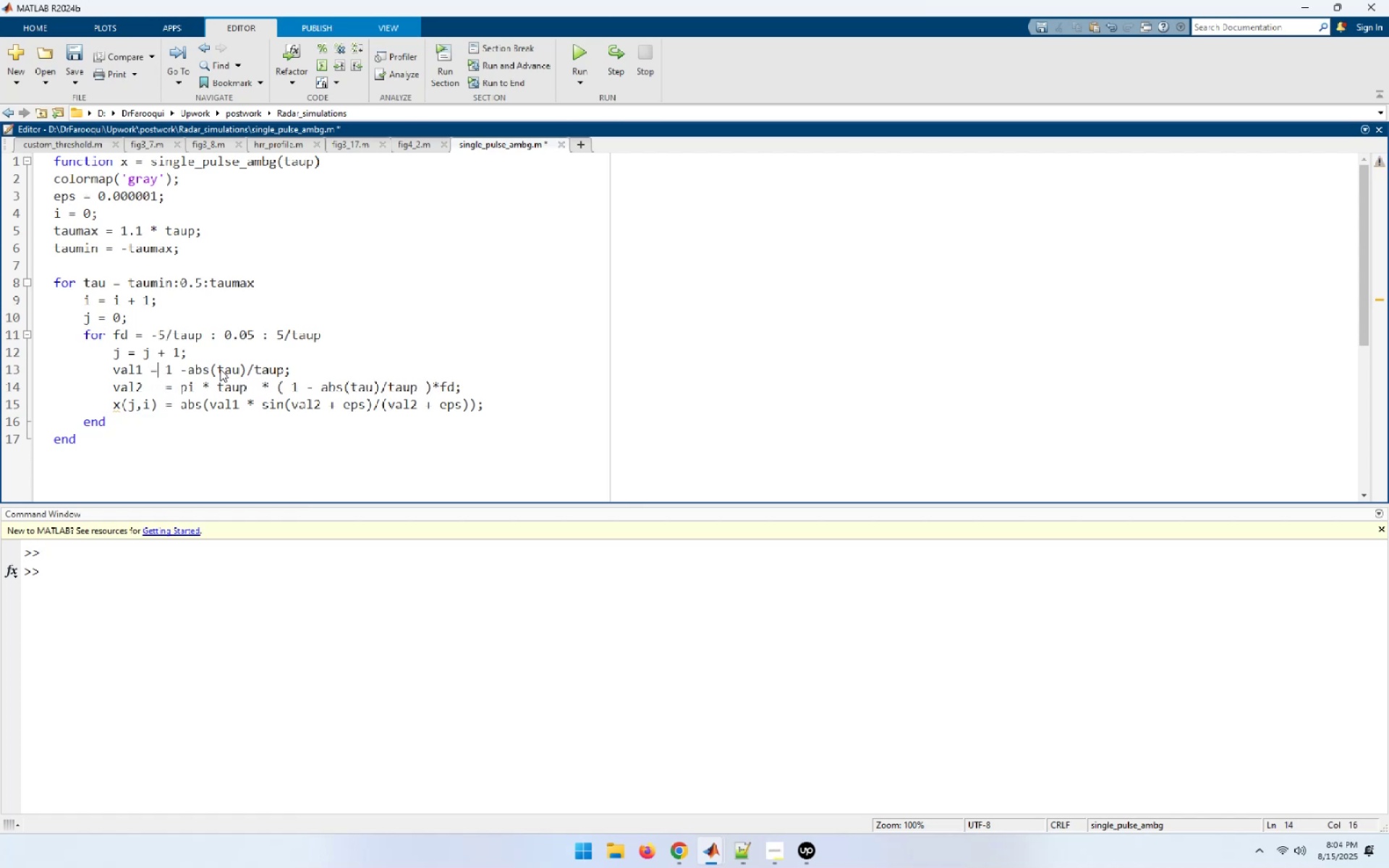 
key(ArrowLeft)
 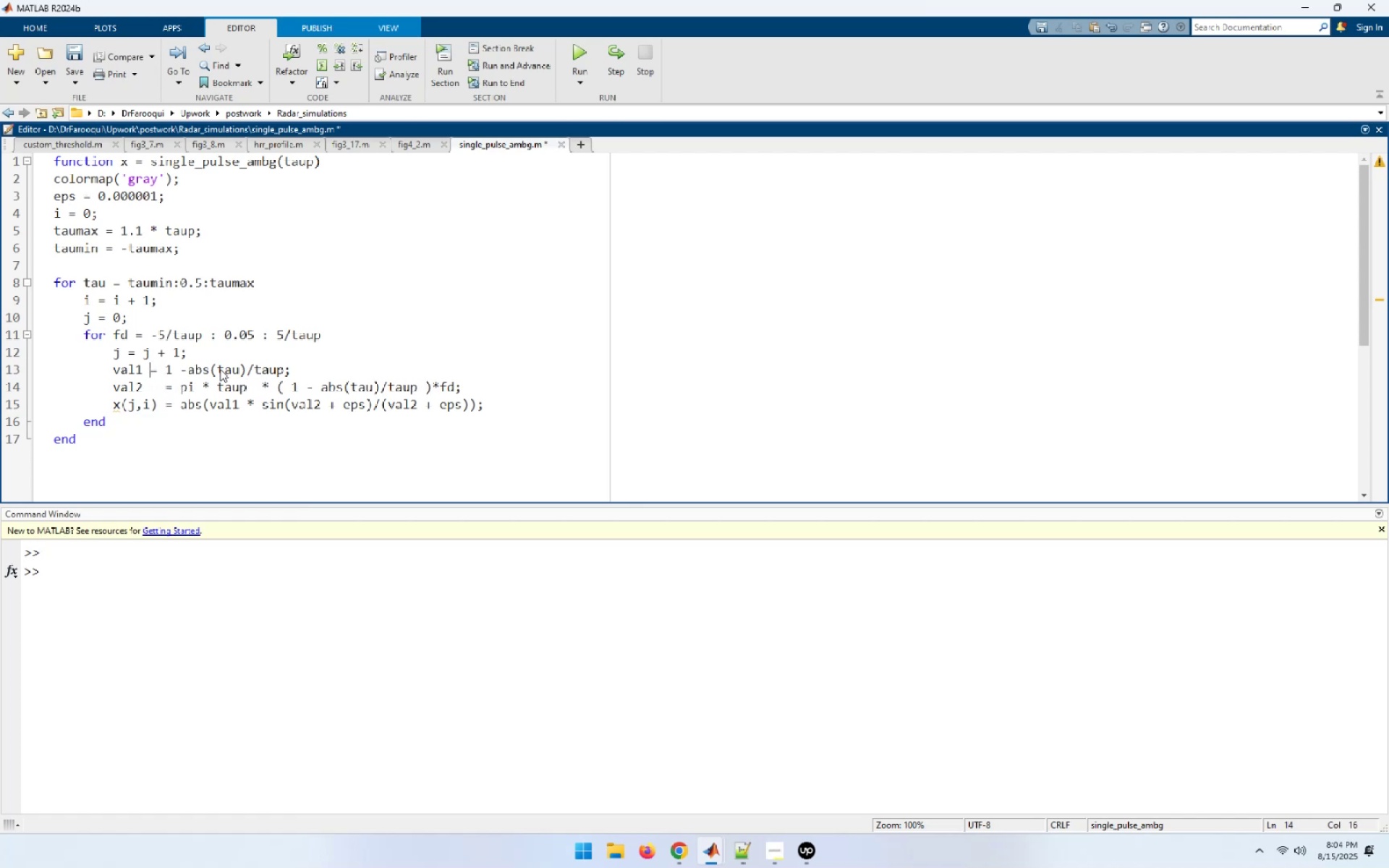 
key(Space)
 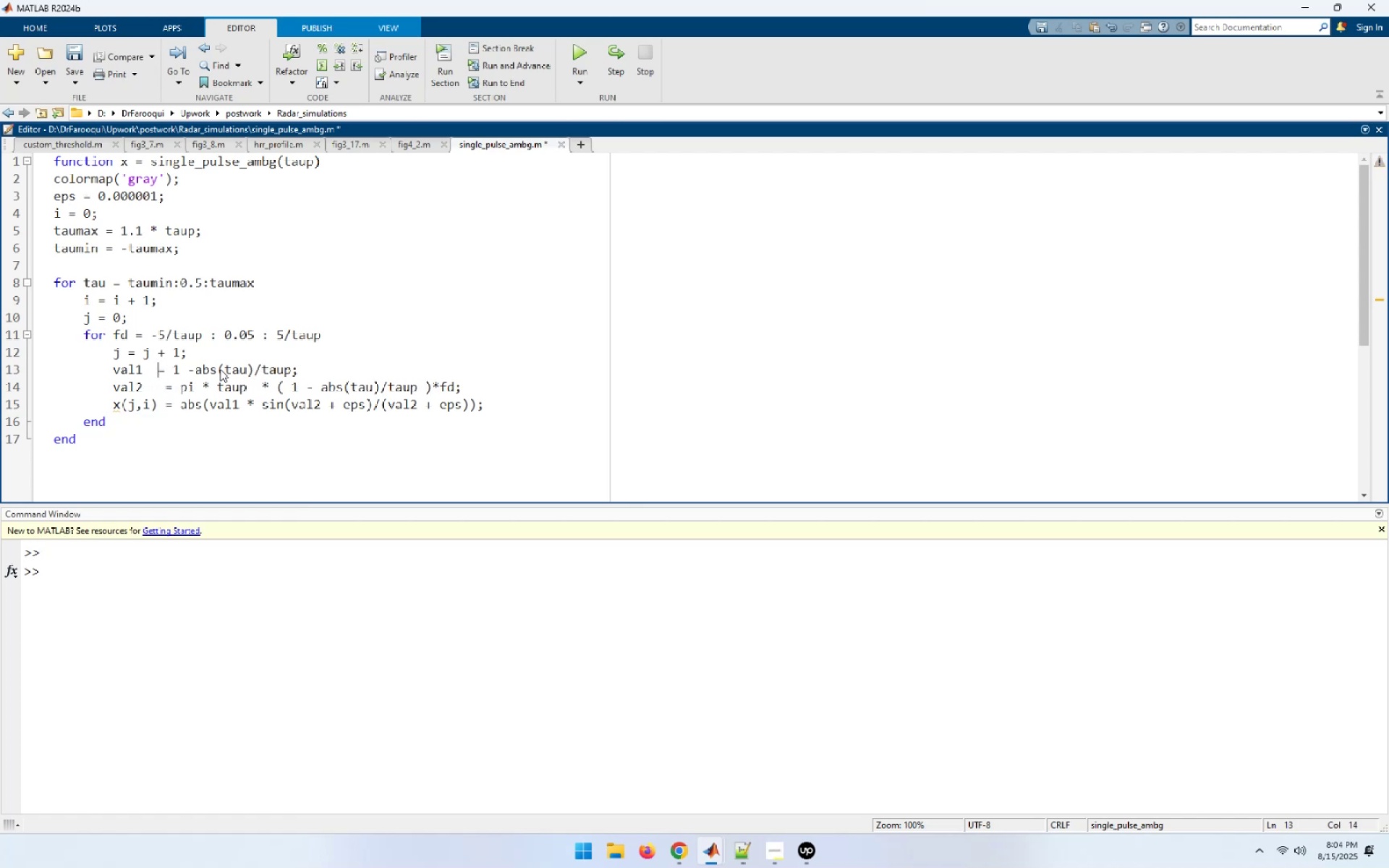 
key(Space)
 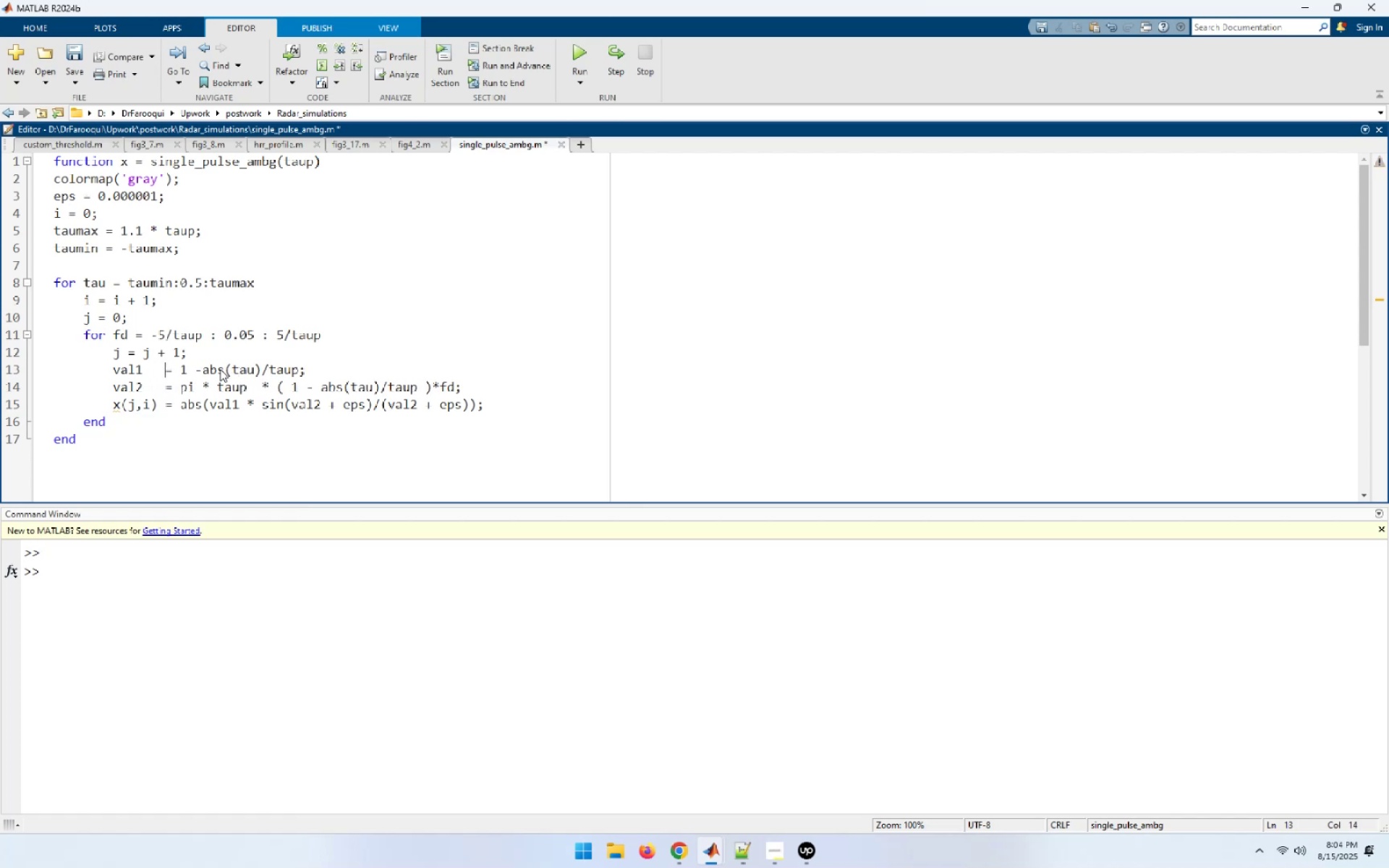 
key(ArrowUp)
 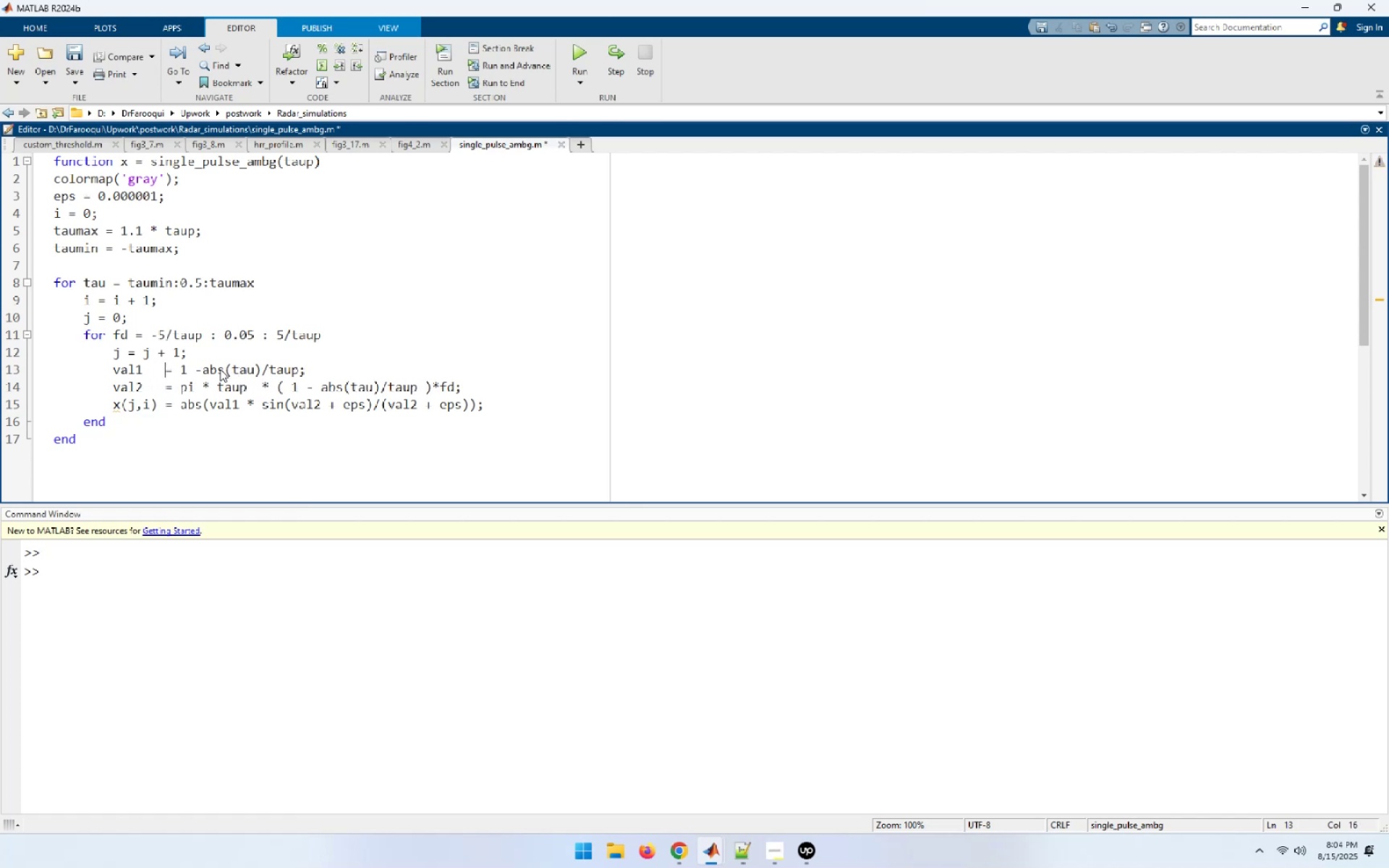 
key(ArrowLeft)
 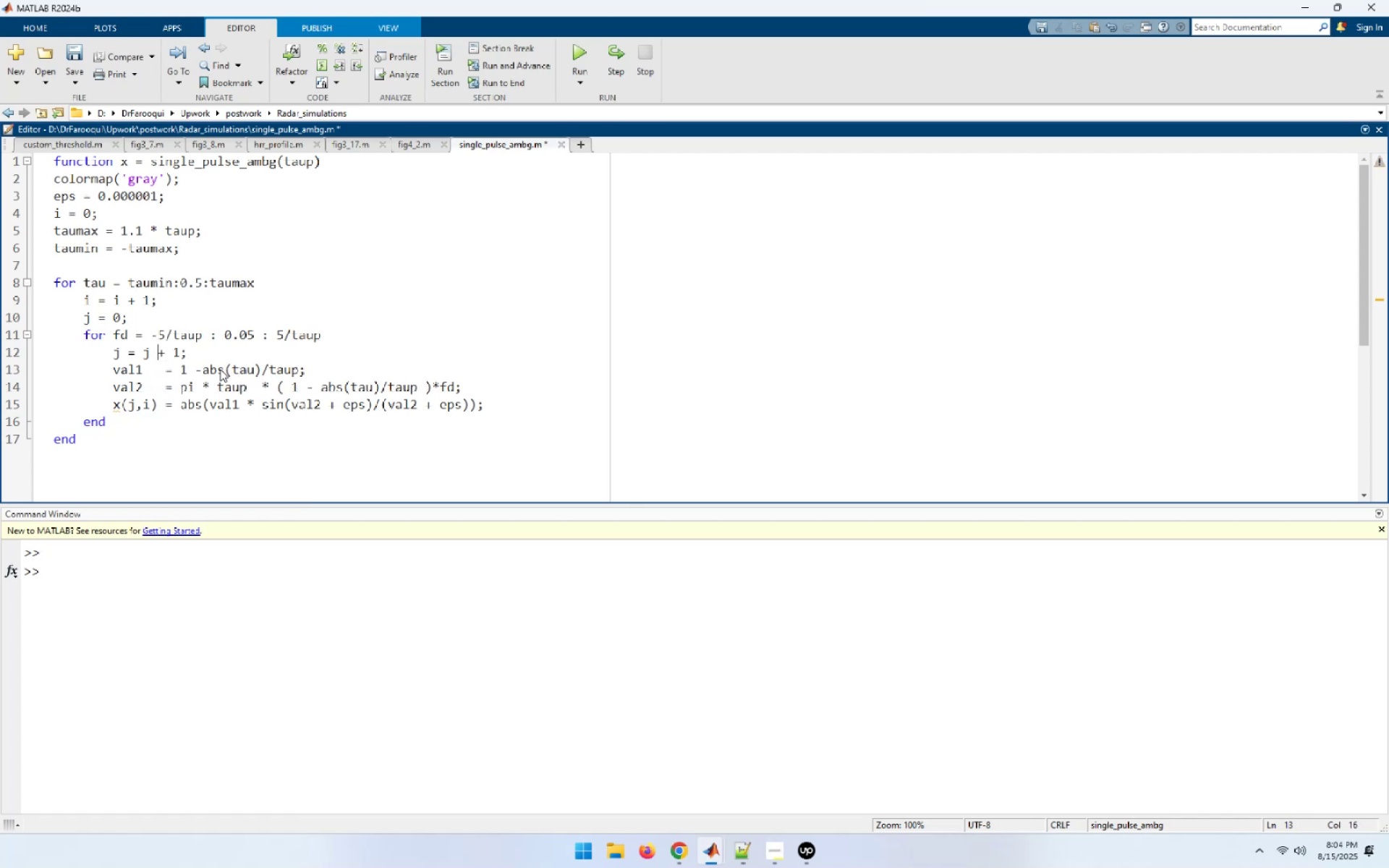 
key(ArrowLeft)
 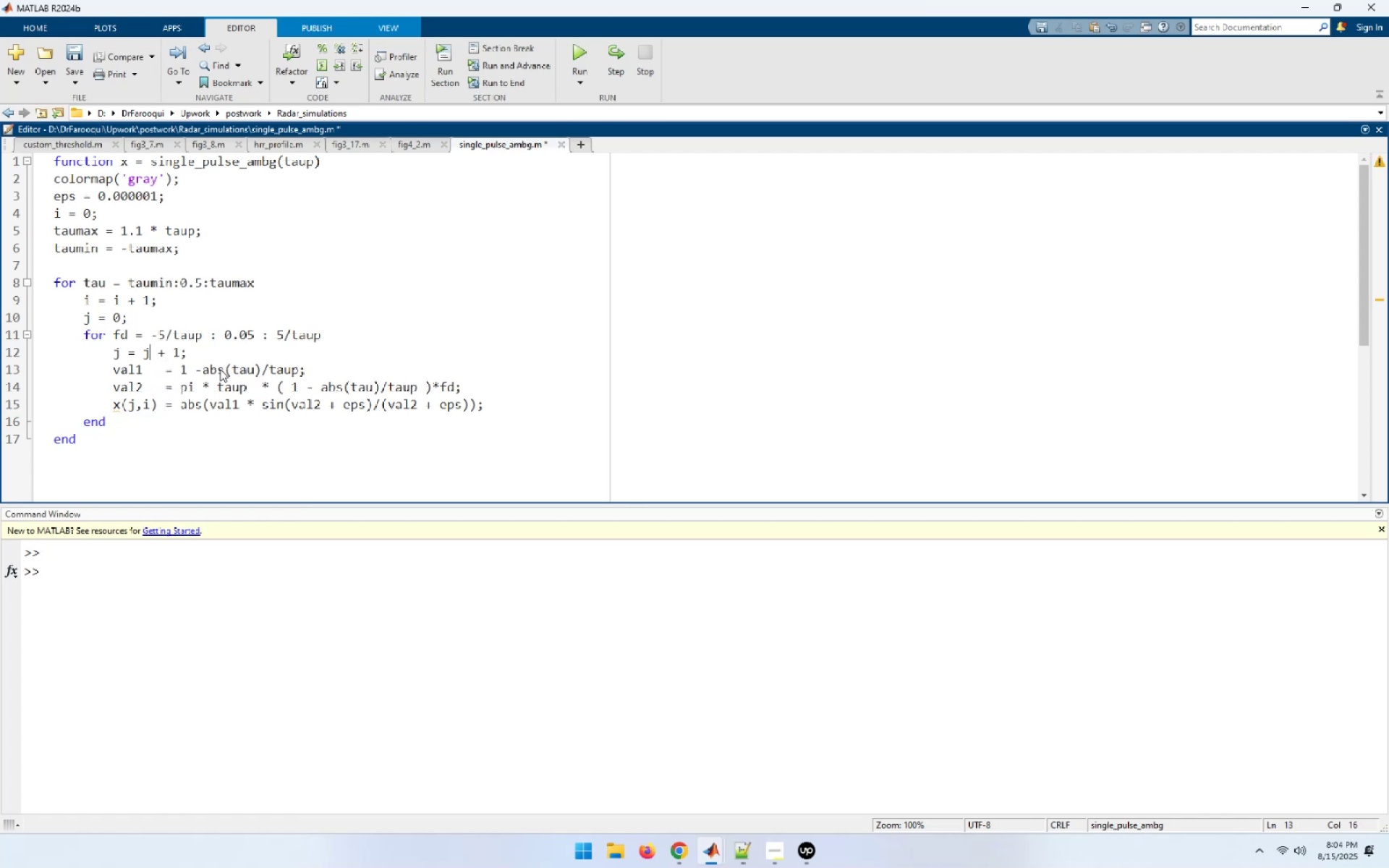 
key(ArrowLeft)
 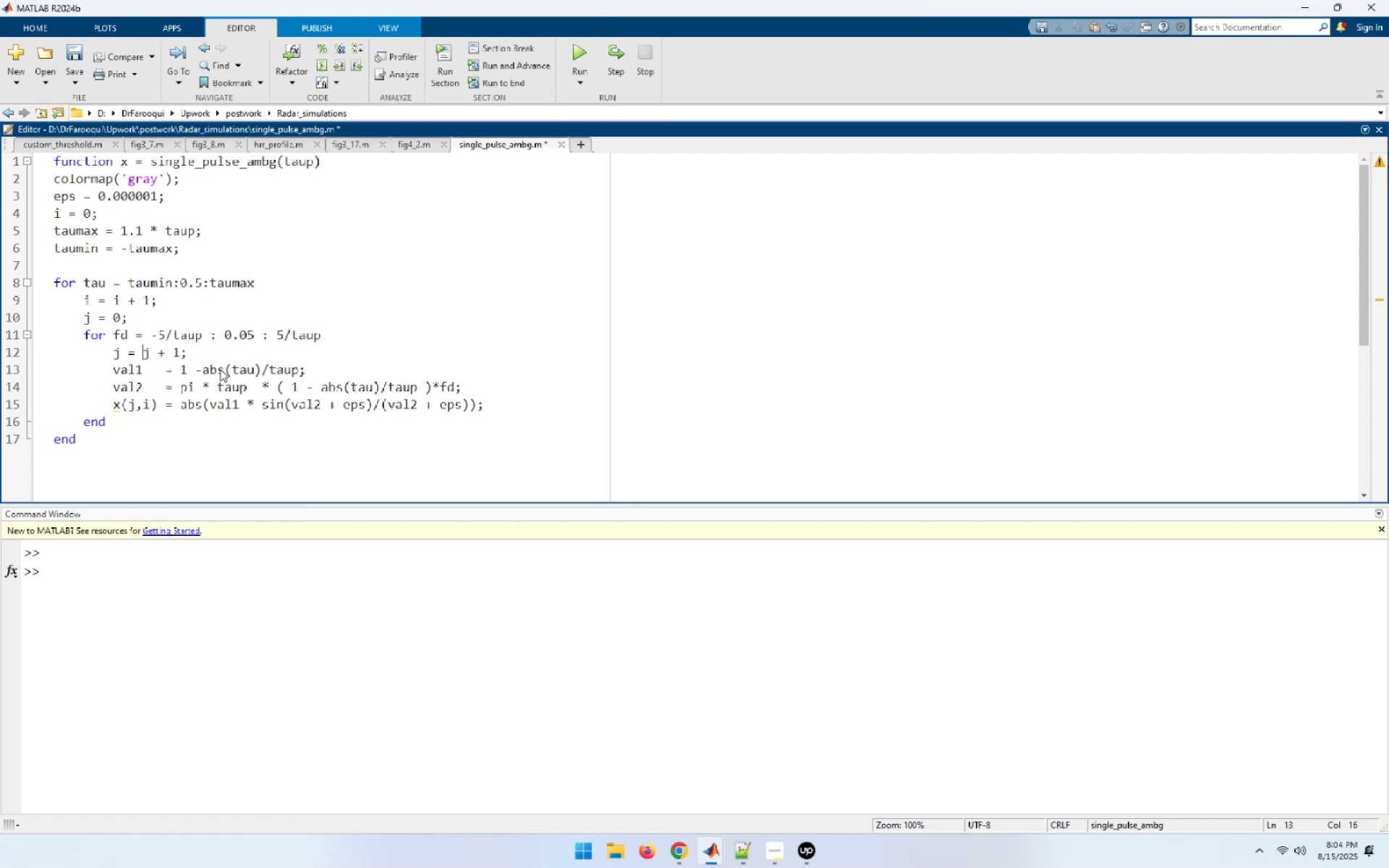 
key(ArrowLeft)
 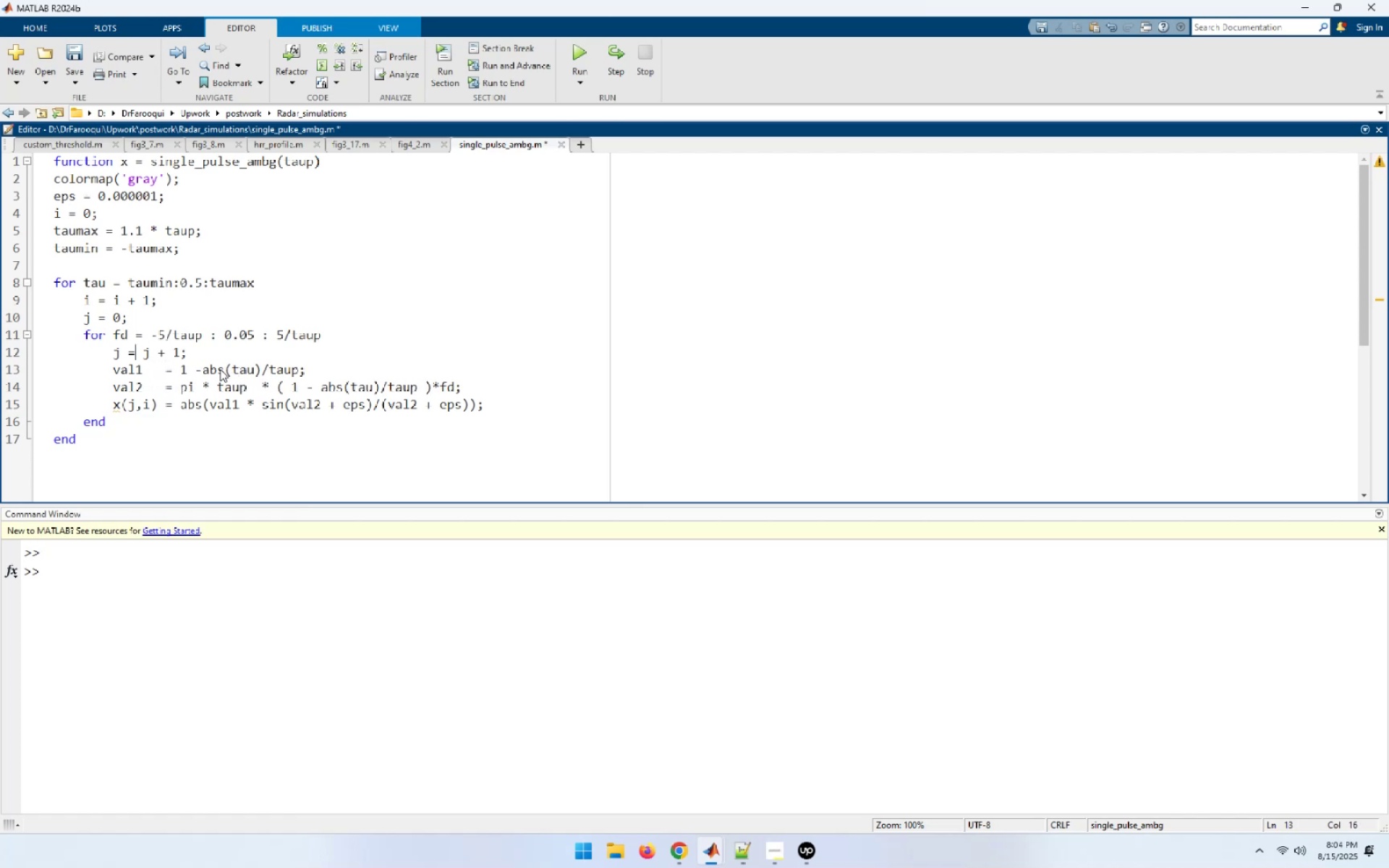 
key(ArrowLeft)
 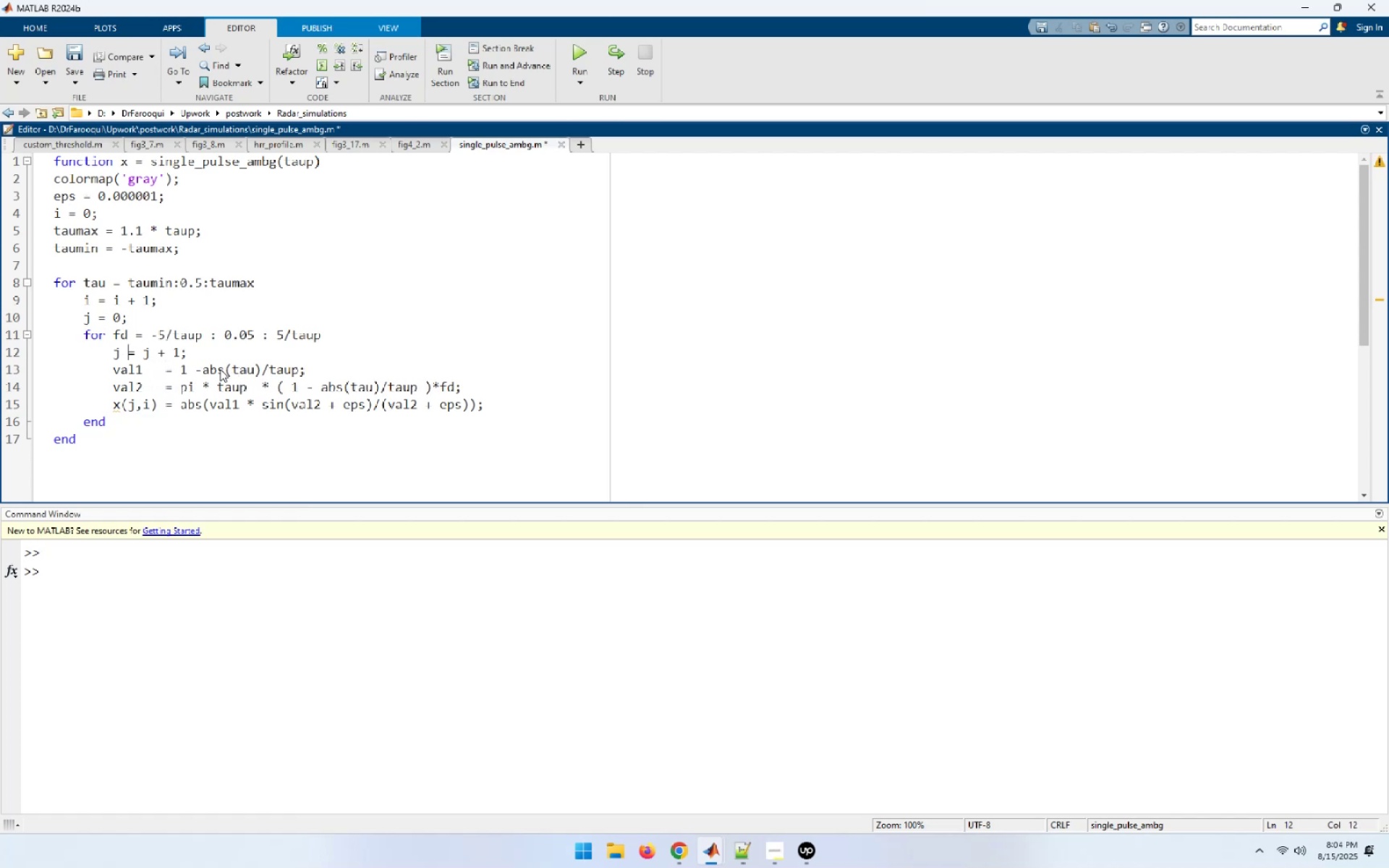 
key(Space)
 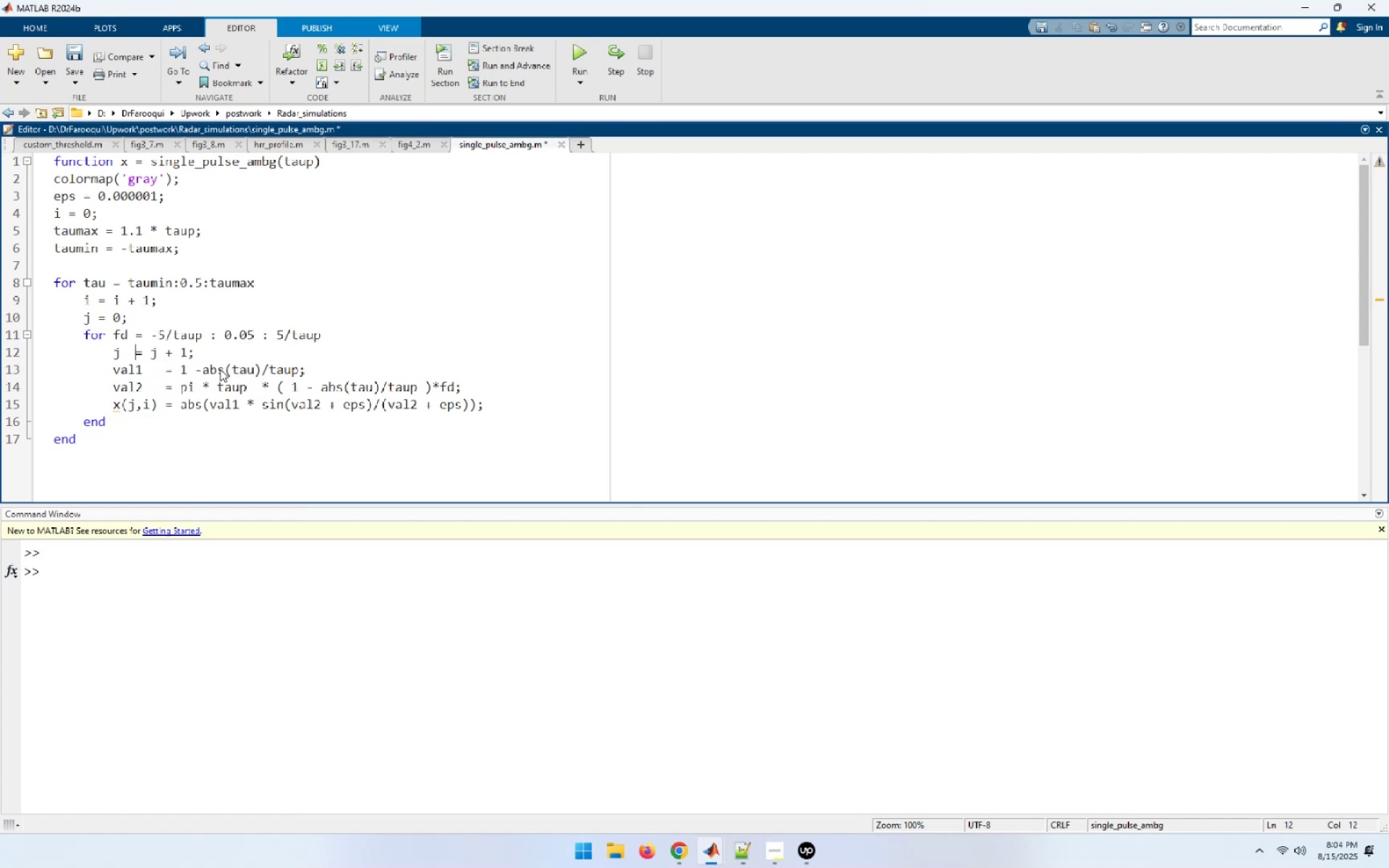 
key(Space)
 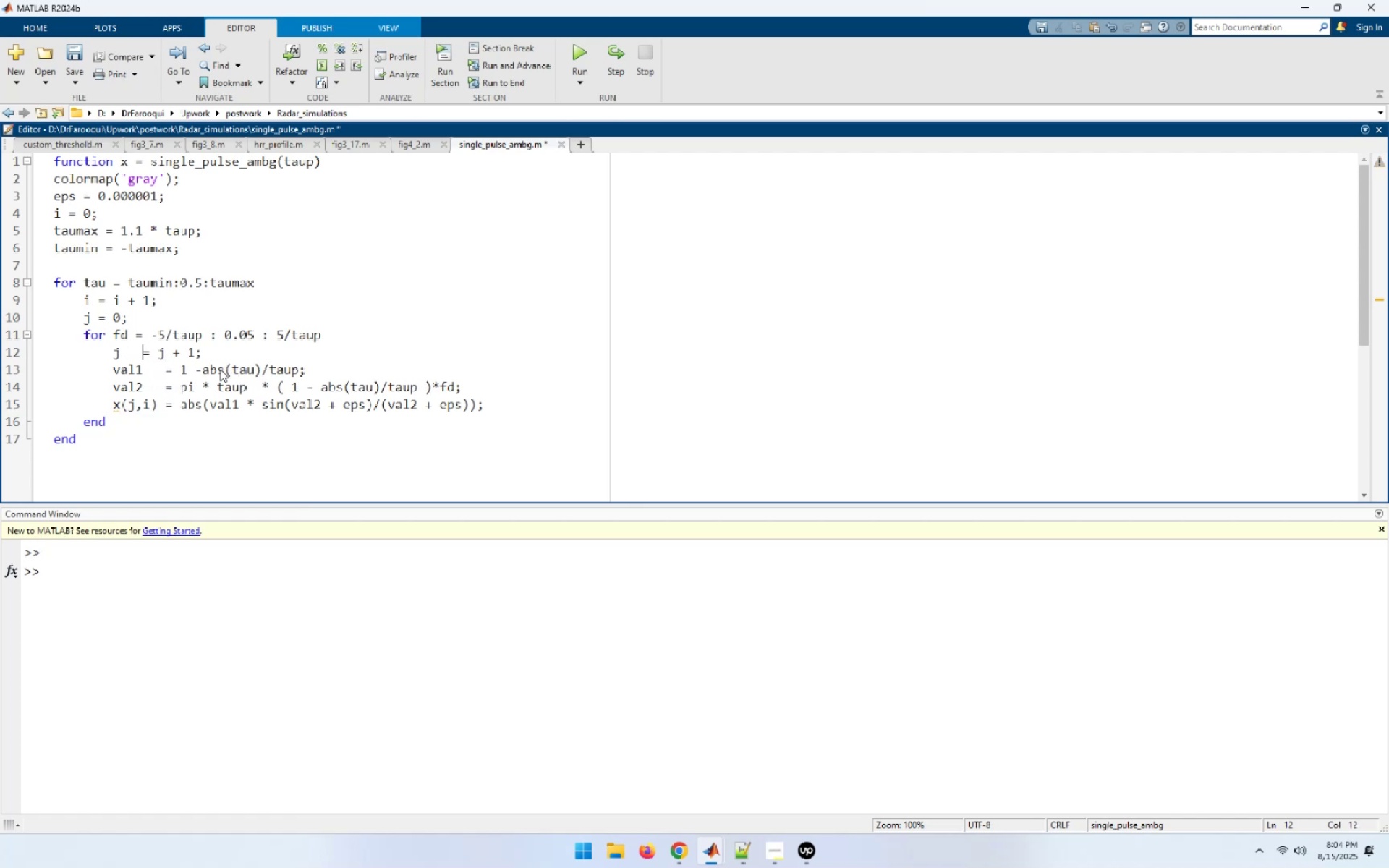 
key(Space)
 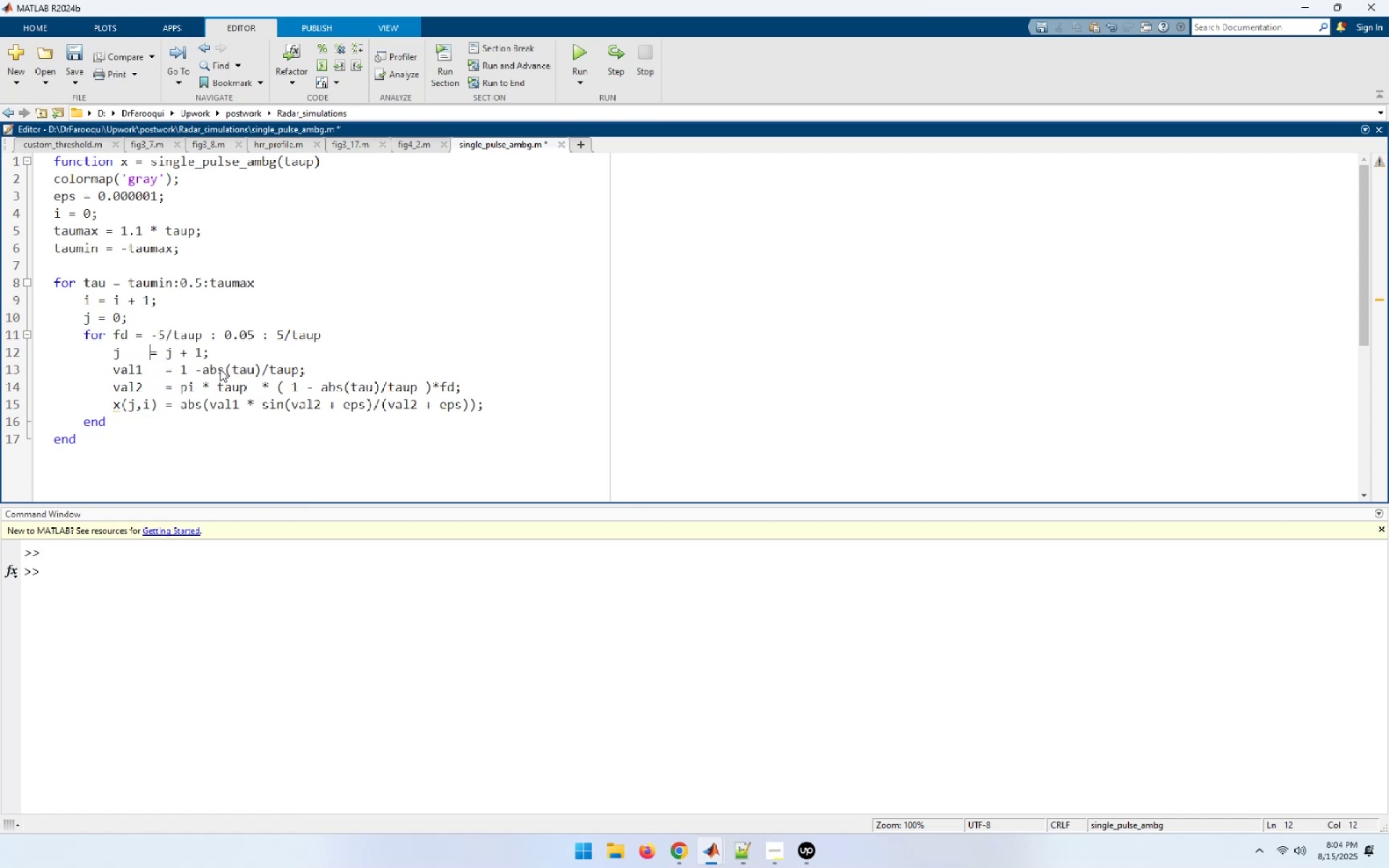 
key(Space)
 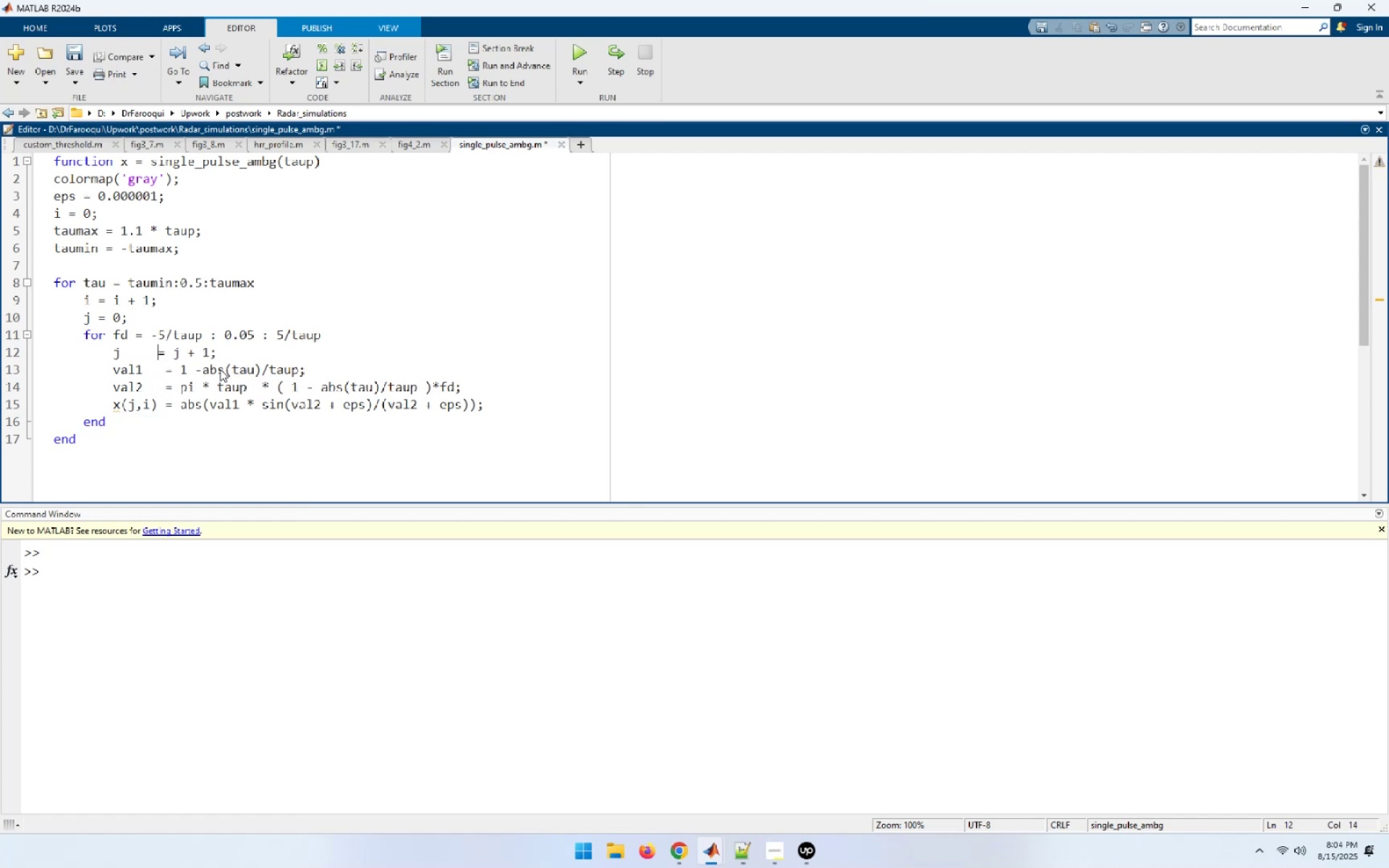 
key(Space)
 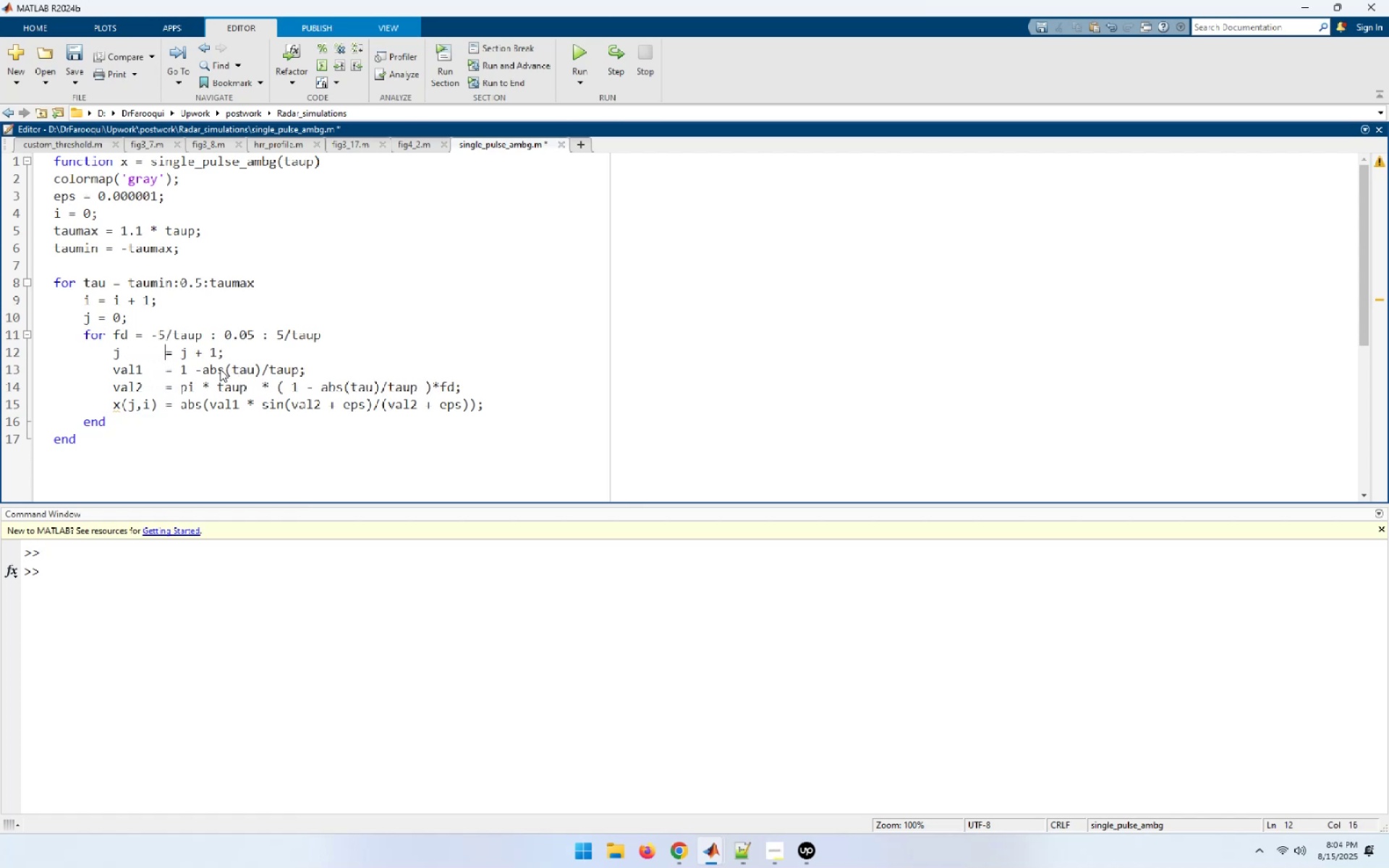 
key(ArrowDown)
 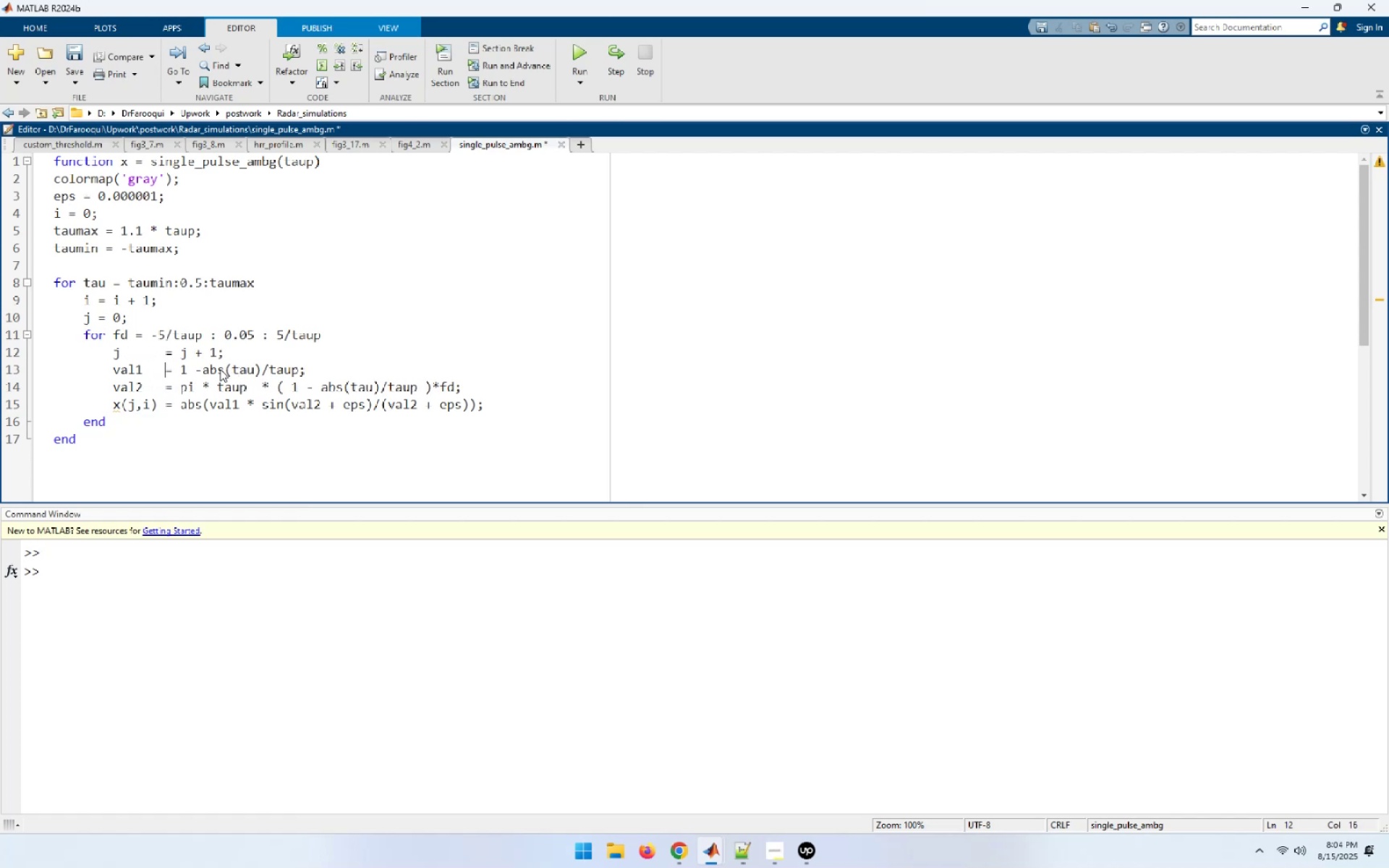 
key(ArrowDown)
 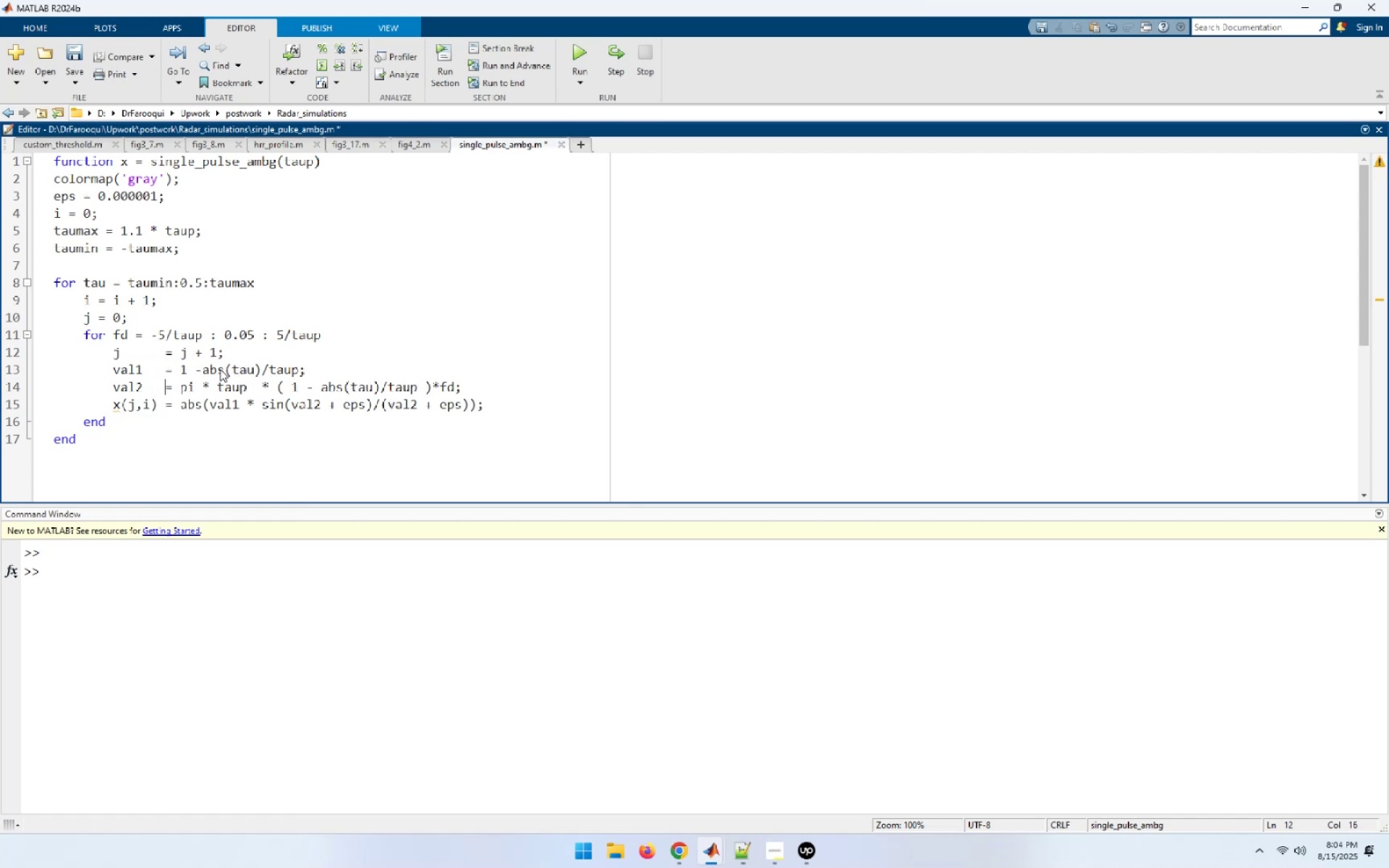 
key(ArrowDown)
 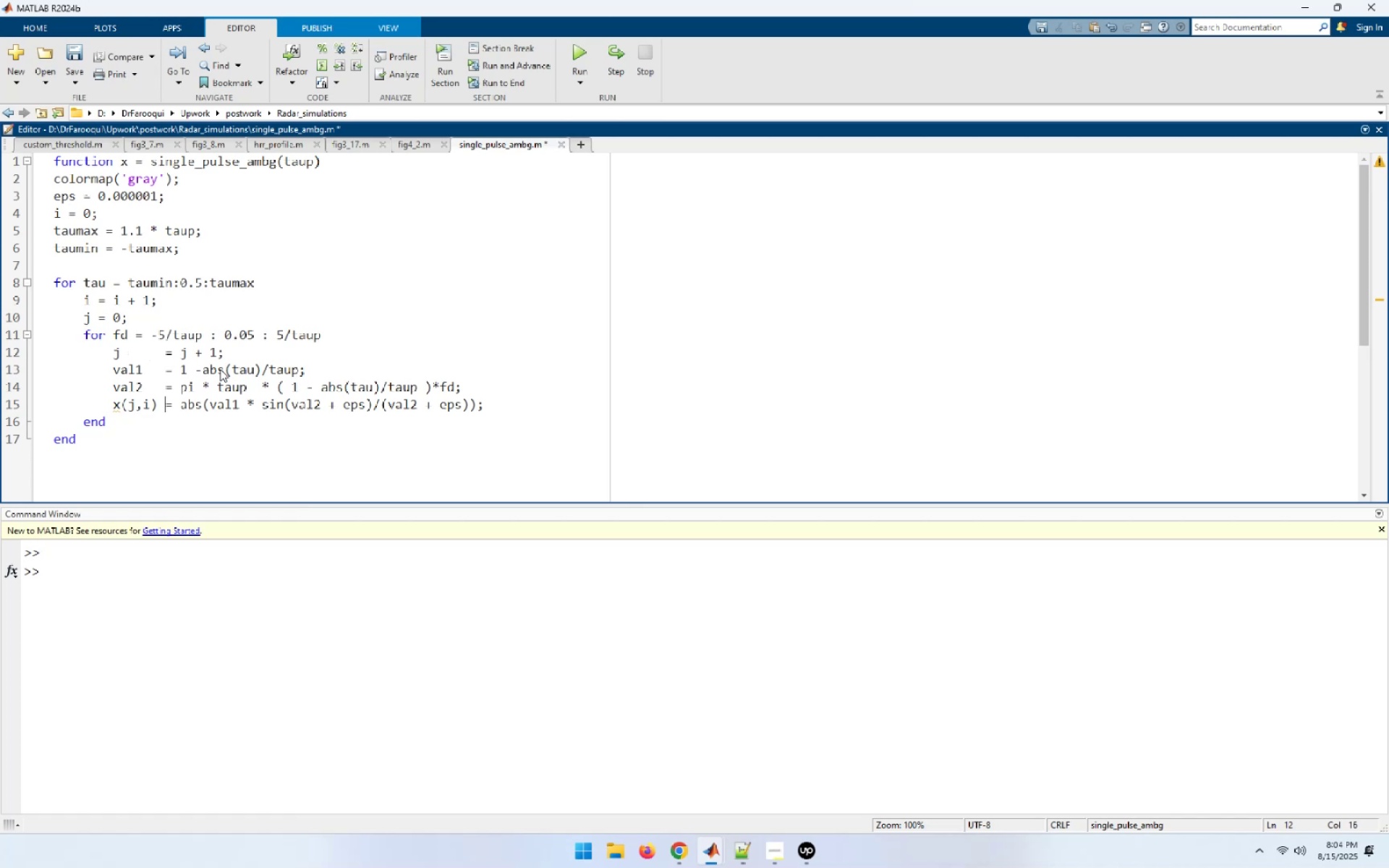 
key(ArrowDown)
 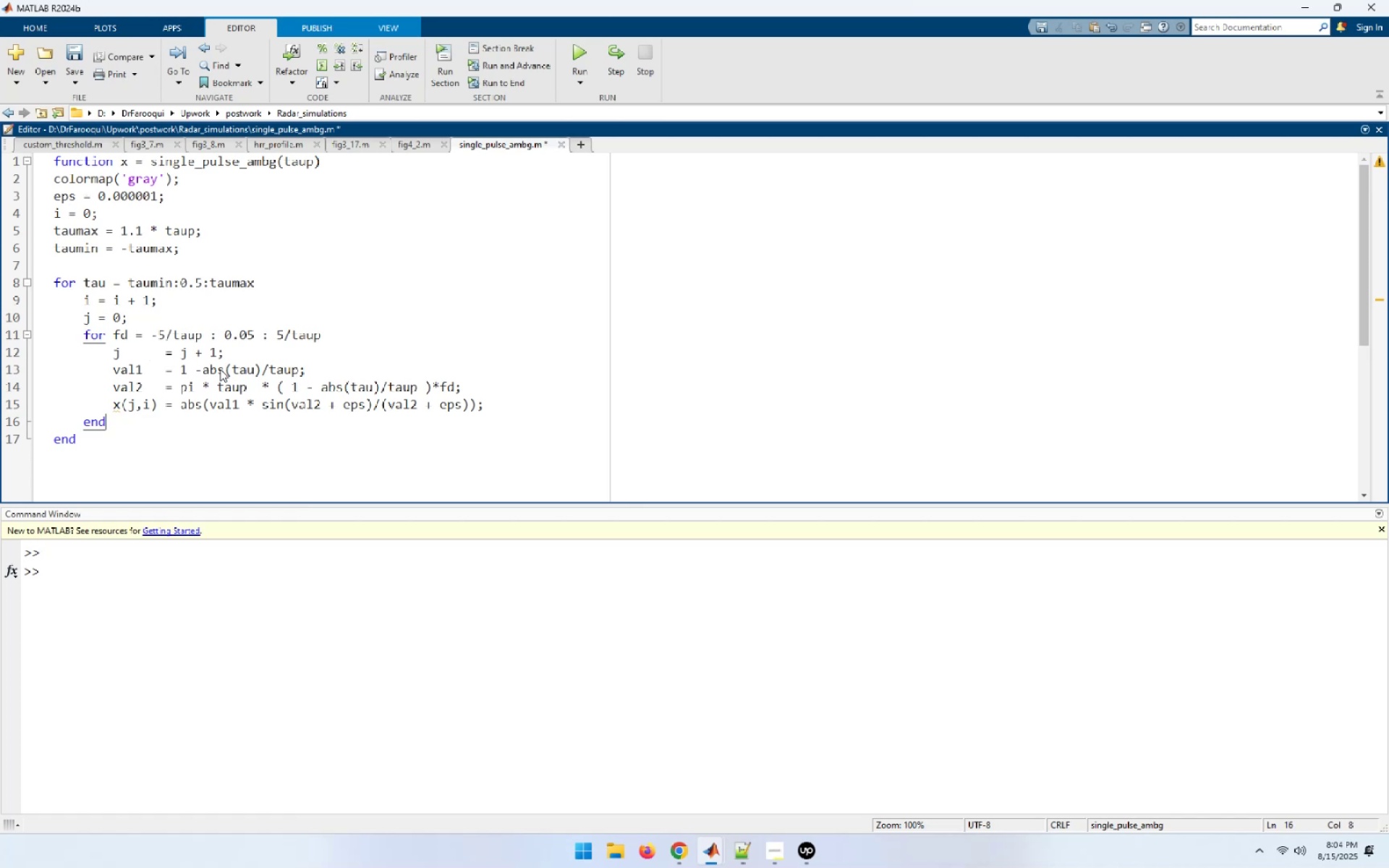 
key(ArrowUp)
 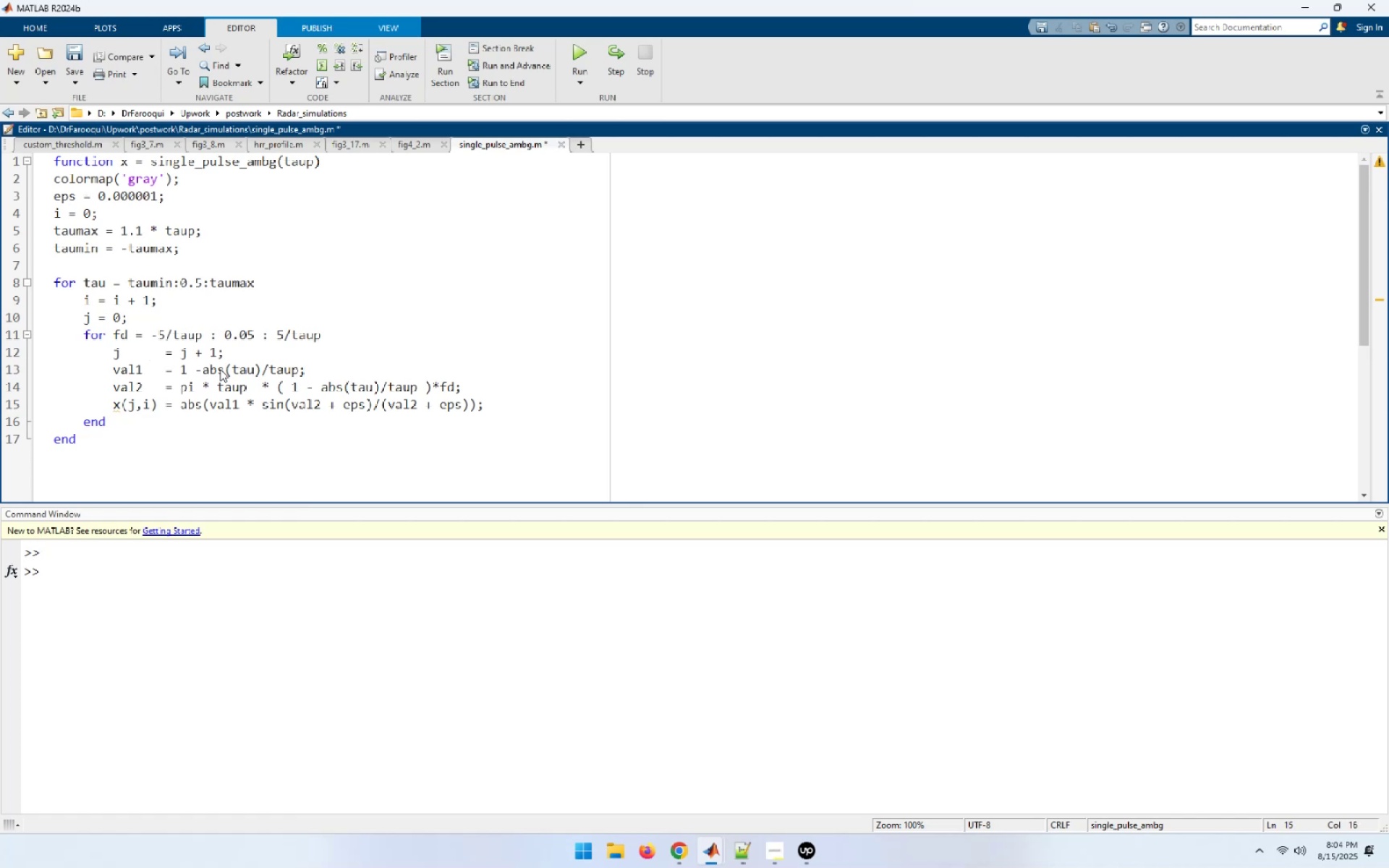 
key(ArrowUp)
 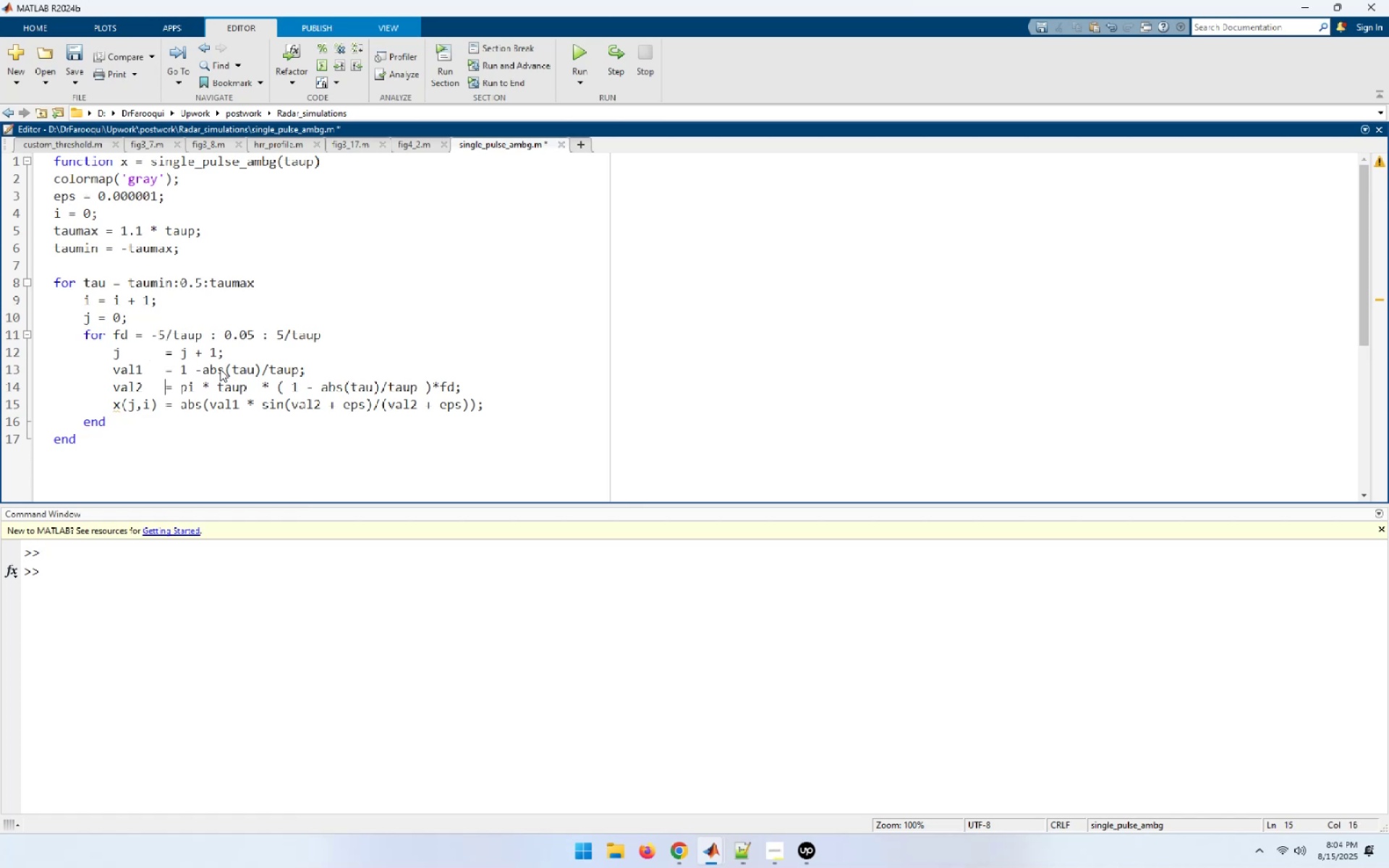 
key(ArrowUp)
 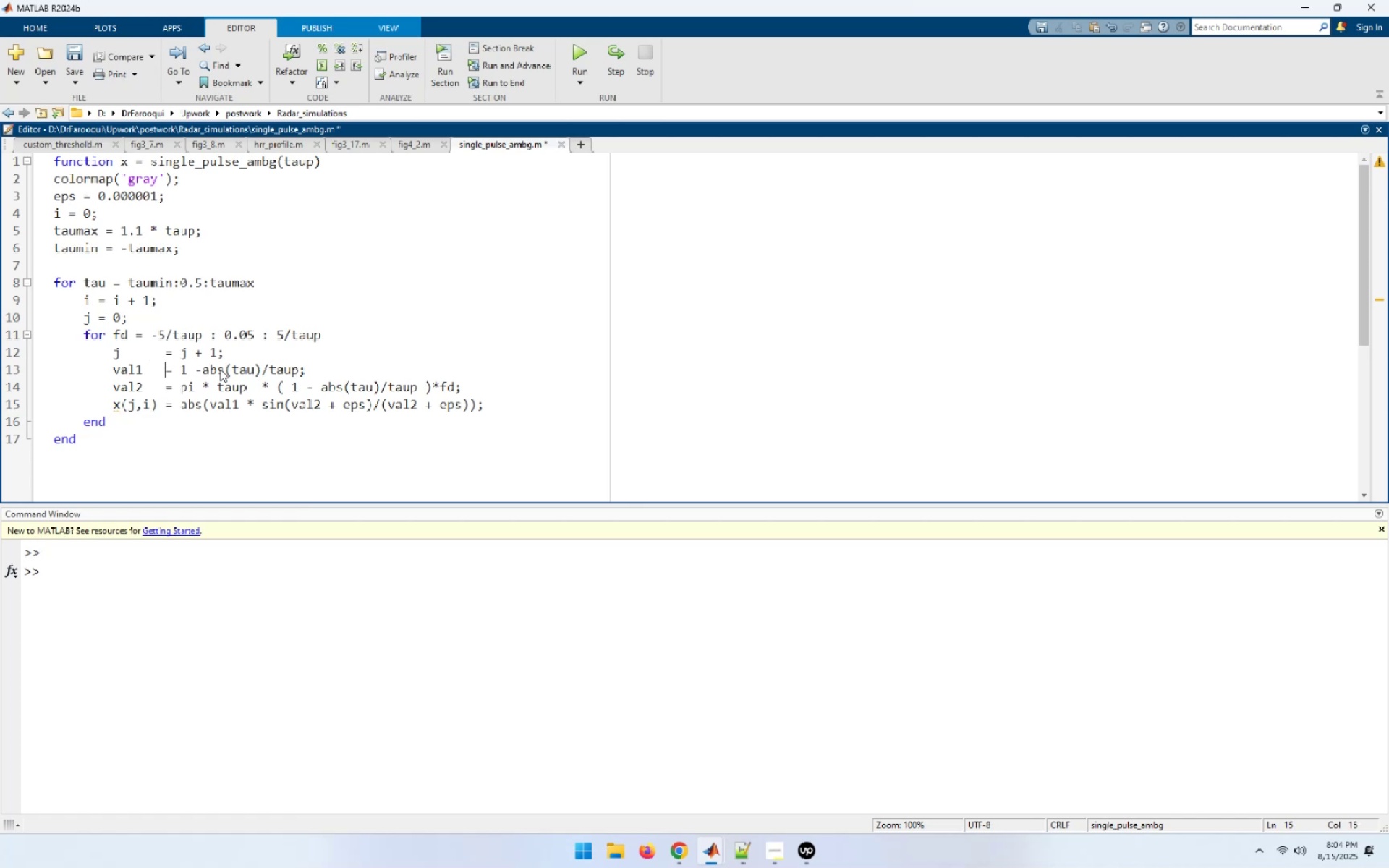 
key(ArrowUp)
 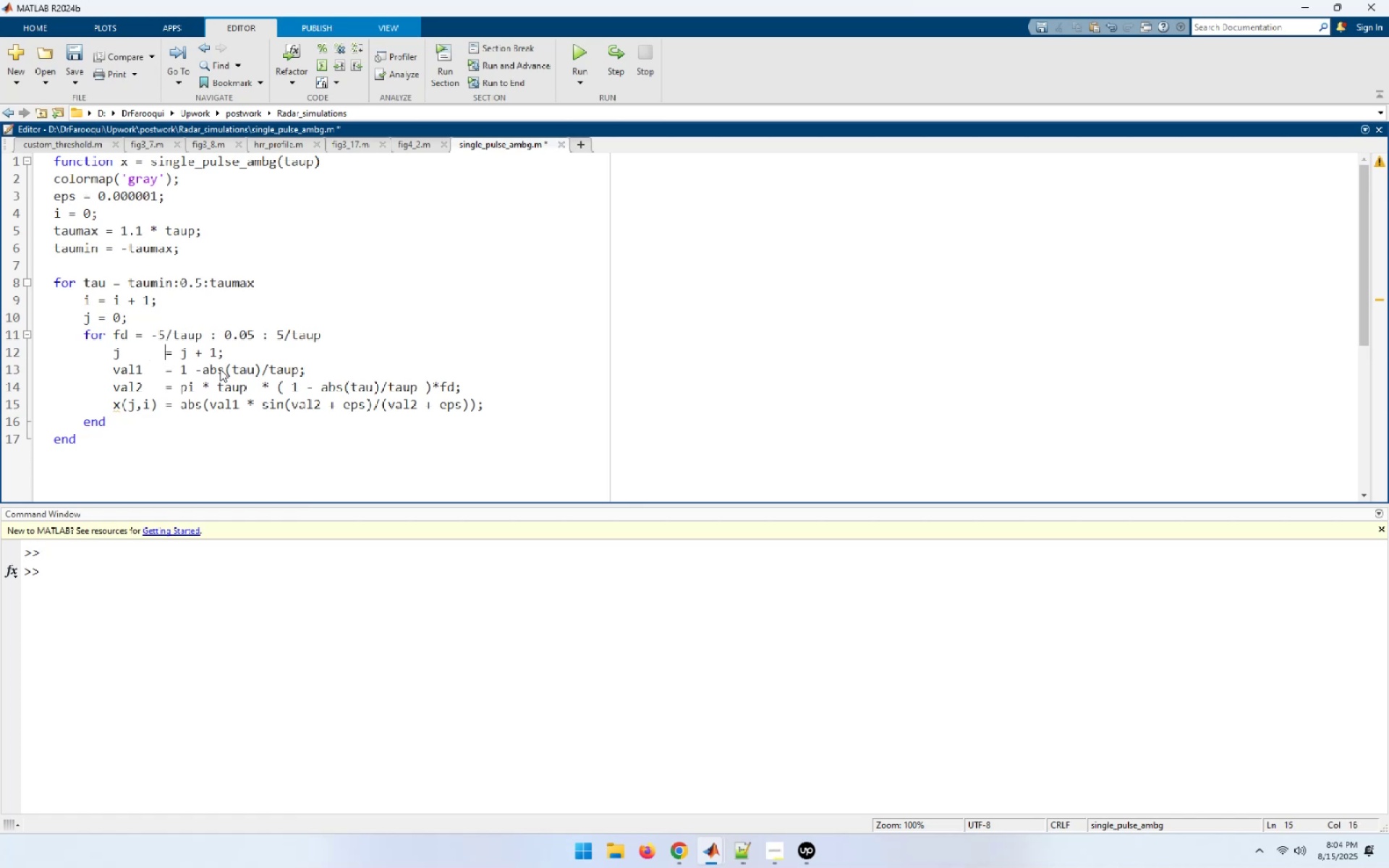 
key(ArrowUp)
 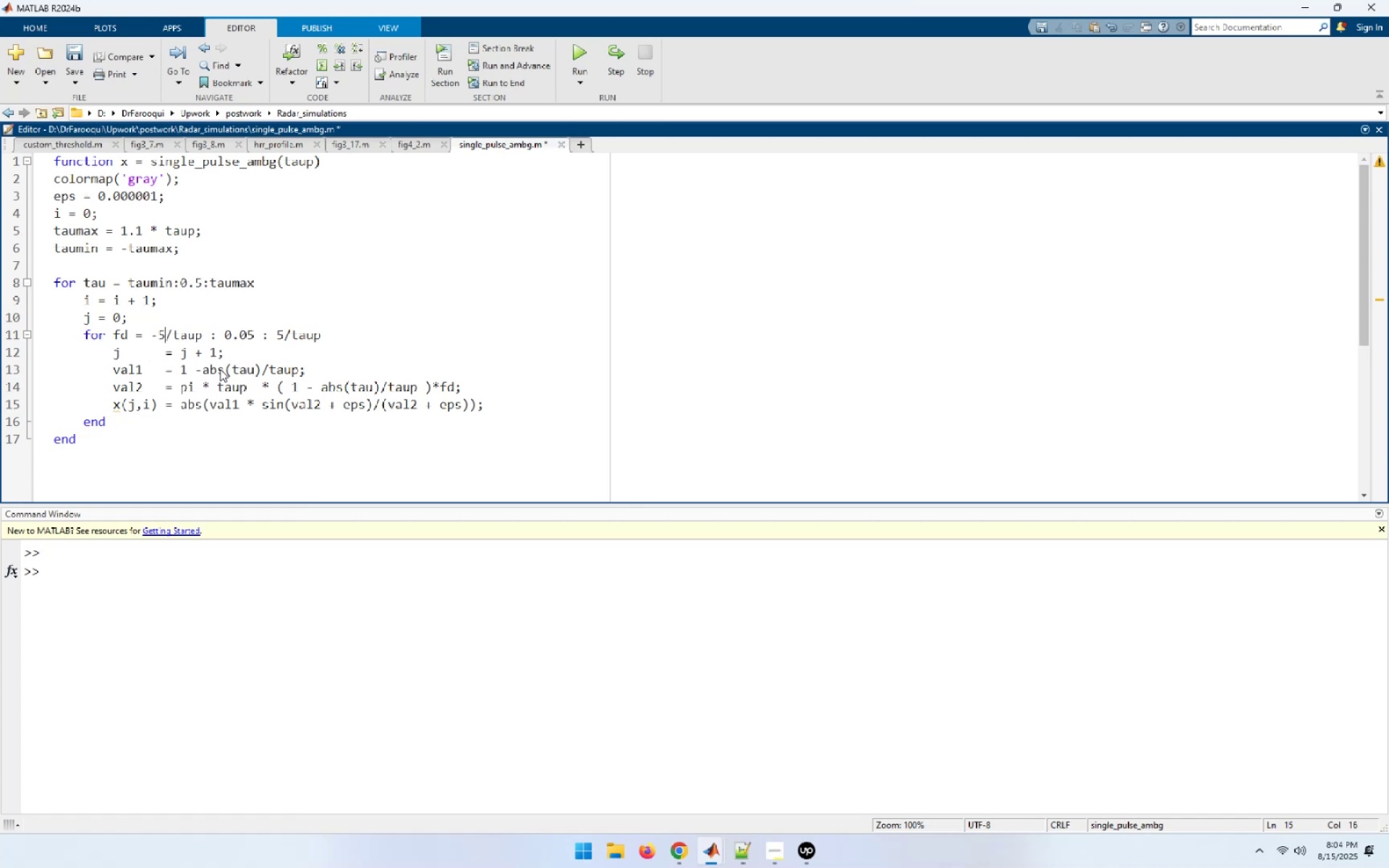 
key(ArrowUp)
 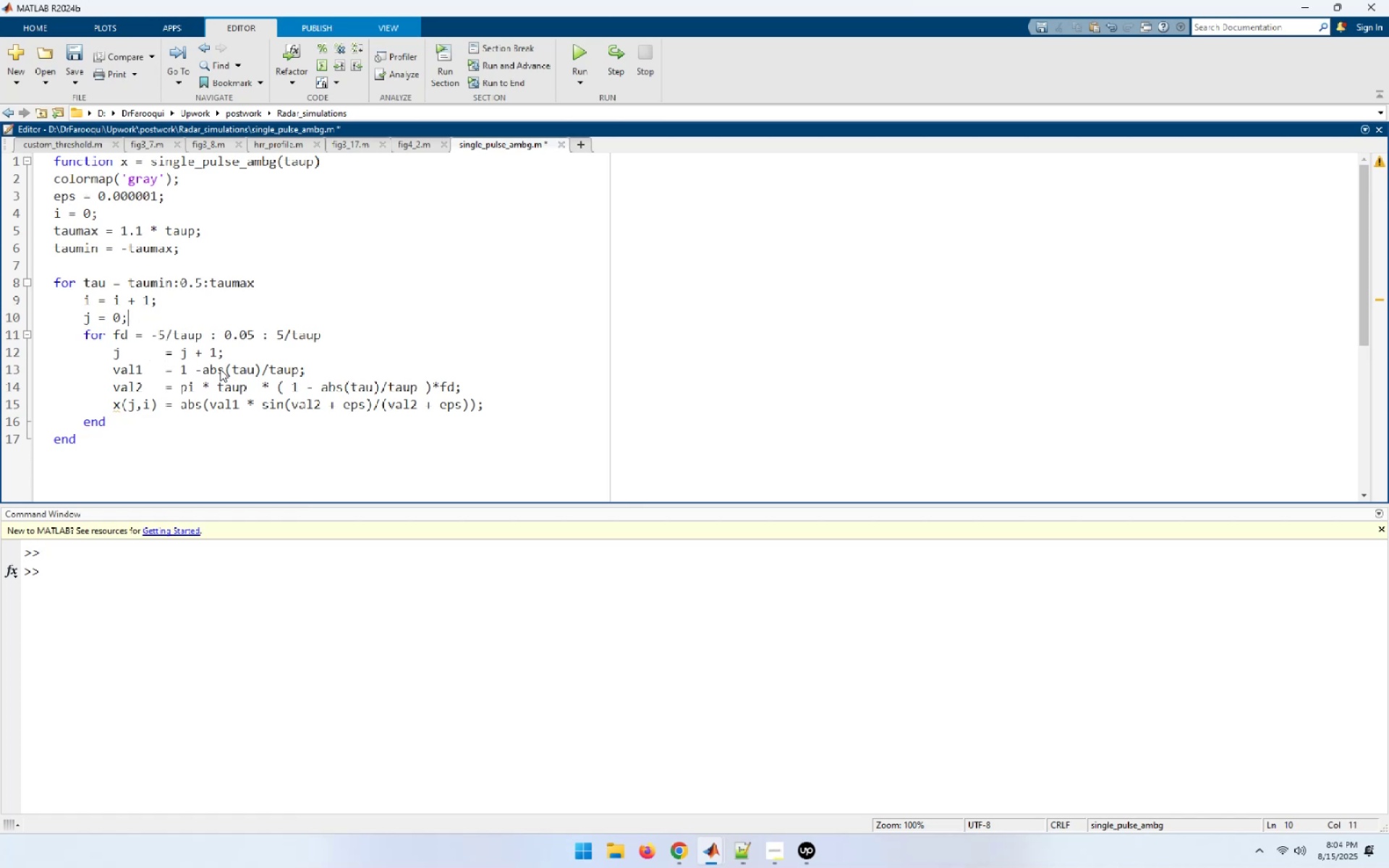 
key(ArrowLeft)
 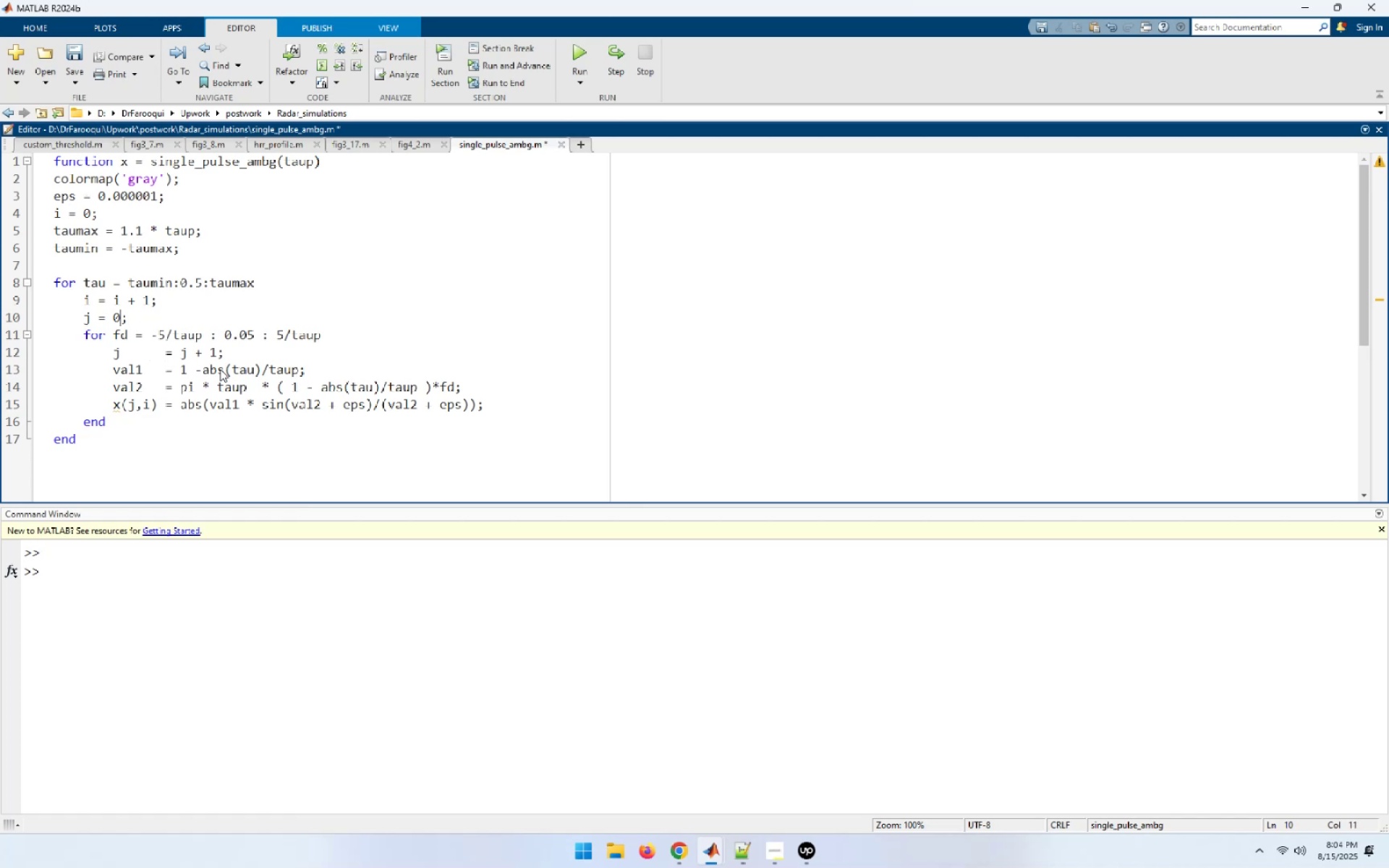 
key(ArrowUp)
 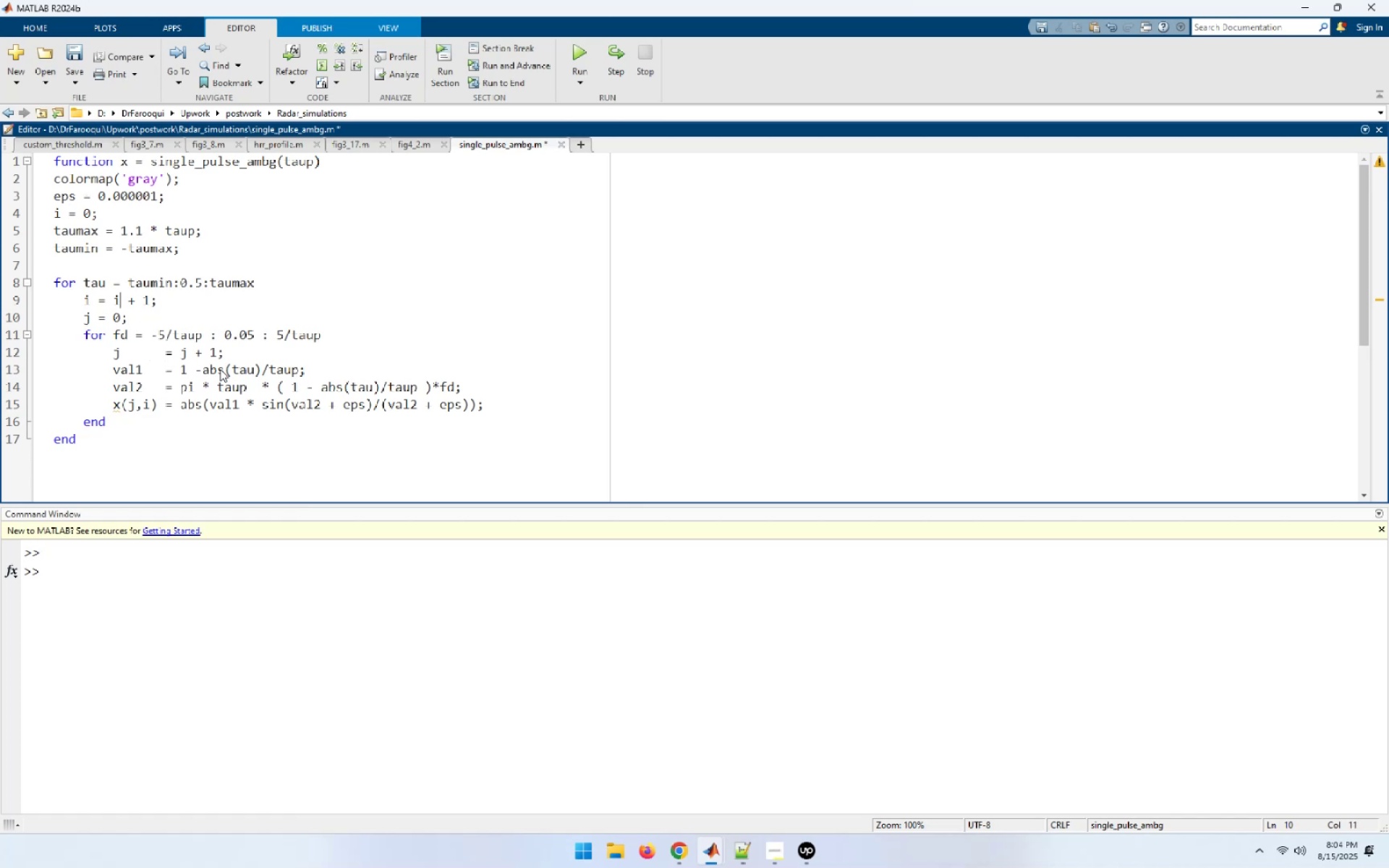 
key(ArrowLeft)
 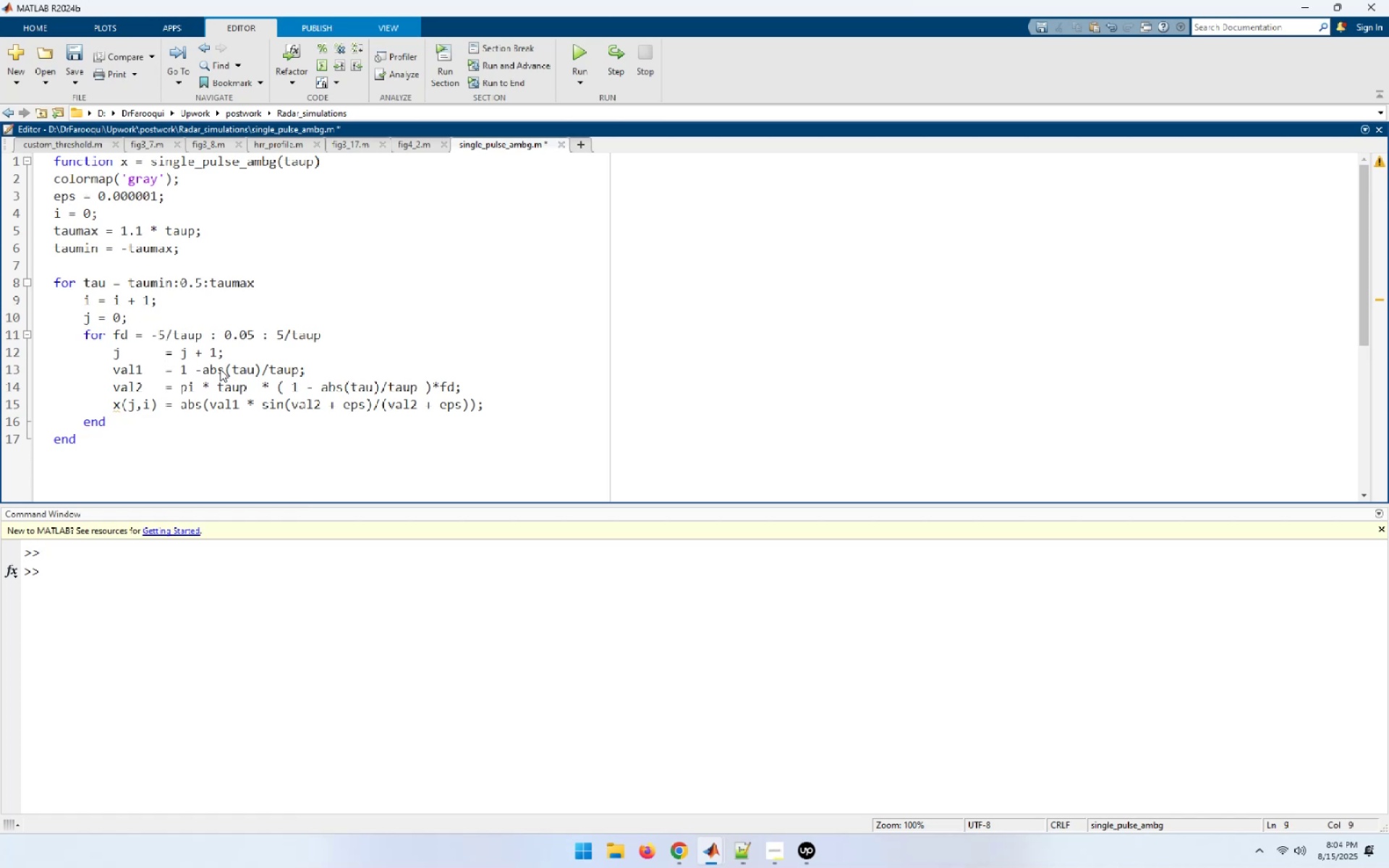 
key(ArrowUp)
 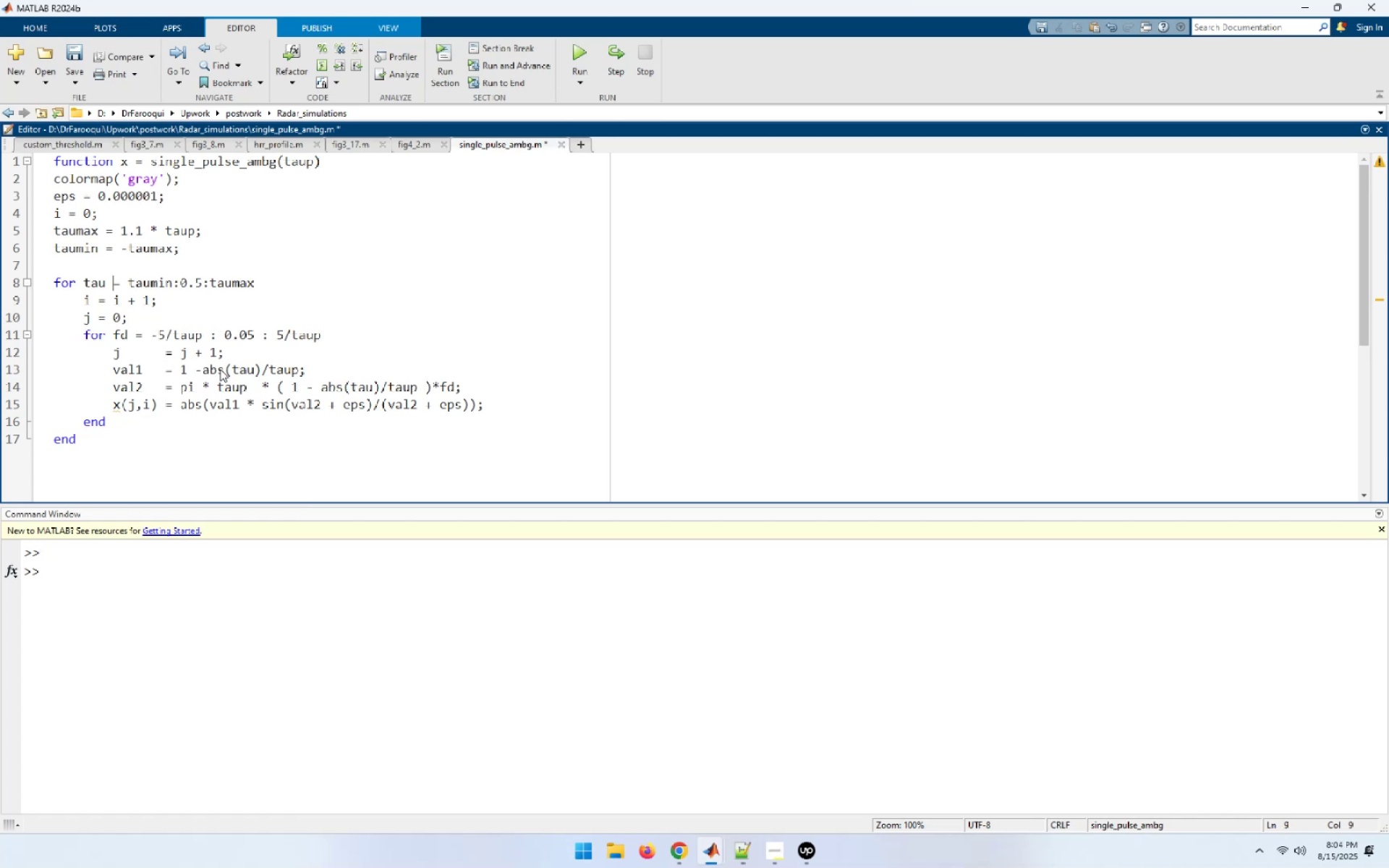 
key(ArrowUp)
 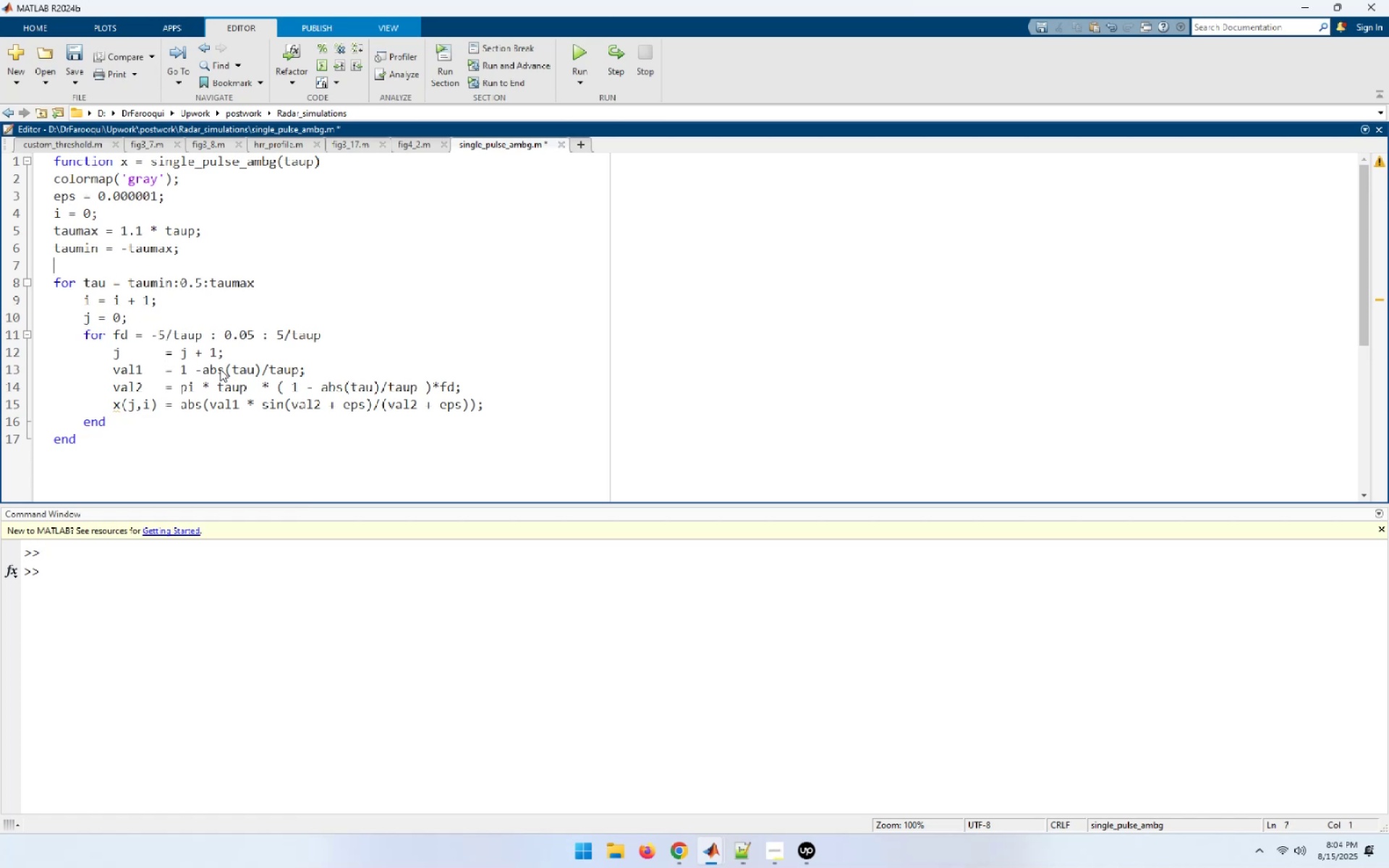 
key(Control+ControlLeft)
 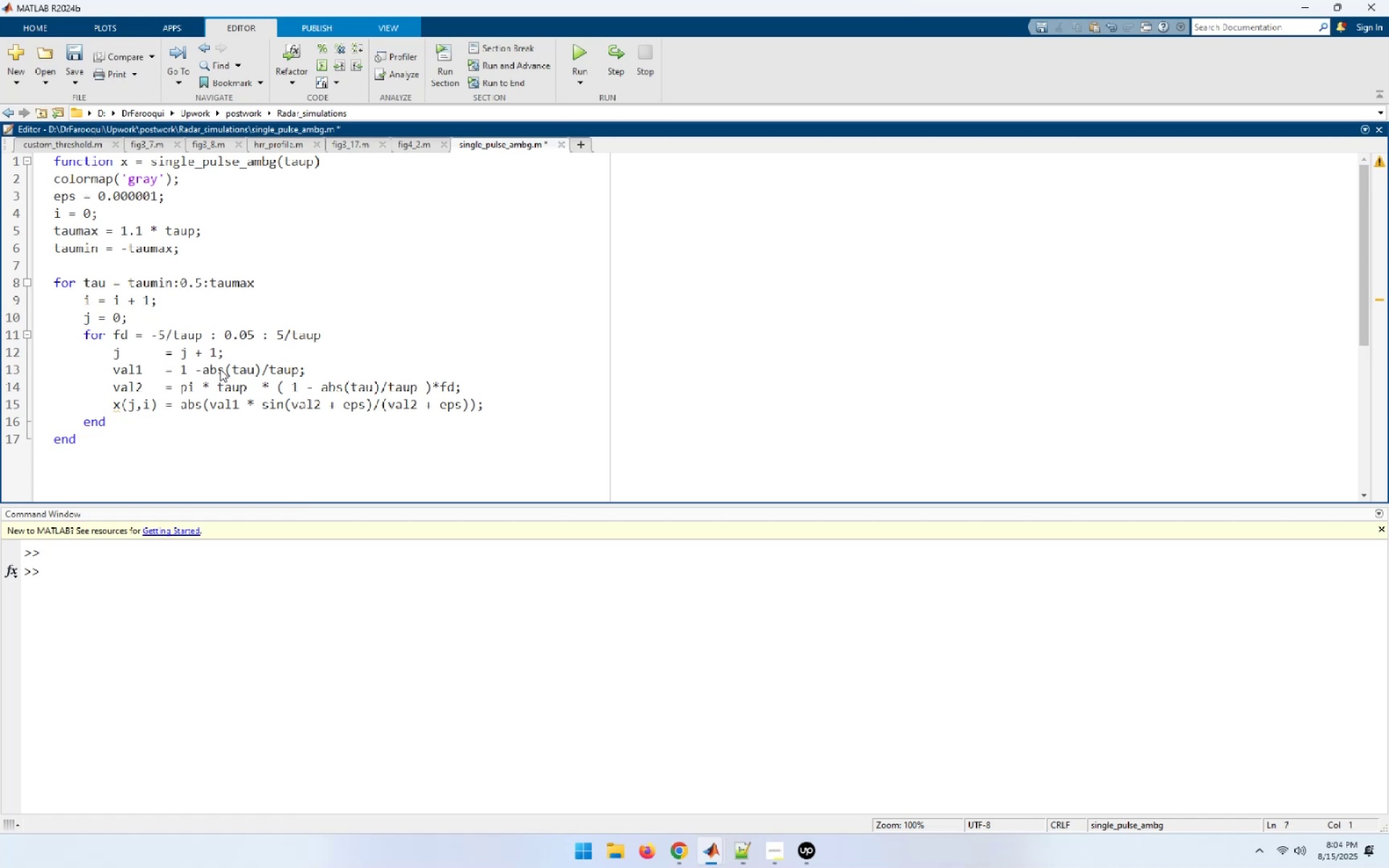 
key(ArrowUp)
 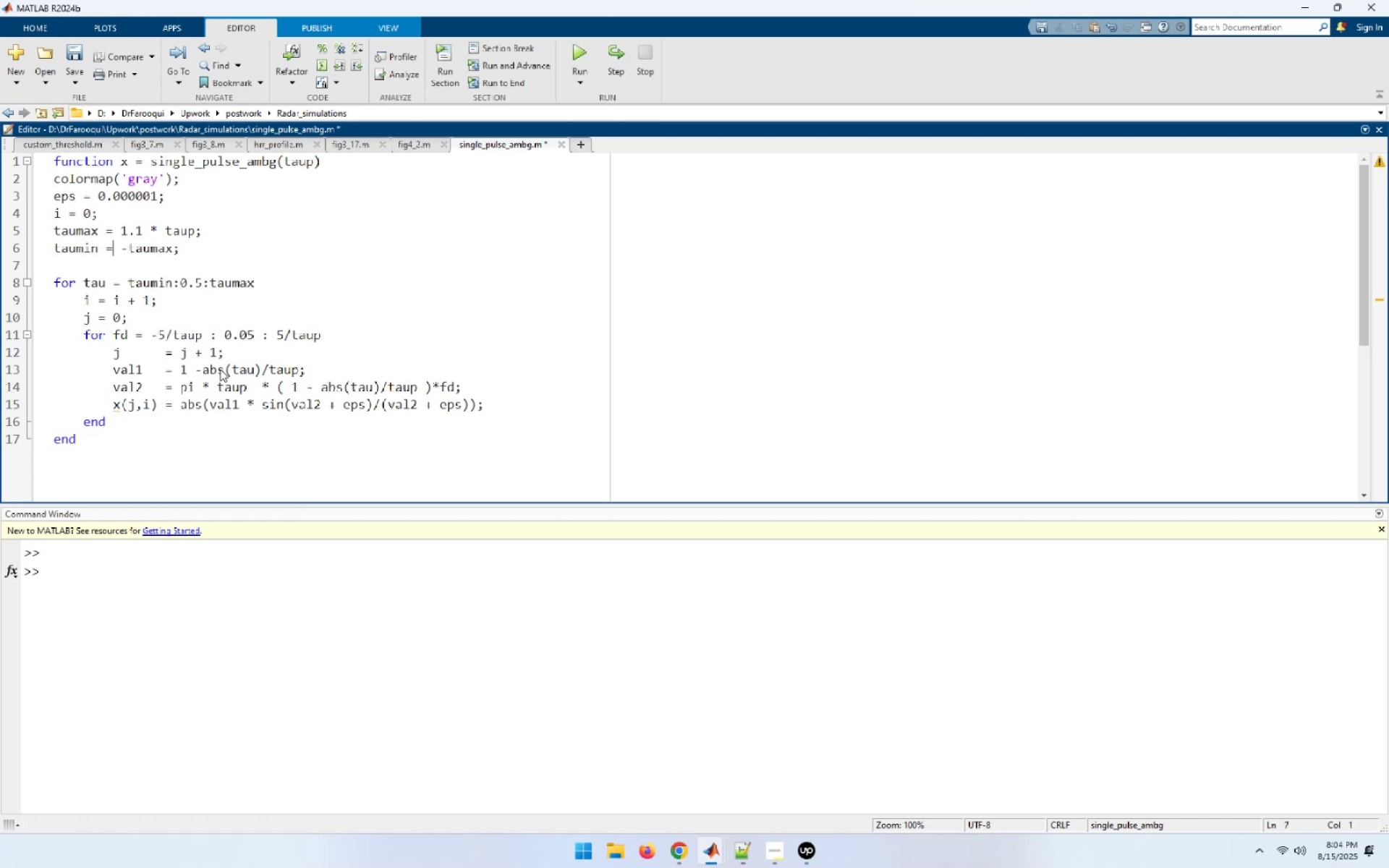 
key(ArrowUp)
 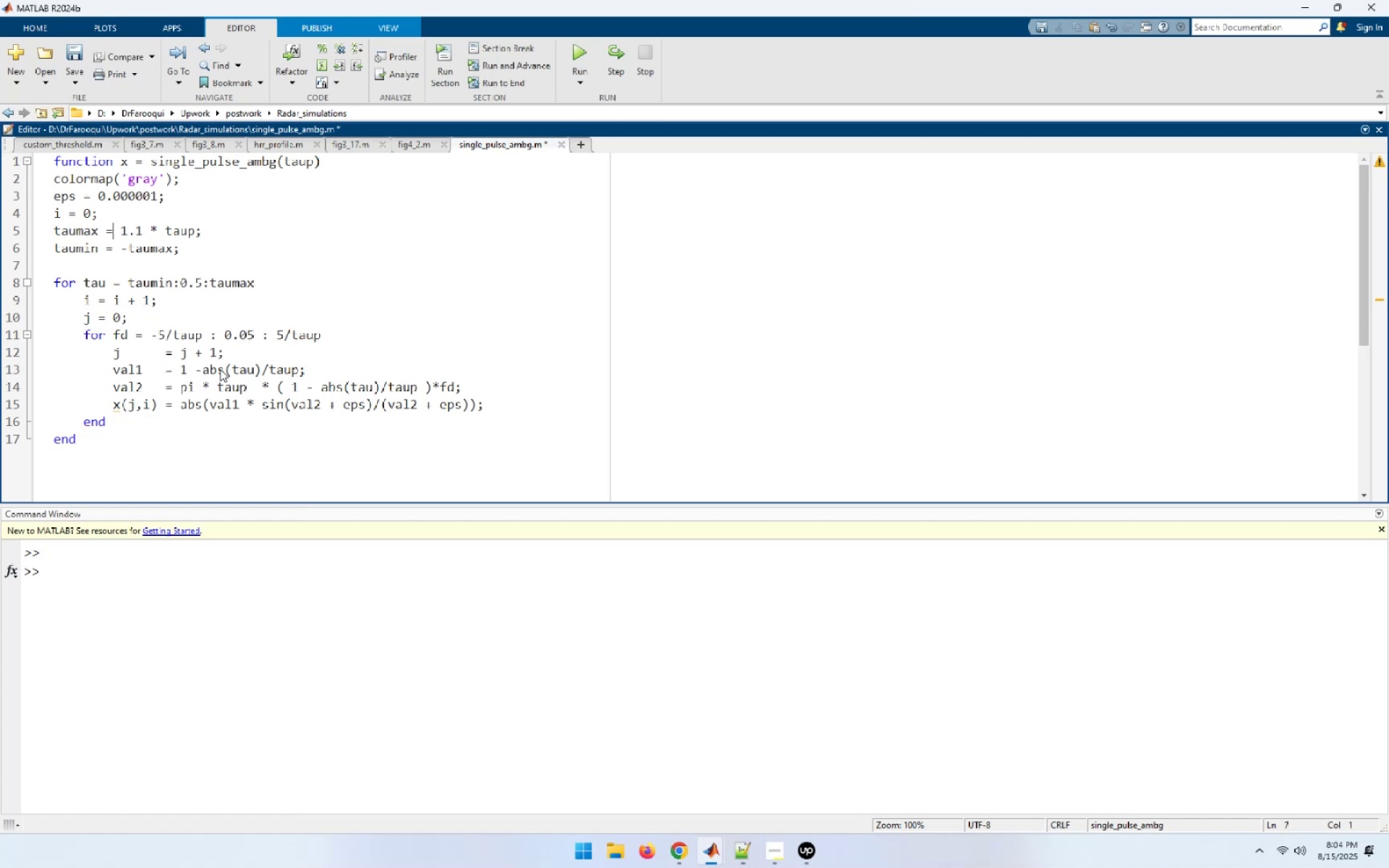 
key(ArrowUp)
 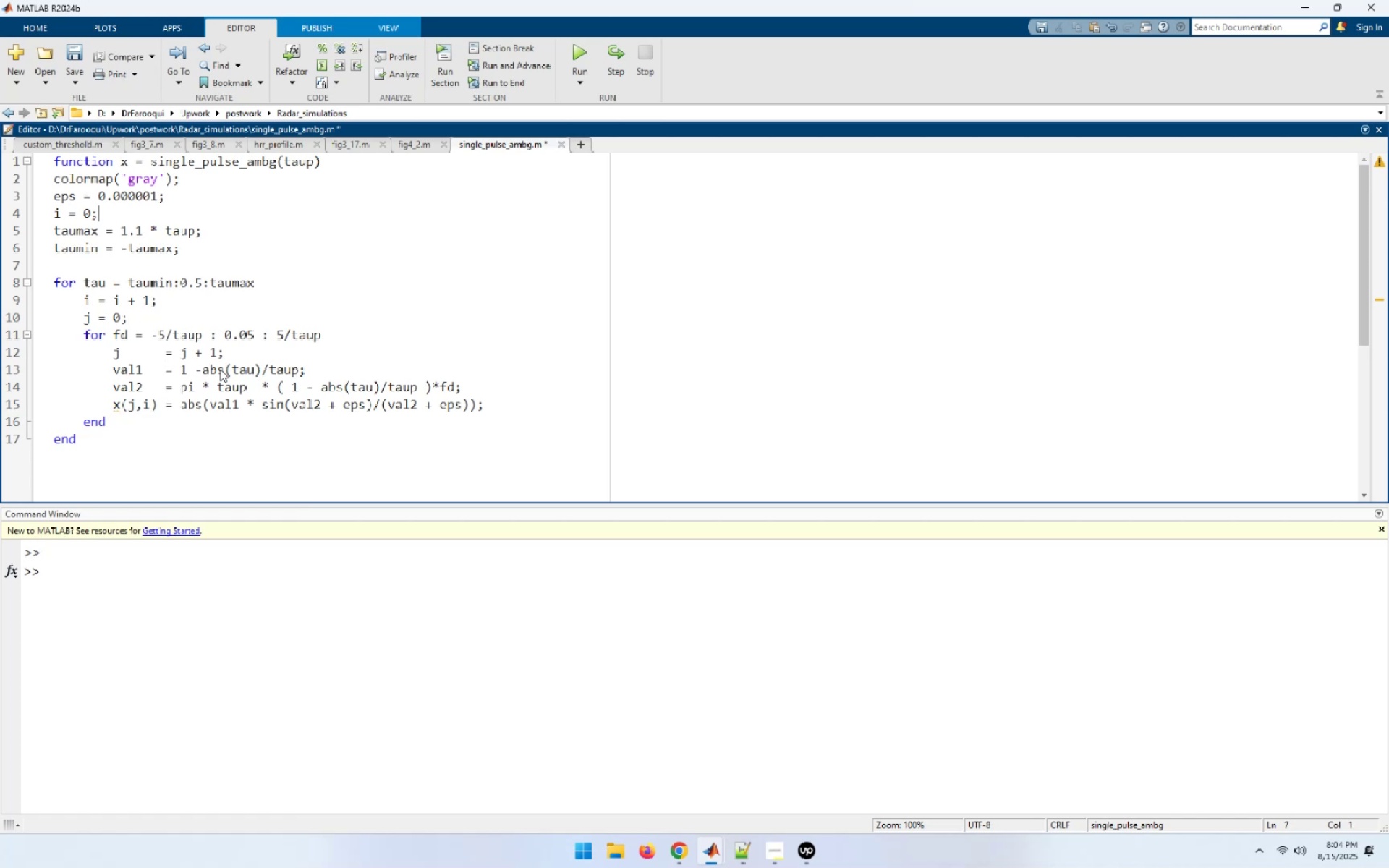 
hold_key(key=ArrowLeft, duration=0.56)
 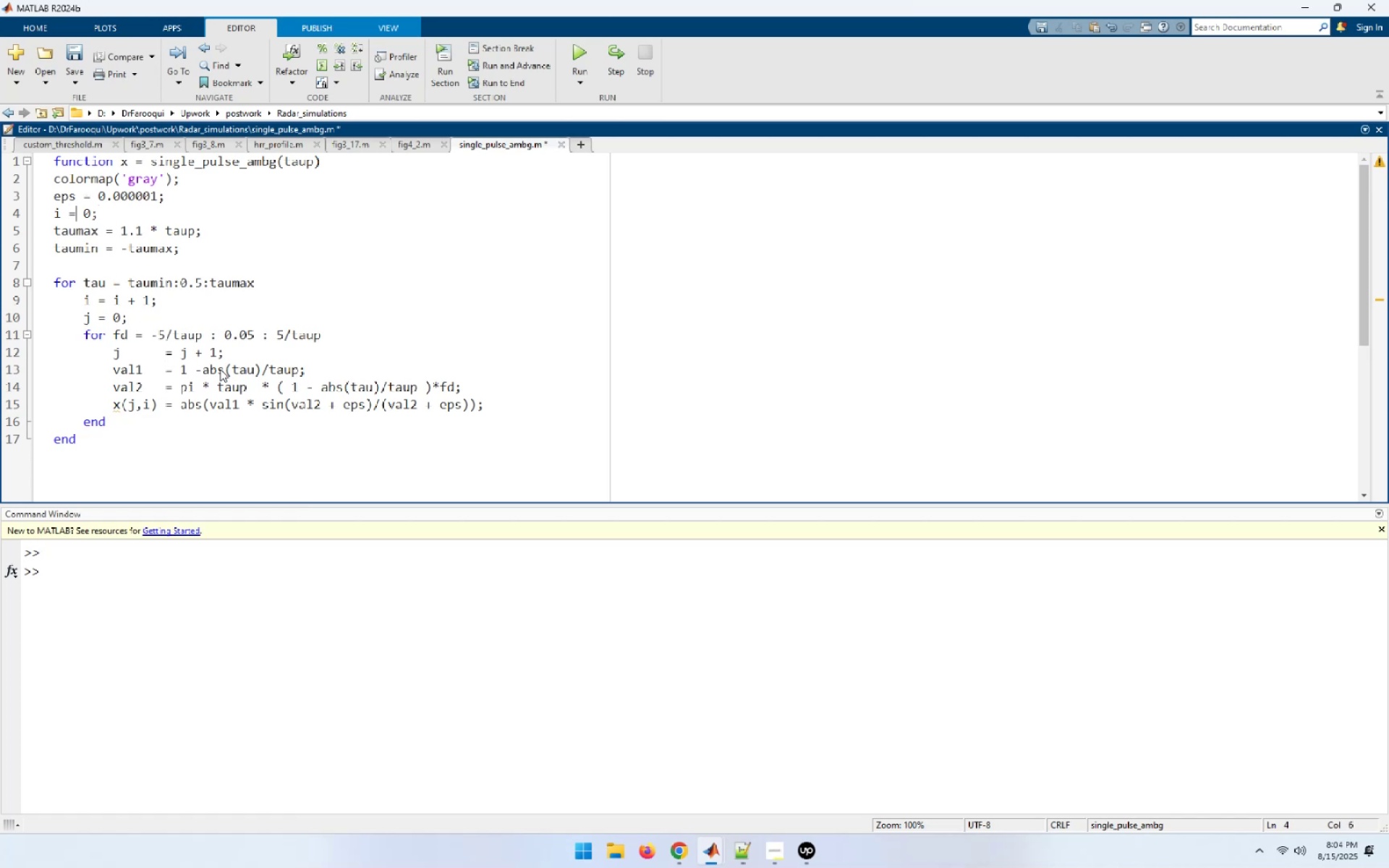 
key(ArrowLeft)
 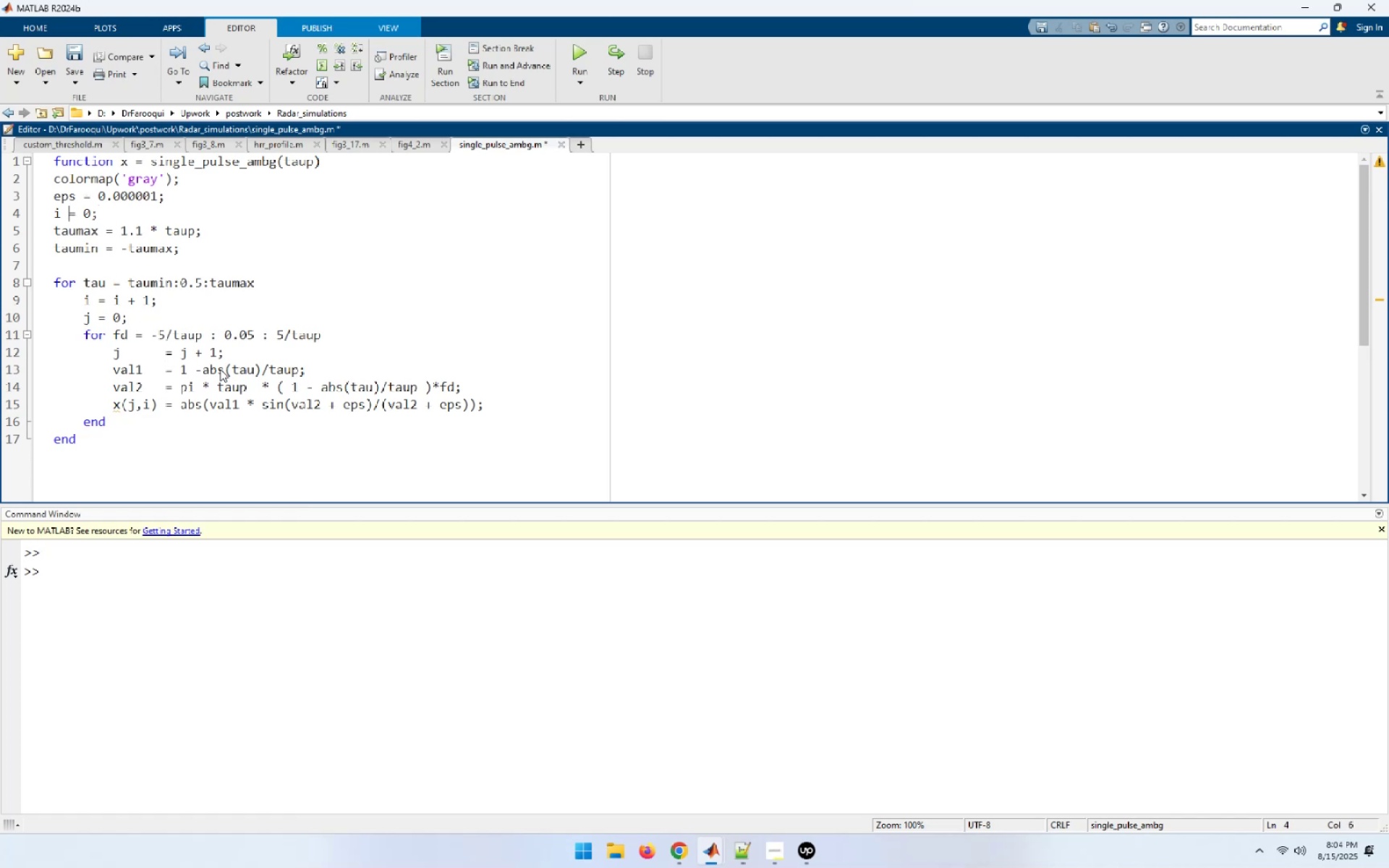 
key(Space)
 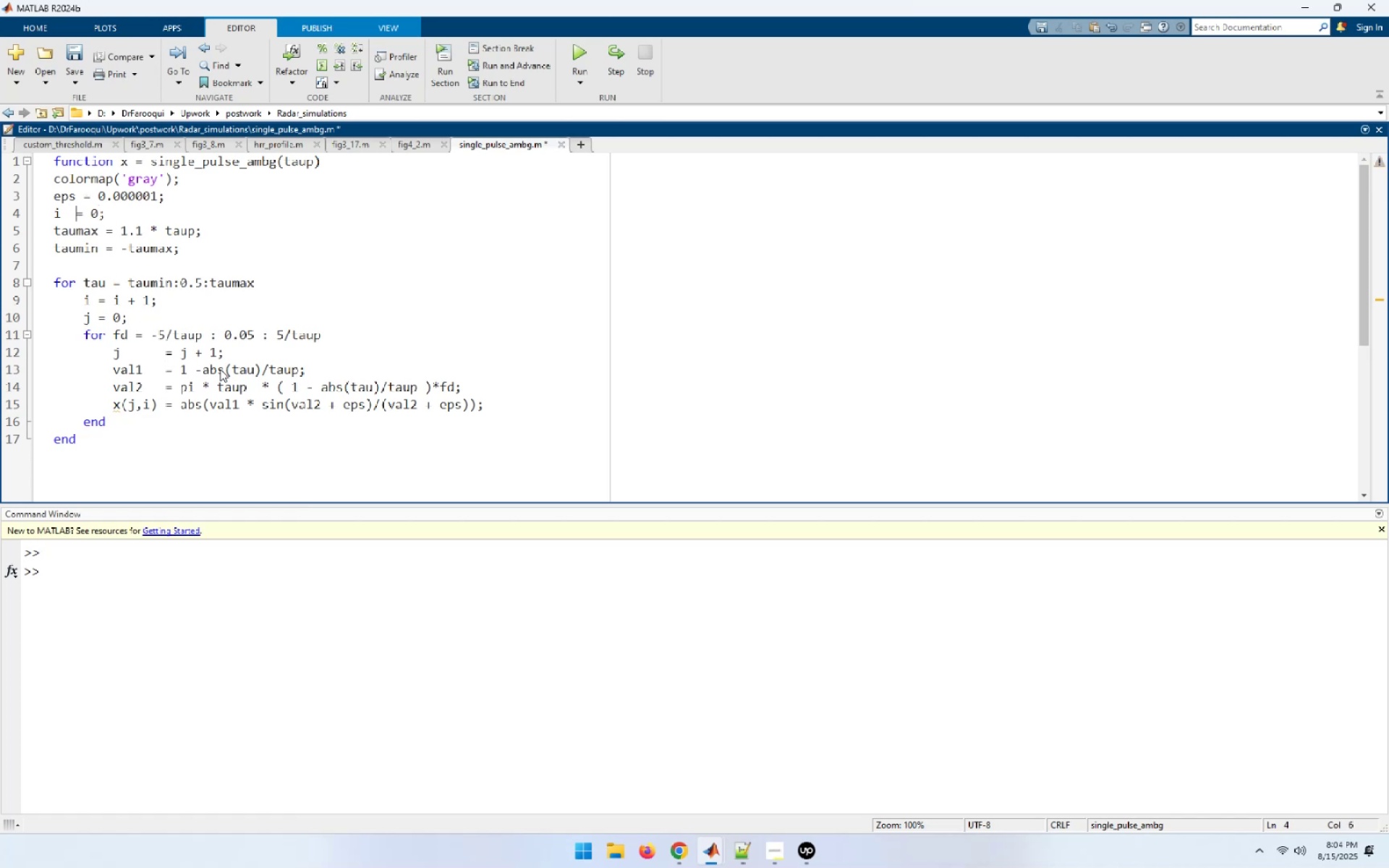 
key(Space)
 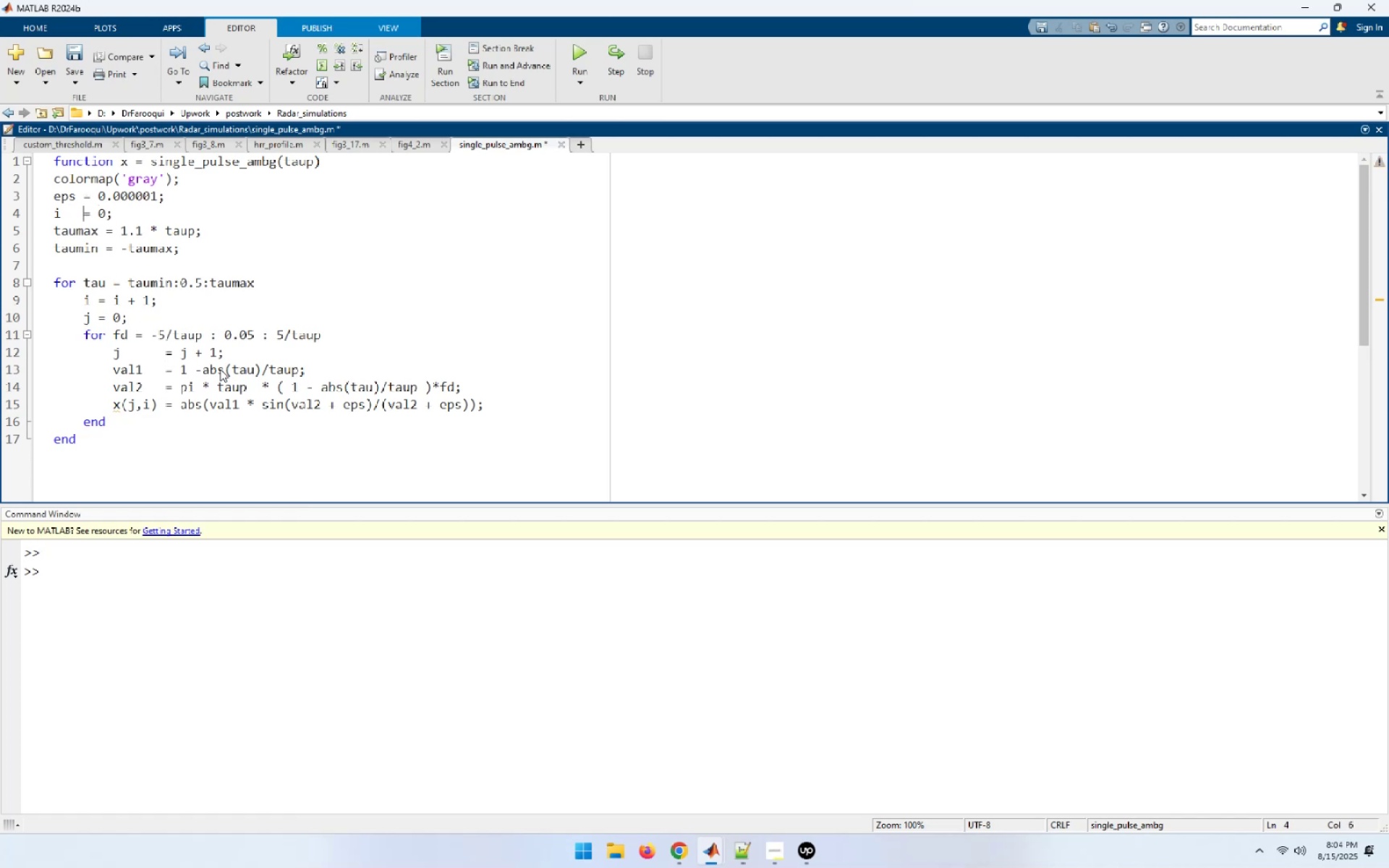 
key(Space)
 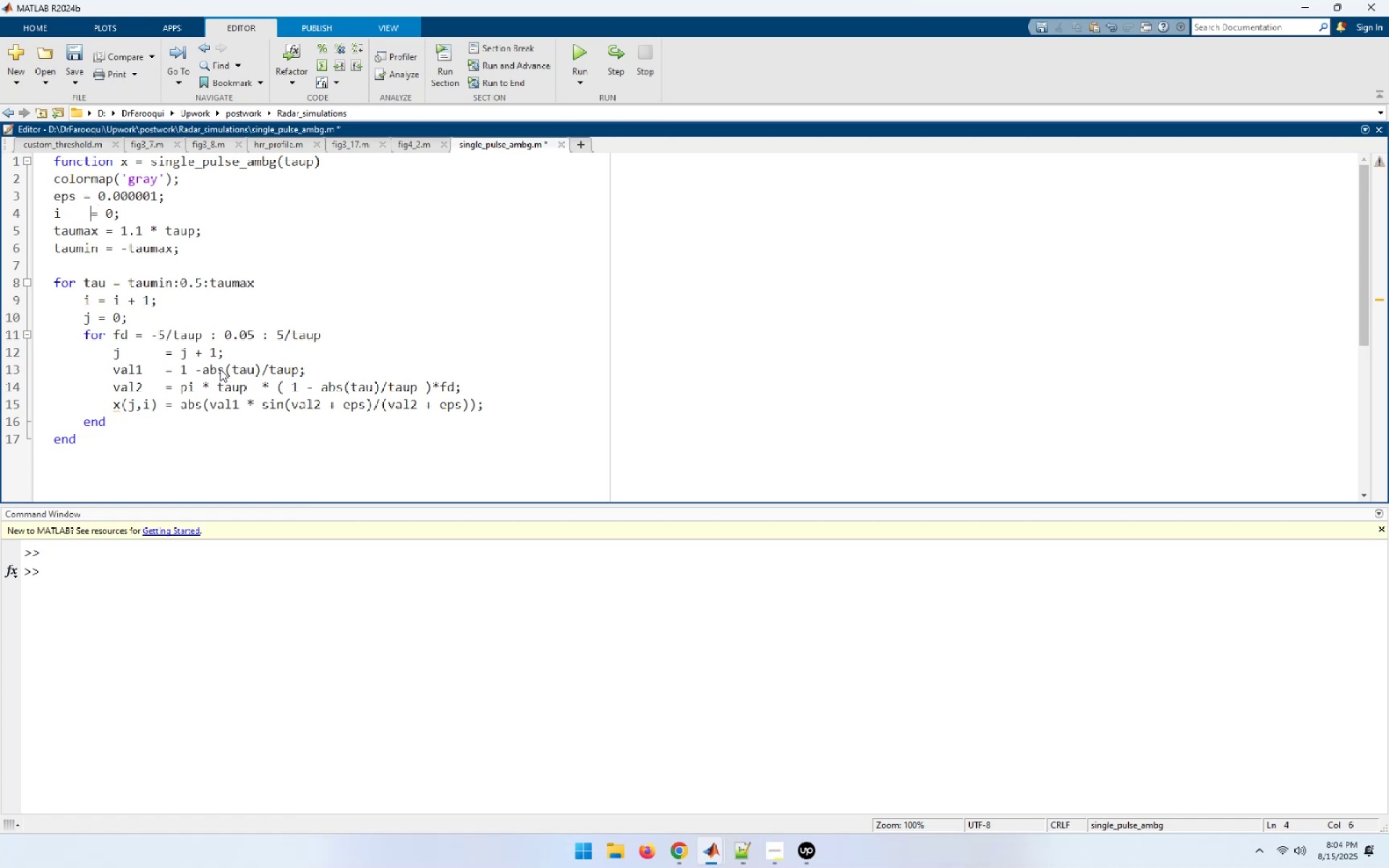 
key(Space)
 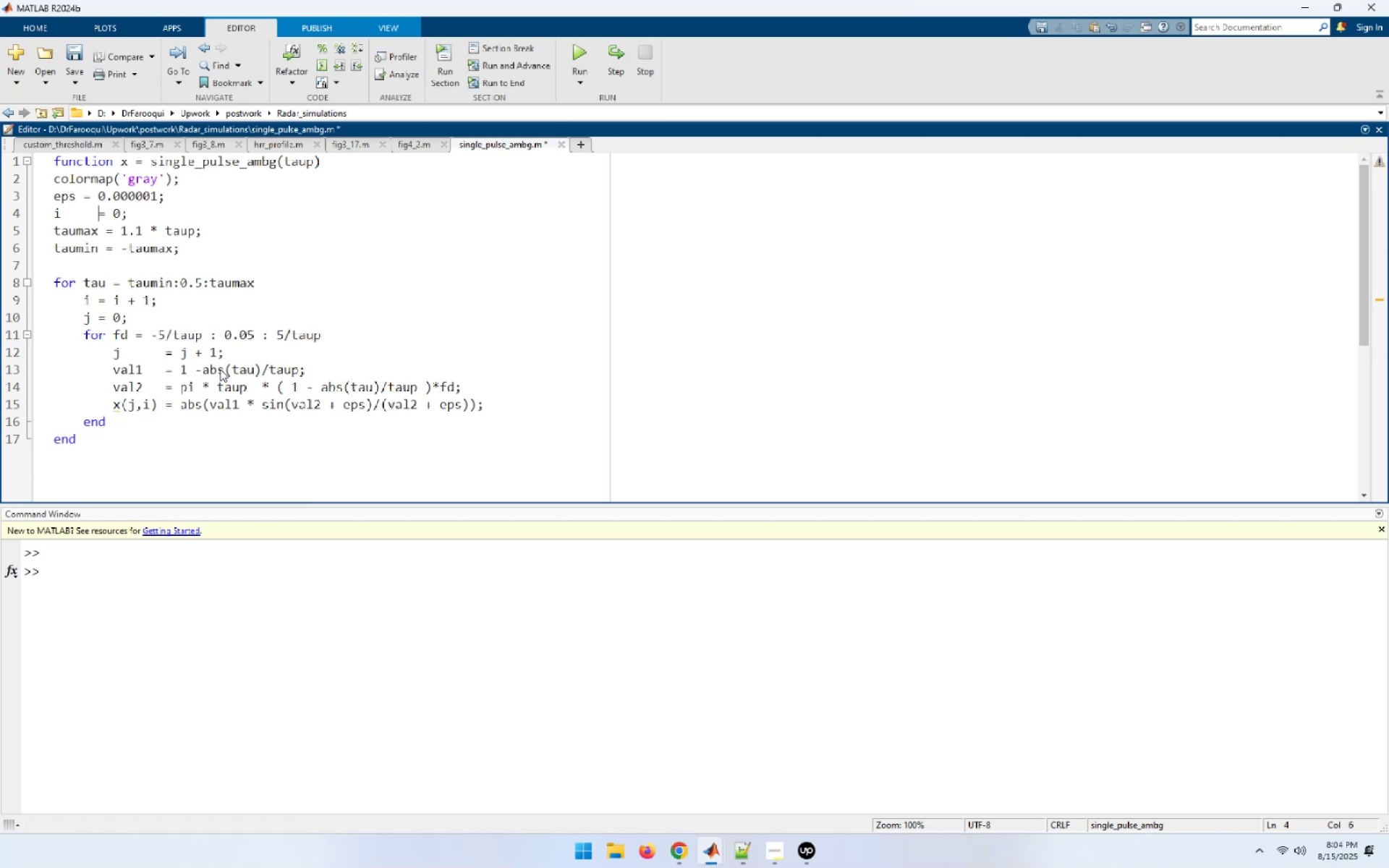 
key(Space)
 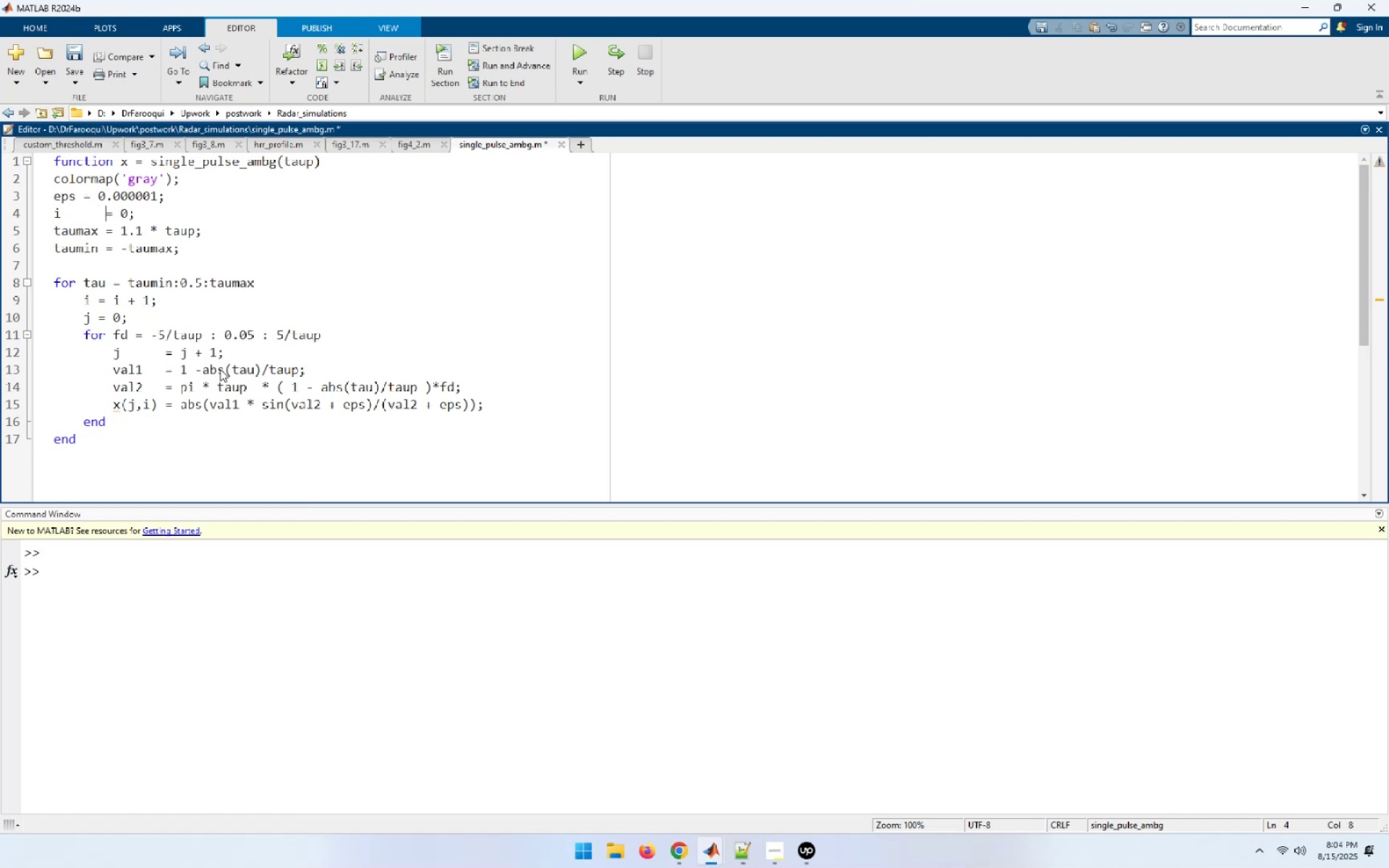 
key(ArrowUp)
 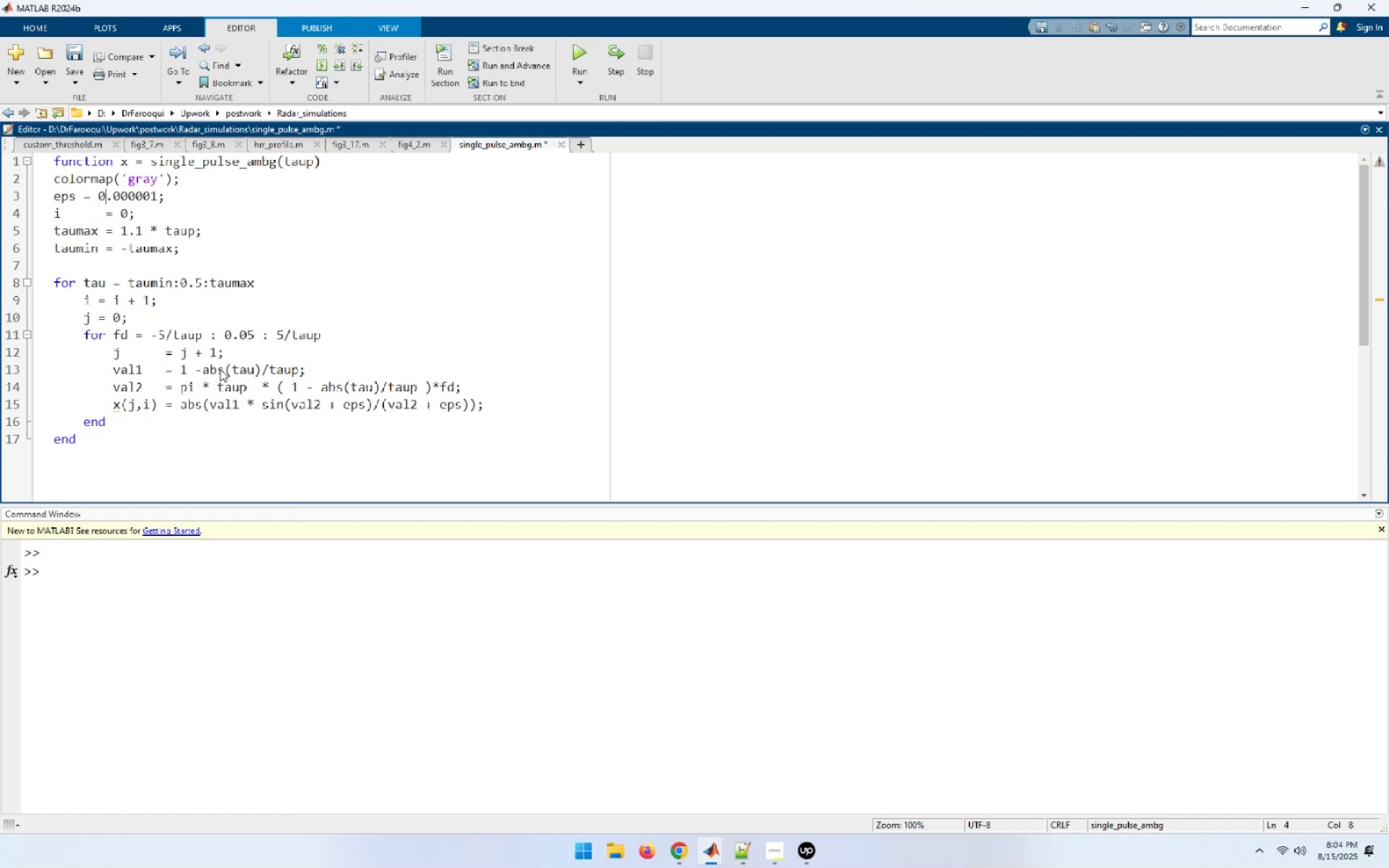 
key(ArrowLeft)
 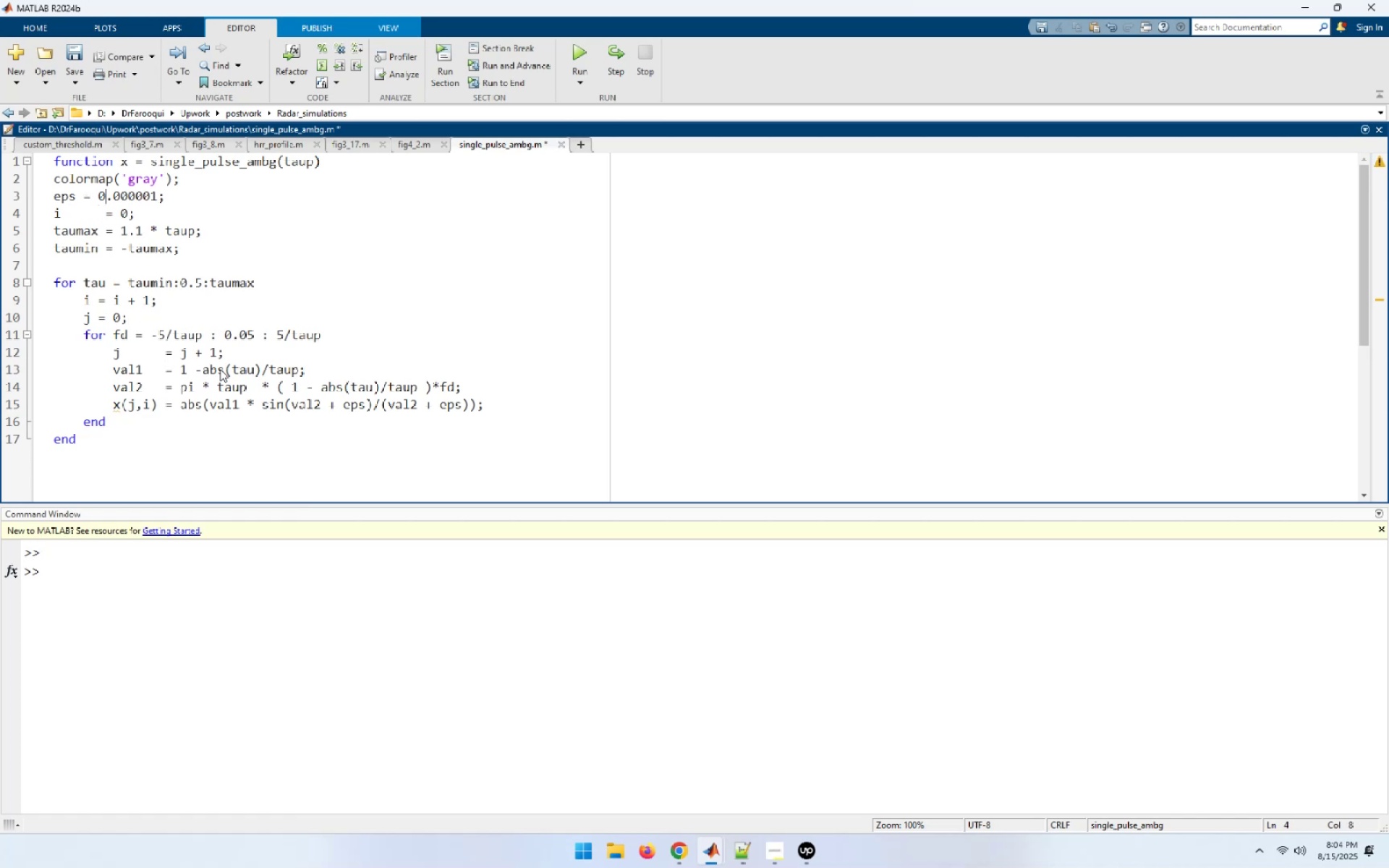 
key(ArrowLeft)
 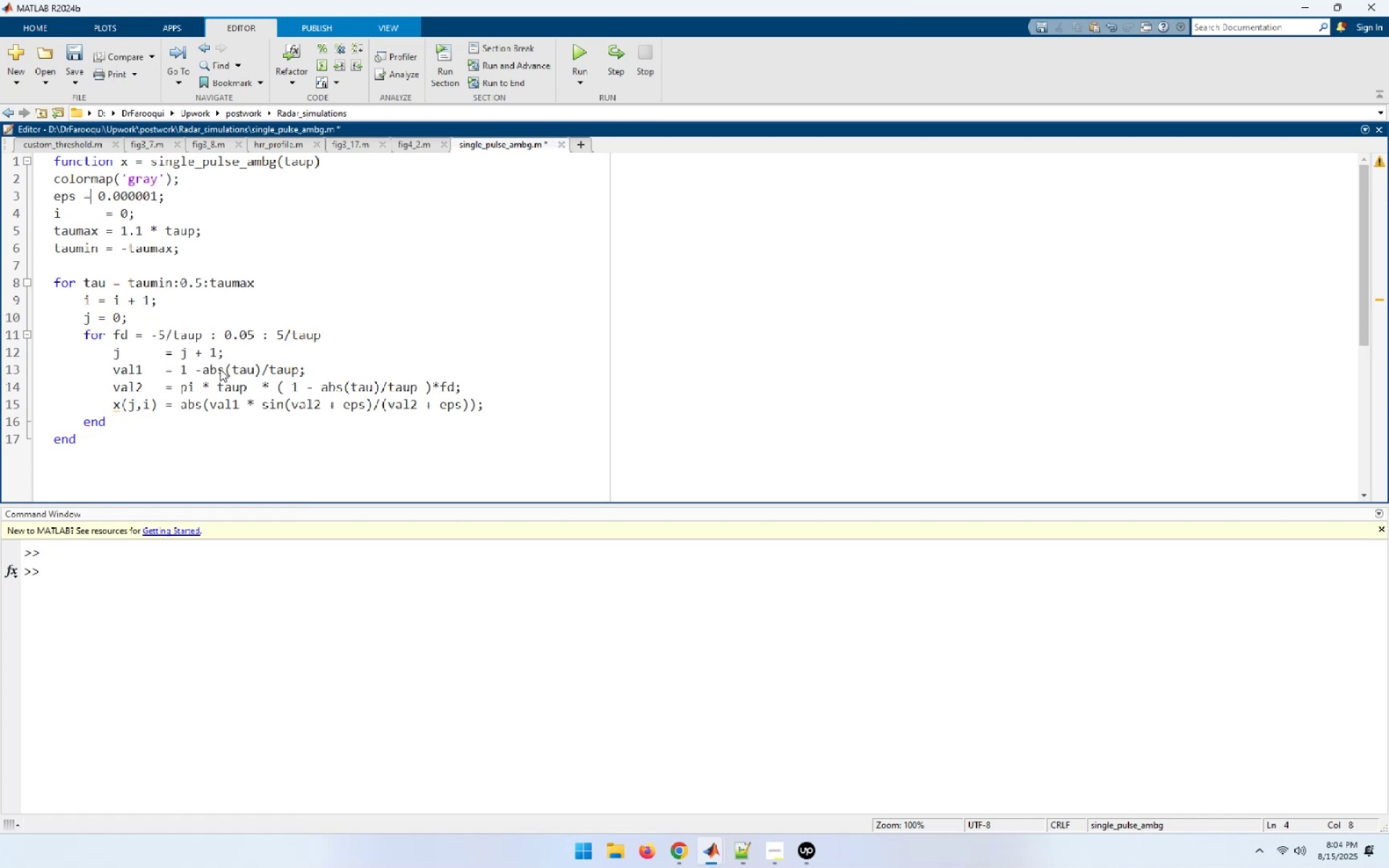 
key(ArrowLeft)
 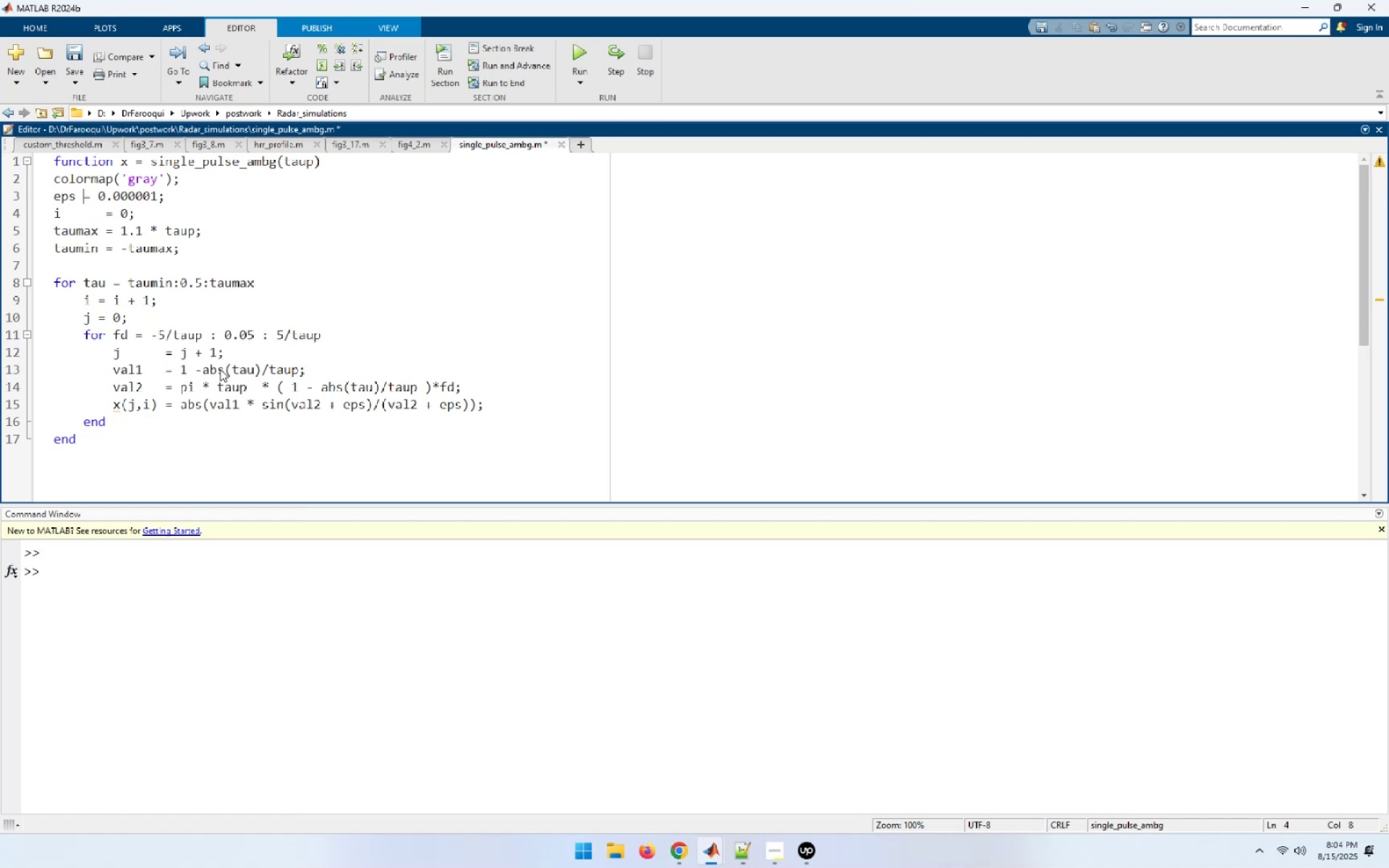 
key(Space)
 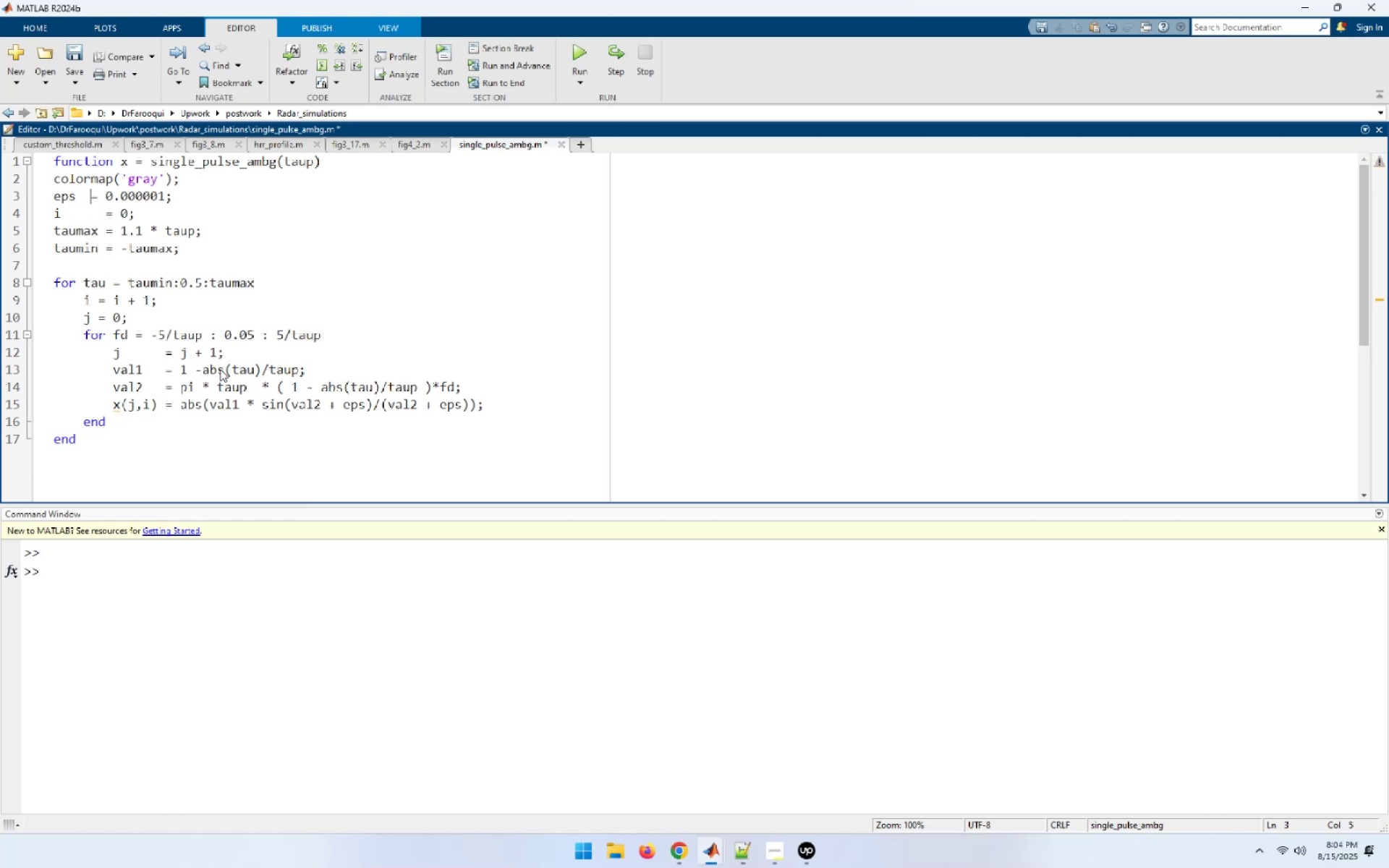 
key(Space)
 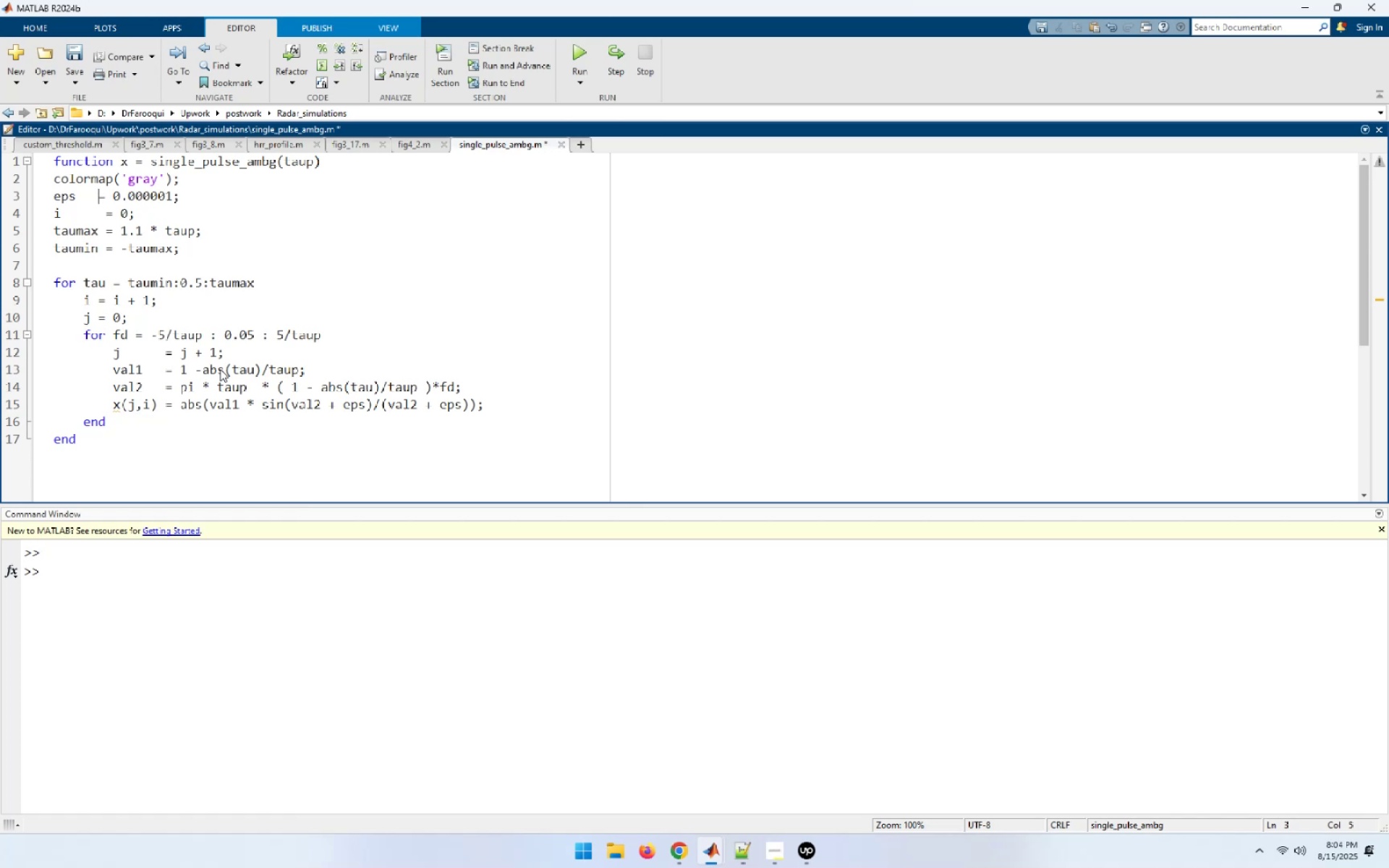 
key(Space)
 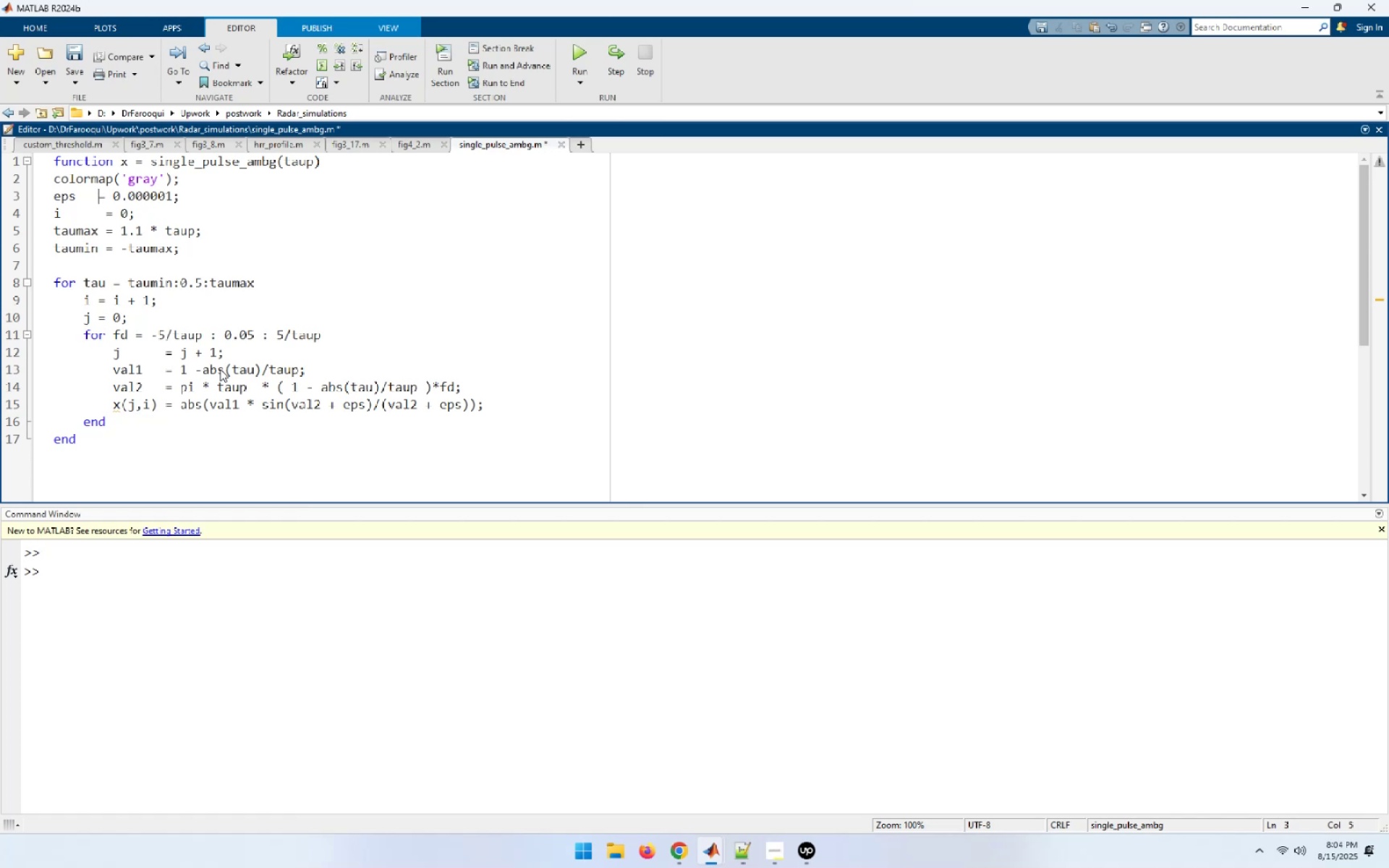 
key(Space)
 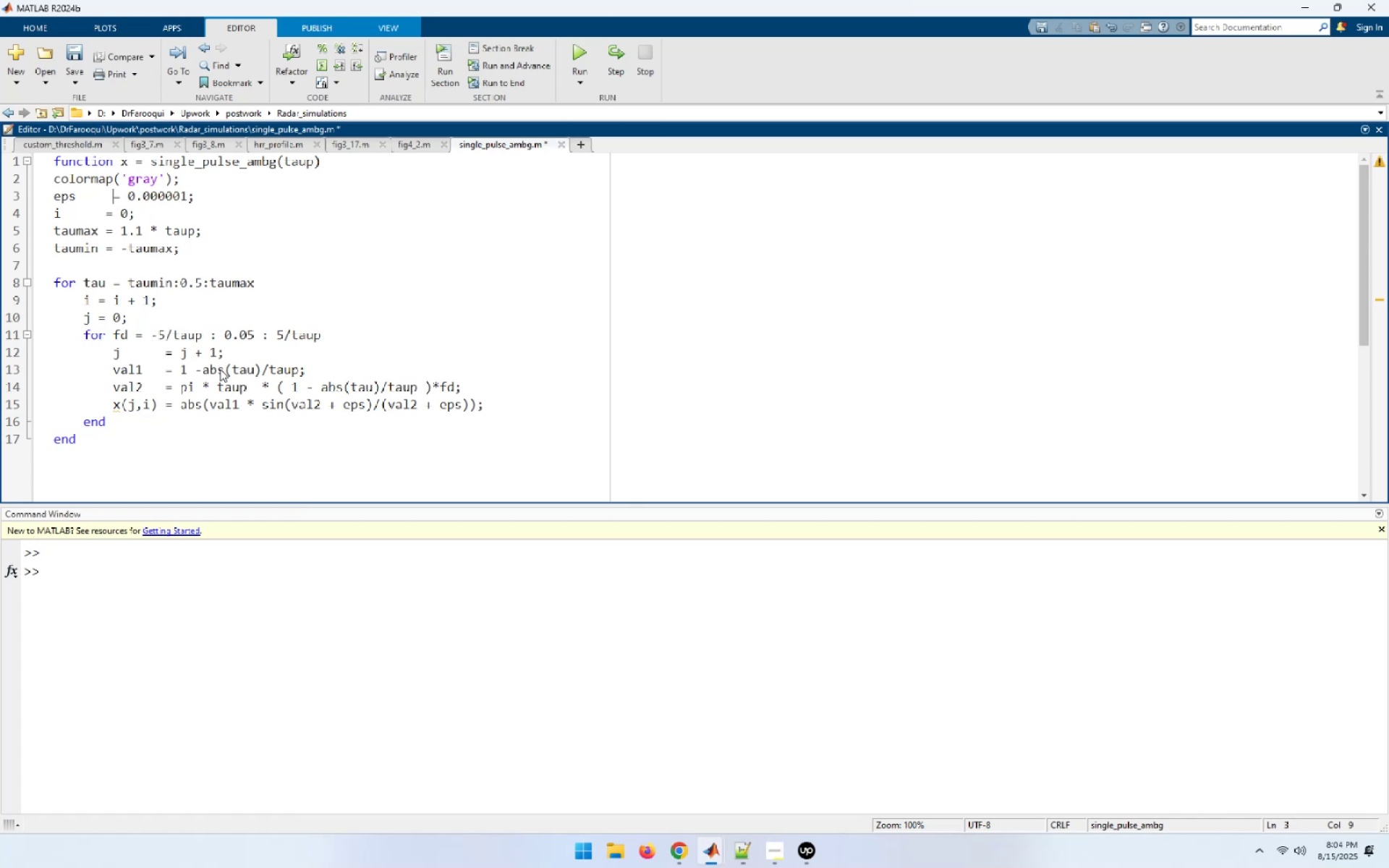 
key(Insert)
 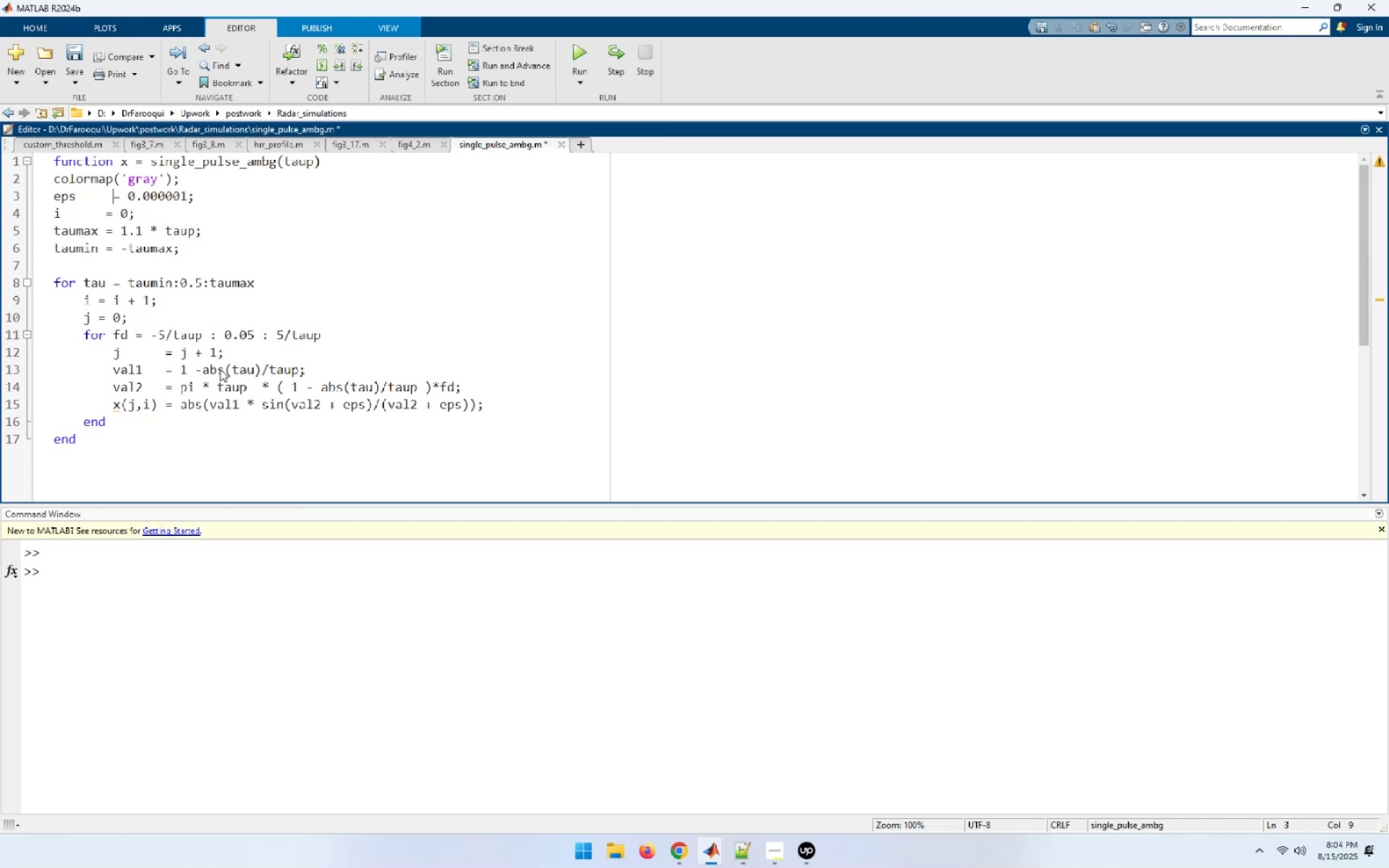 
key(Backspace)
 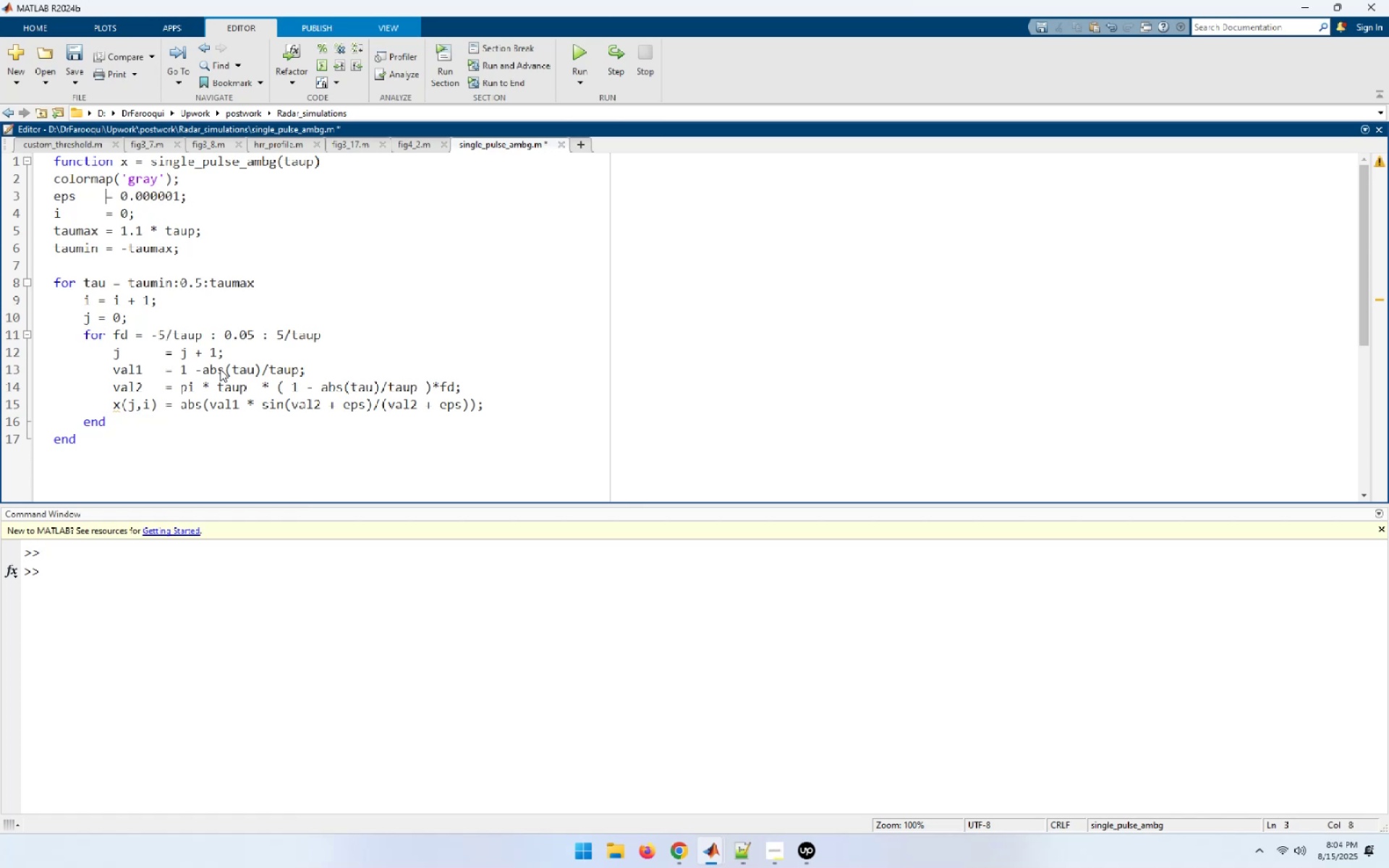 
hold_key(key=ArrowDown, duration=1.53)
 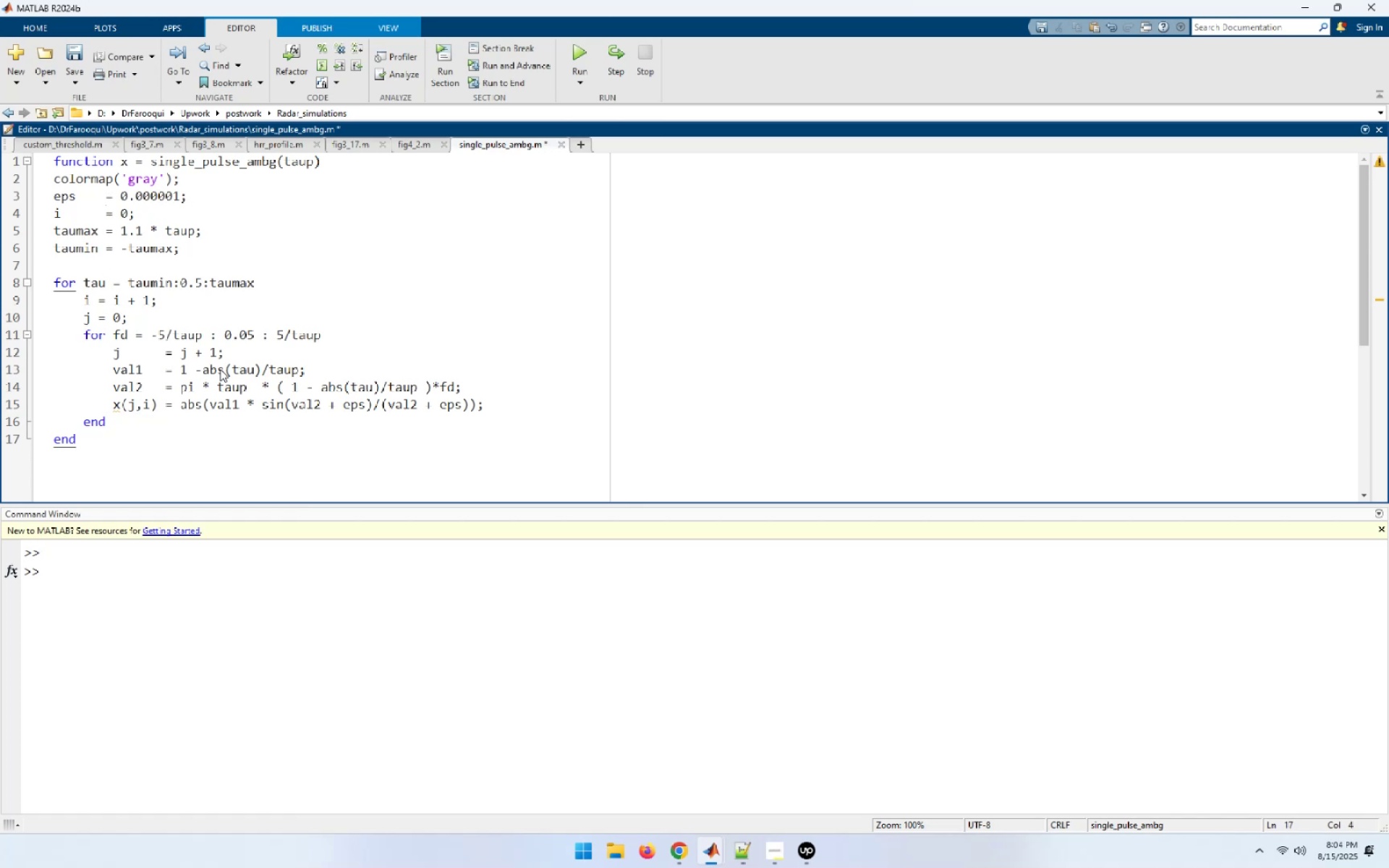 
key(ArrowDown)
 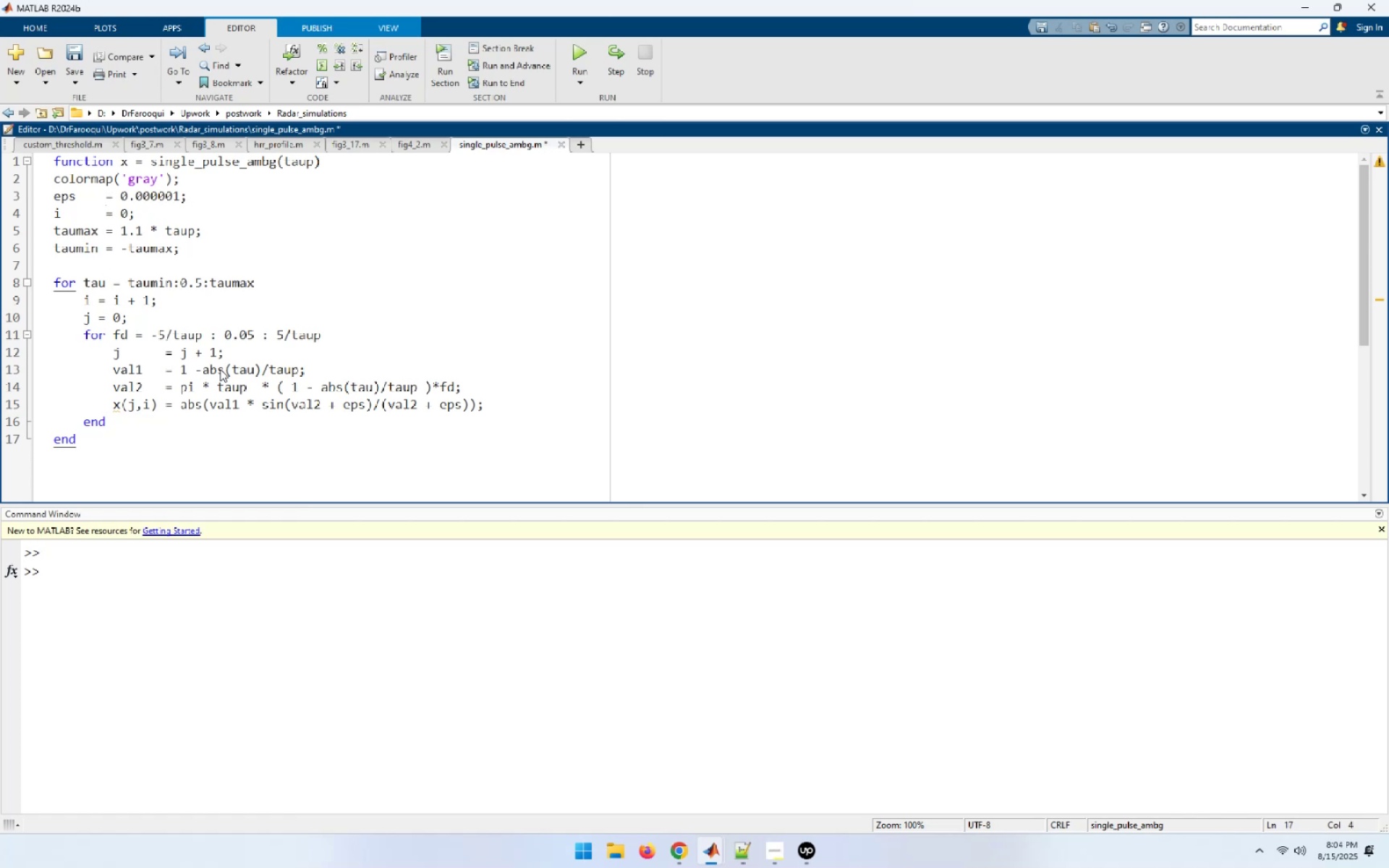 
key(ArrowDown)
 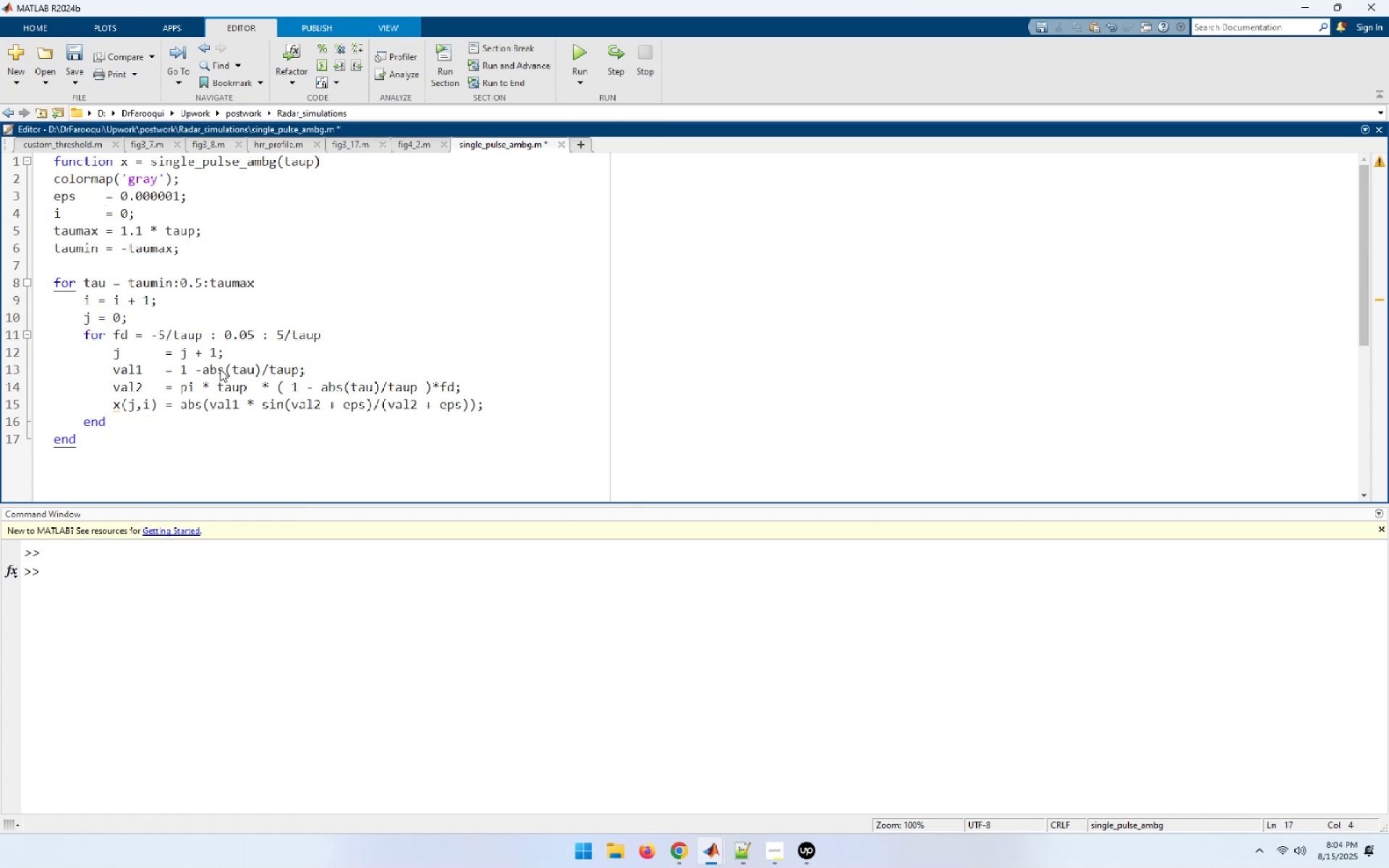 
key(ArrowDown)
 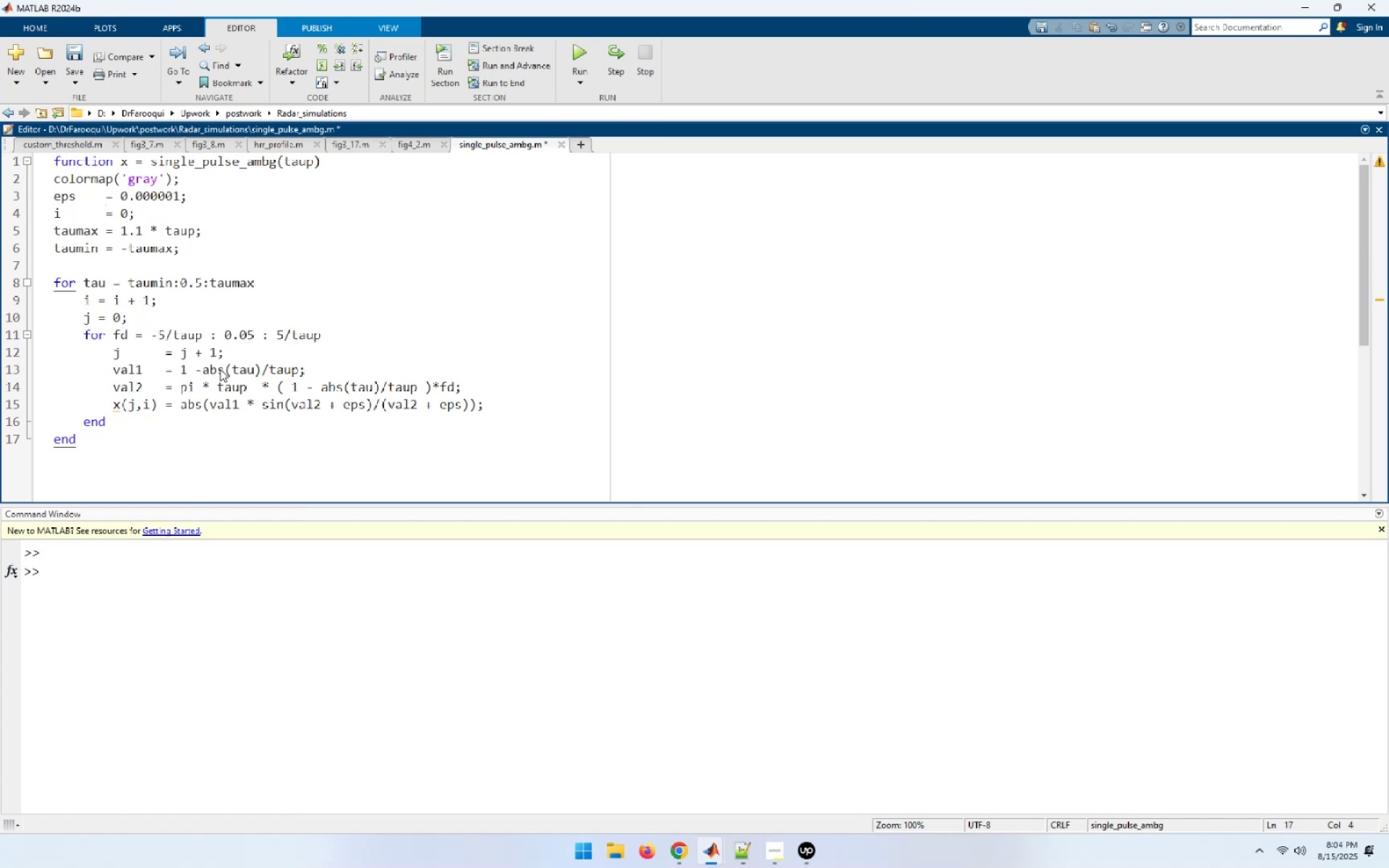 
key(Control+A)
 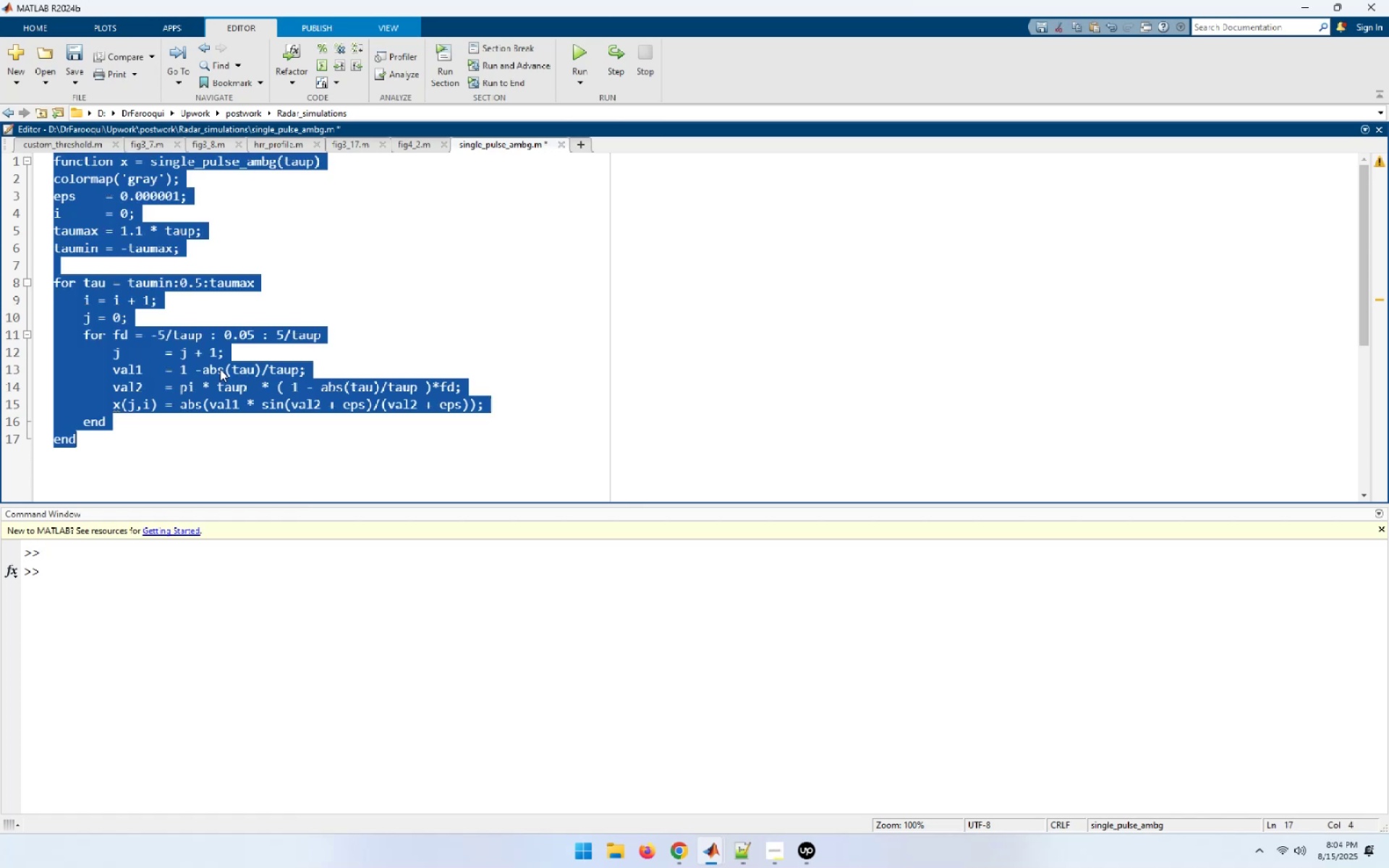 
key(Control+I)
 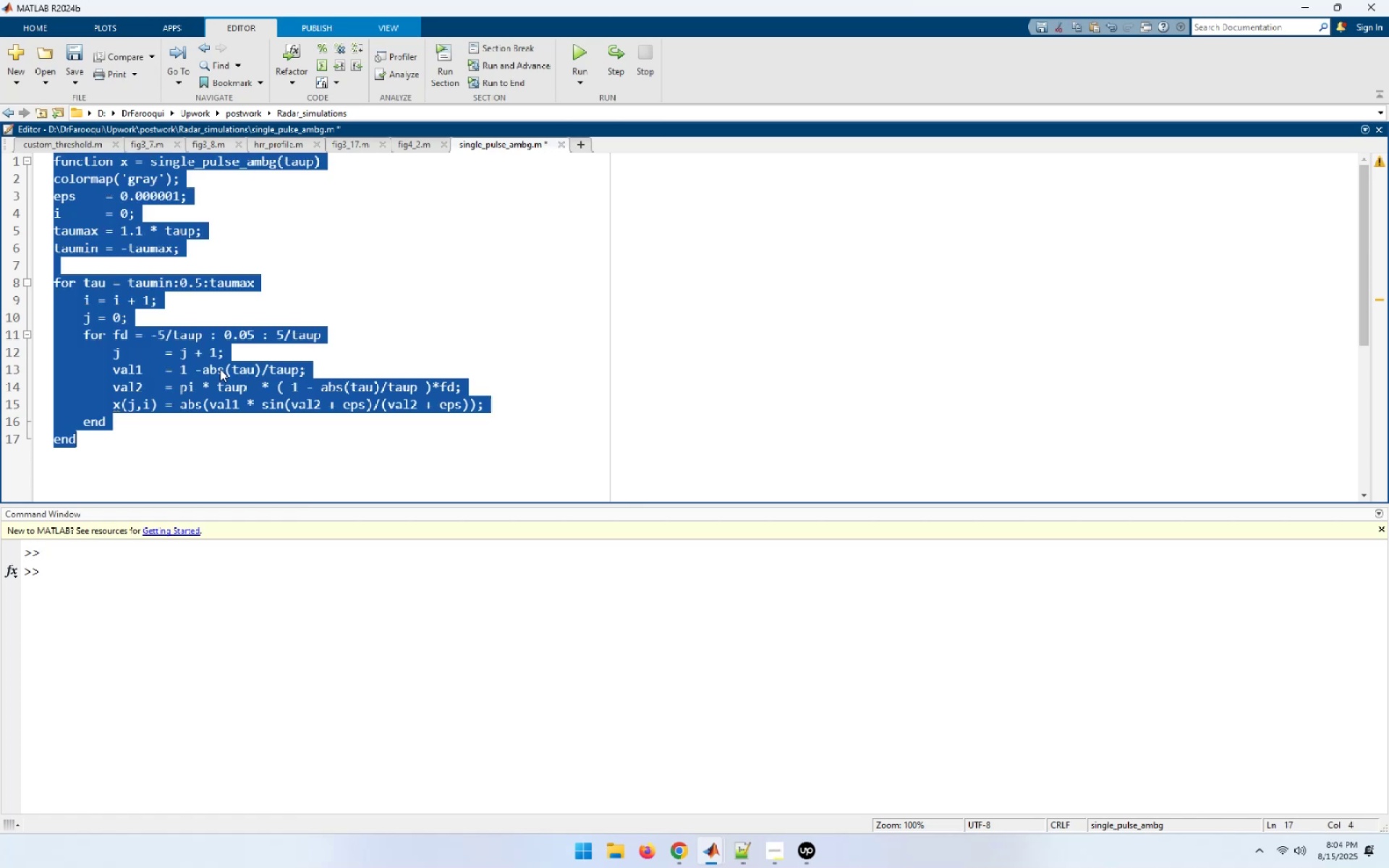 
hold_key(key=ArrowDown, duration=0.45)
 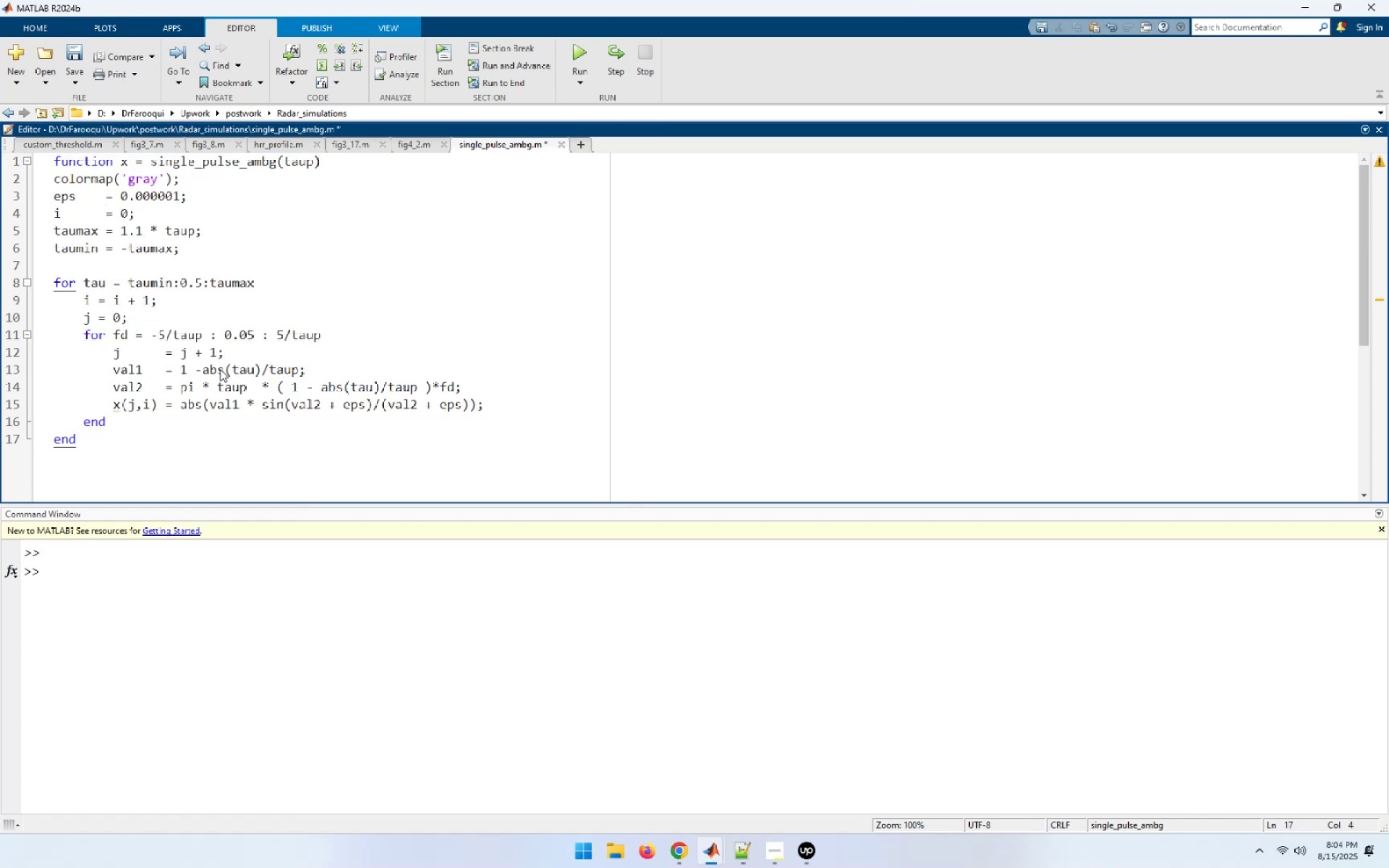 
key(Control+S)
 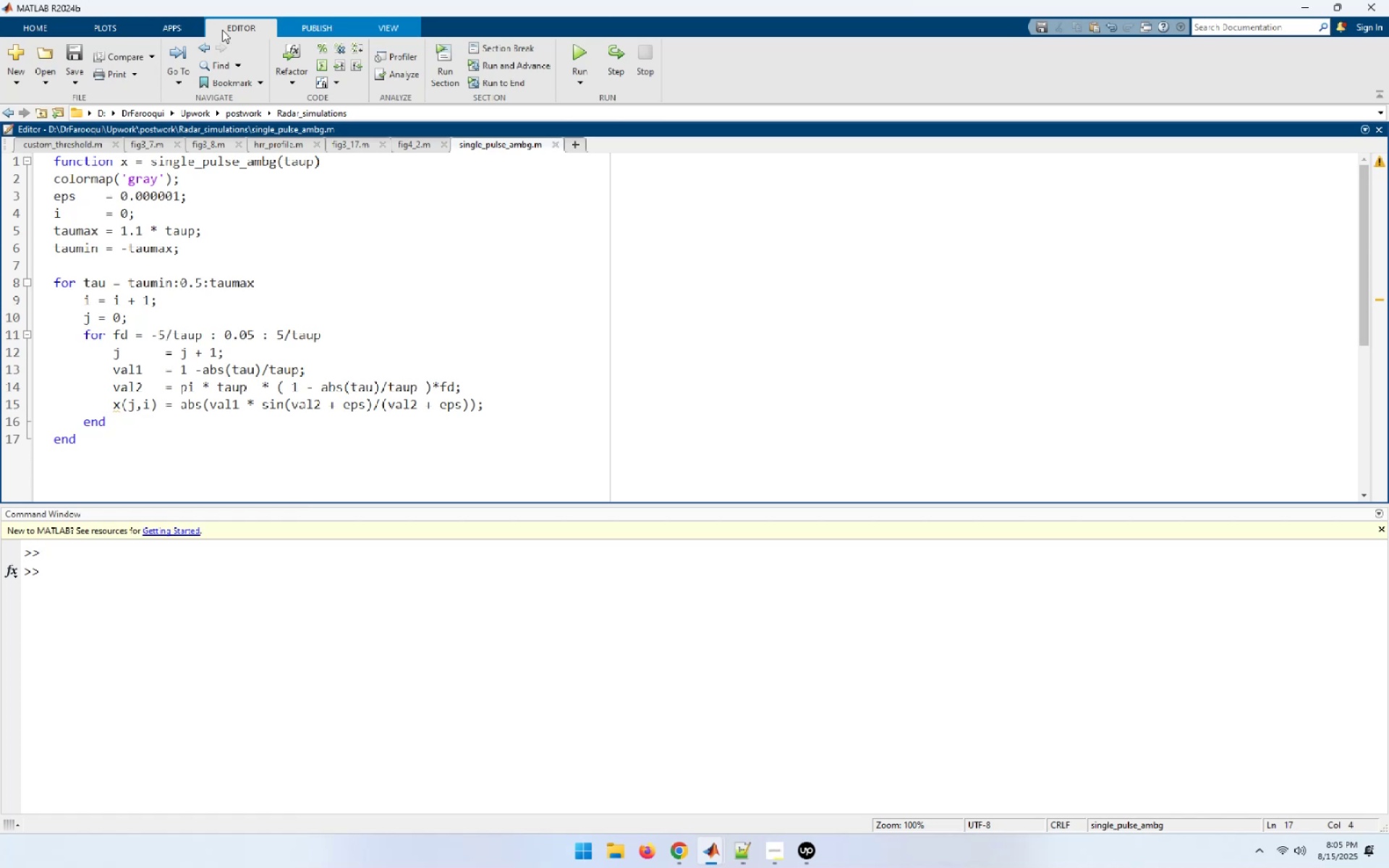 
left_click([402, 140])
 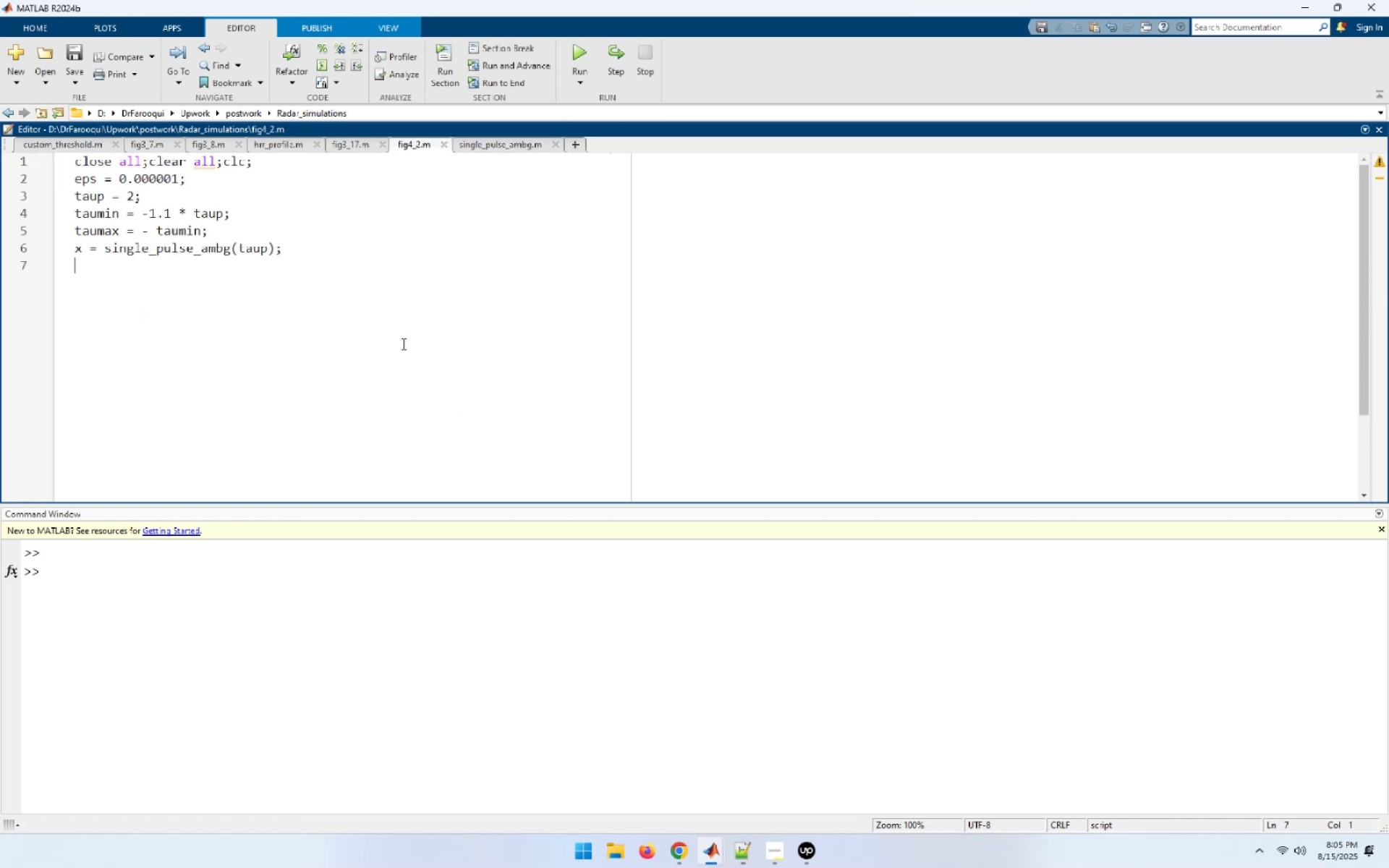 
wait(10.2)
 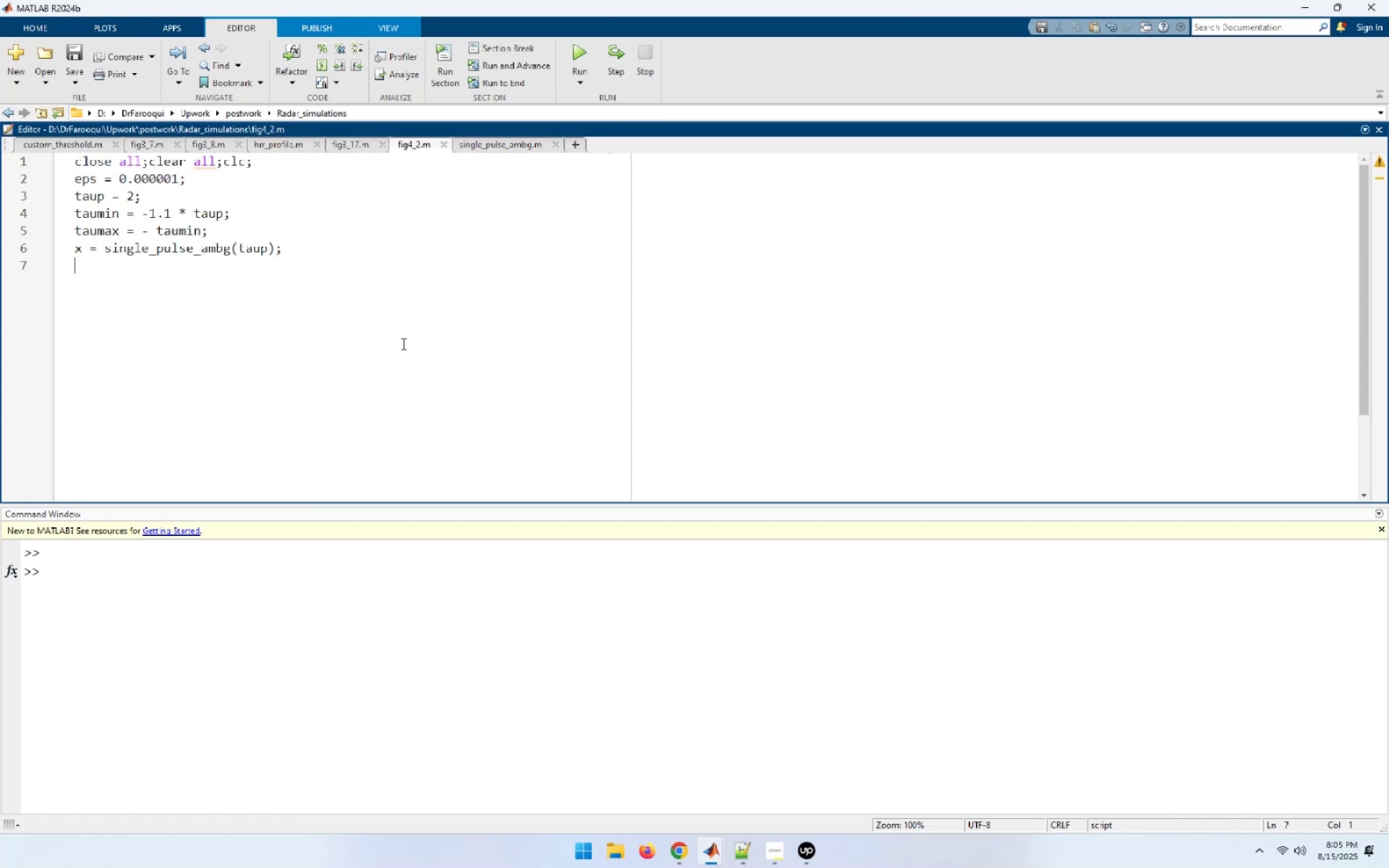 
type(taux = taumin)
 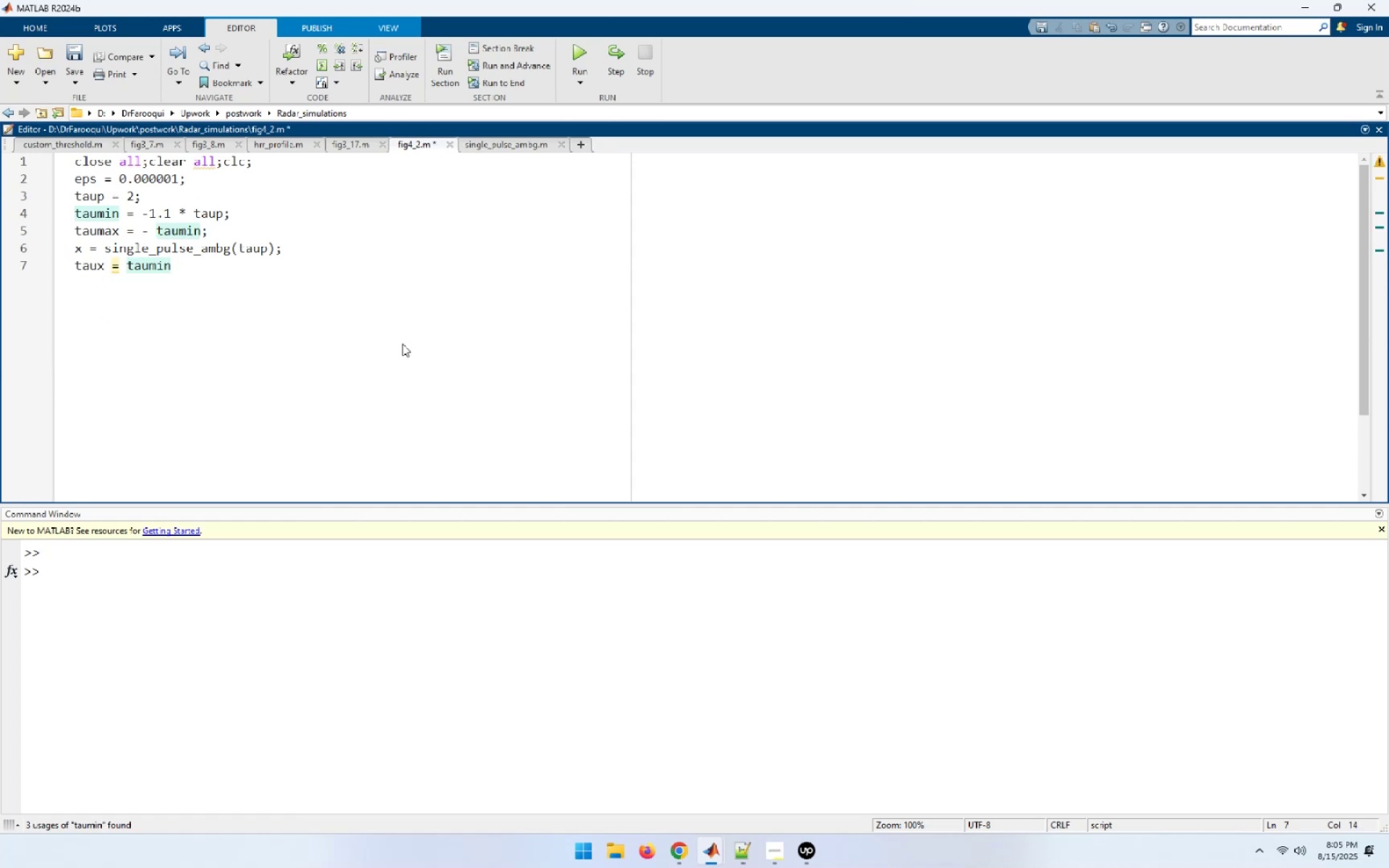 
type( : 0.5:tau)
key(Tab)
type(;)
 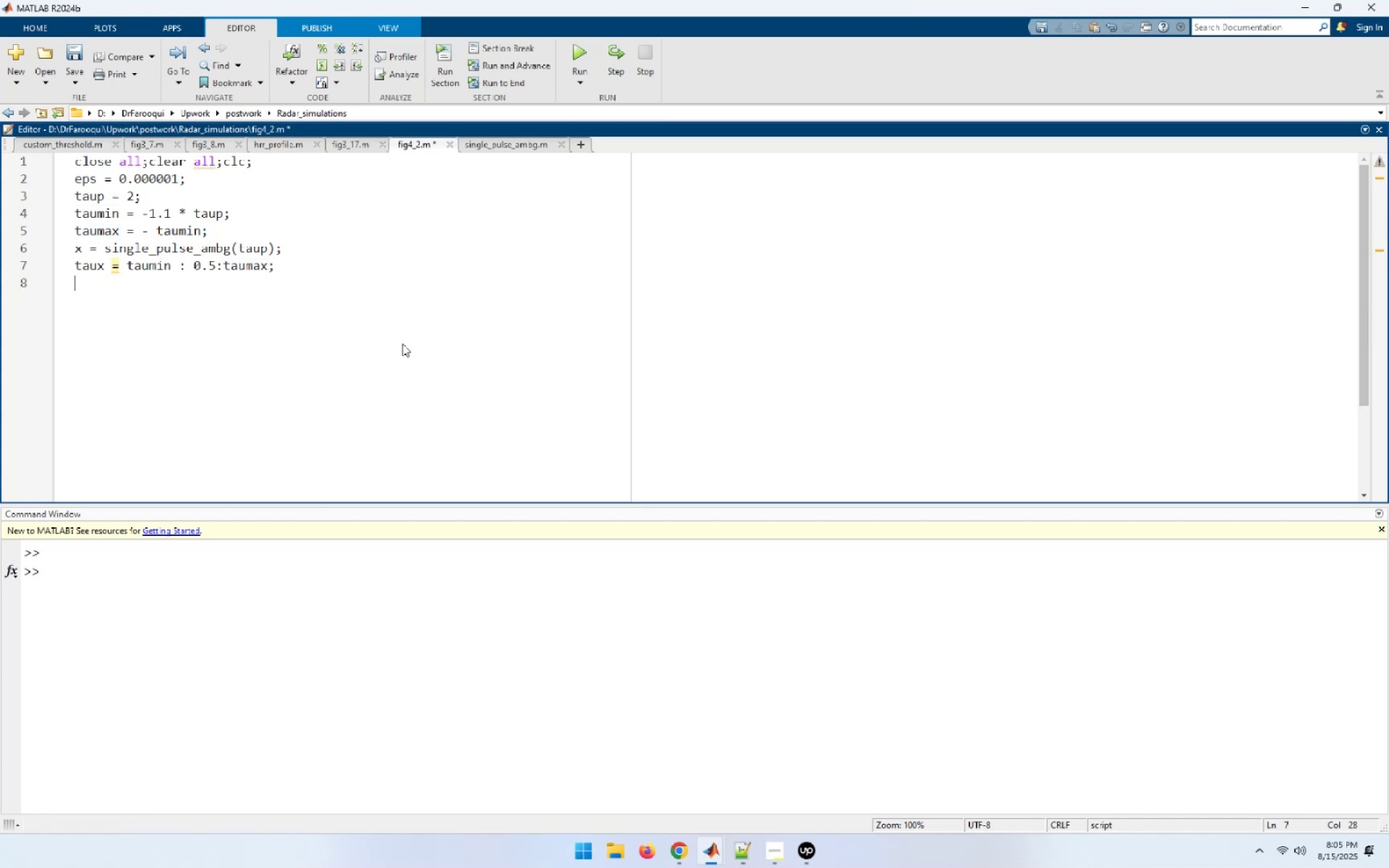 
 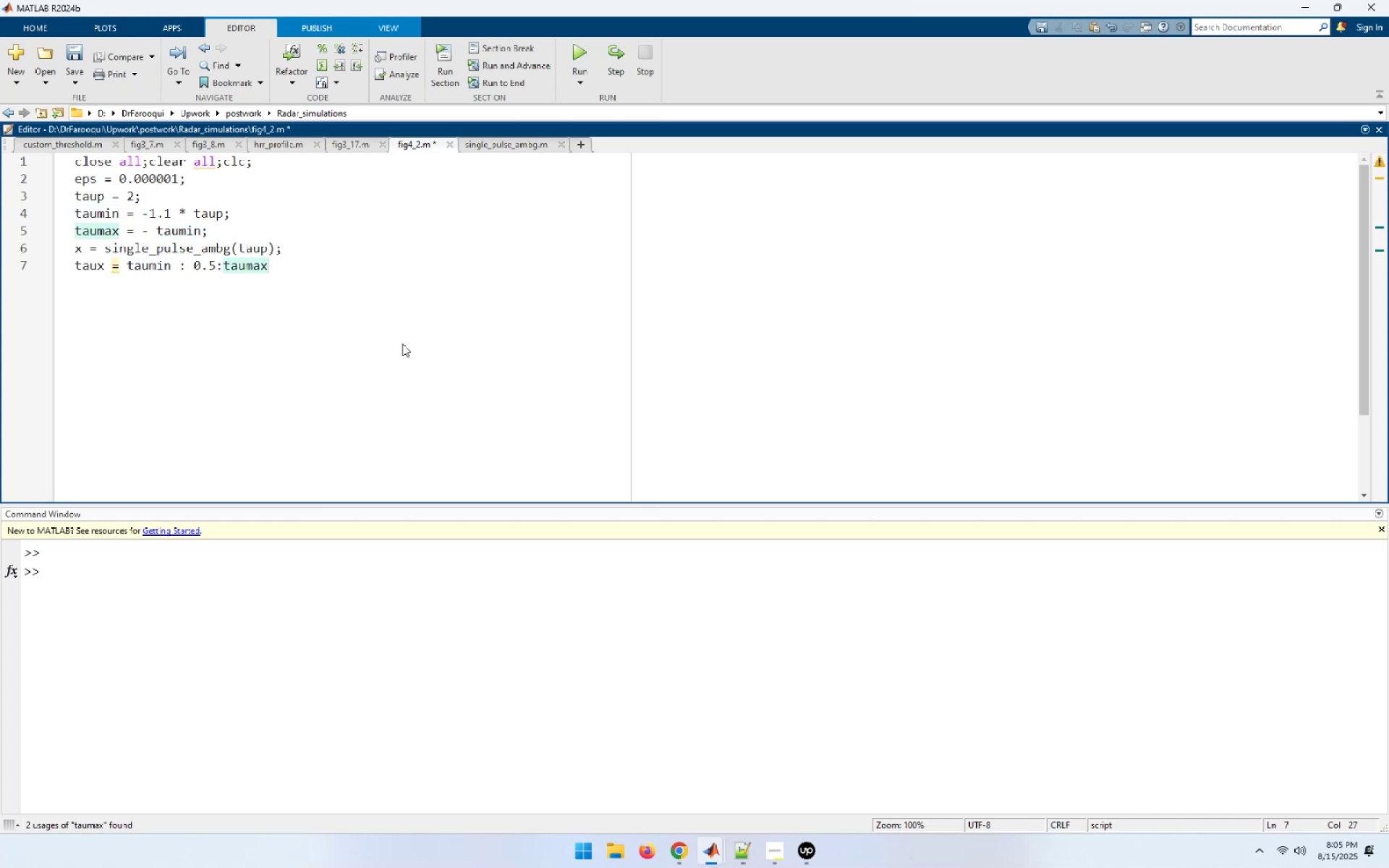 
key(Enter)
 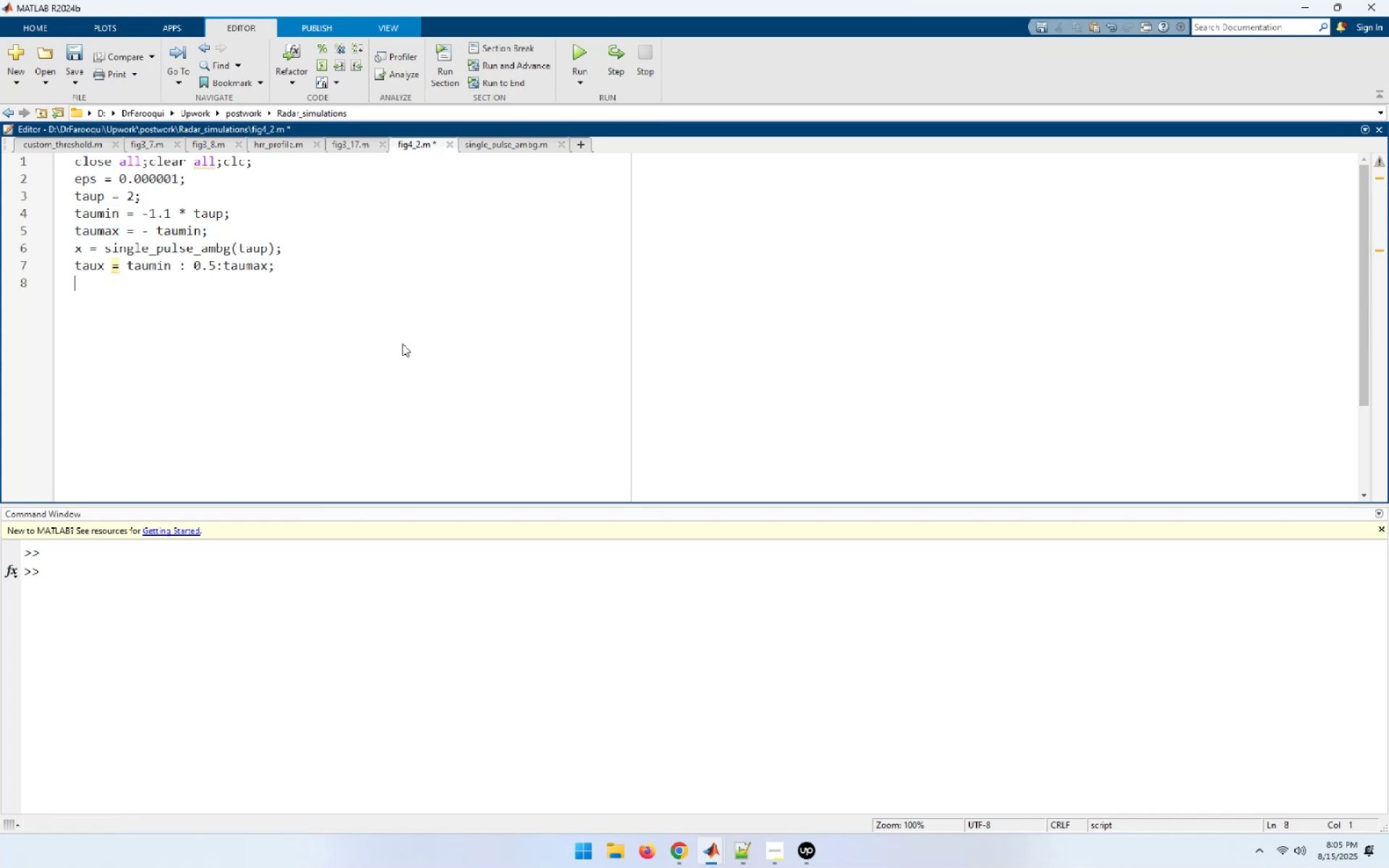 
type(fdy = )
 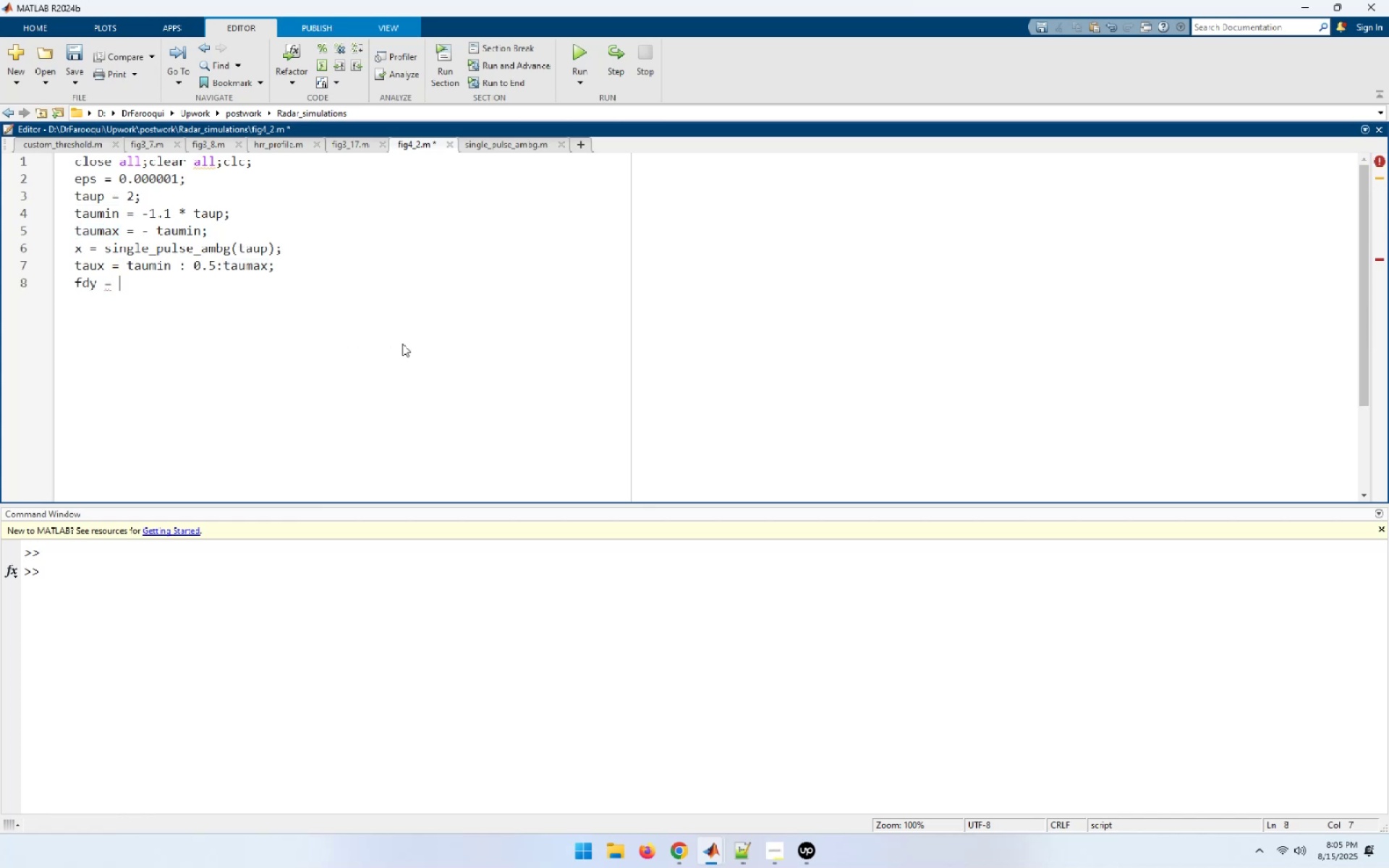 
type(-5/taup)
 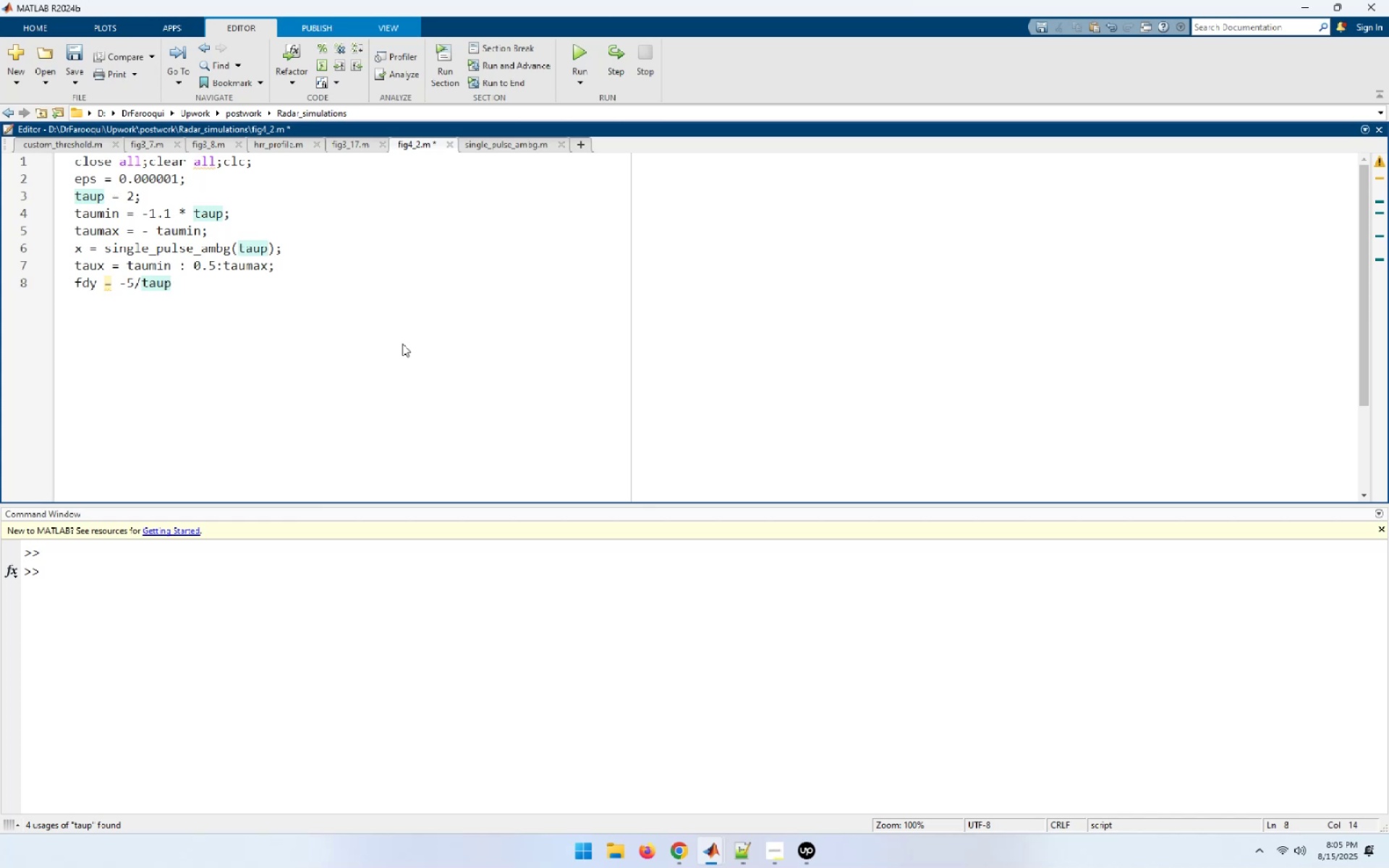 
type( : 0./)
key(Backspace)
type(5 : 5/taup;)
 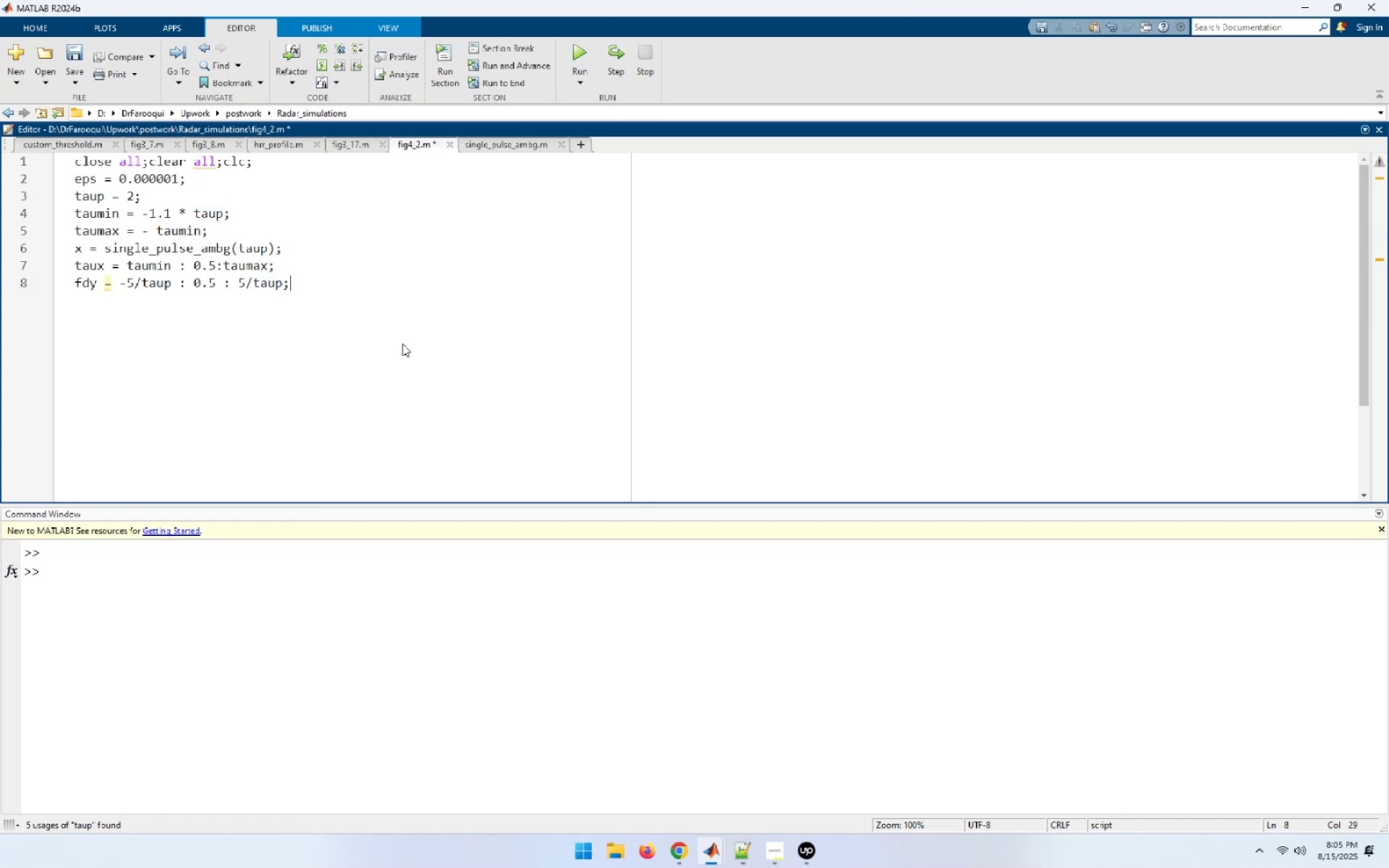 
key(Enter)
 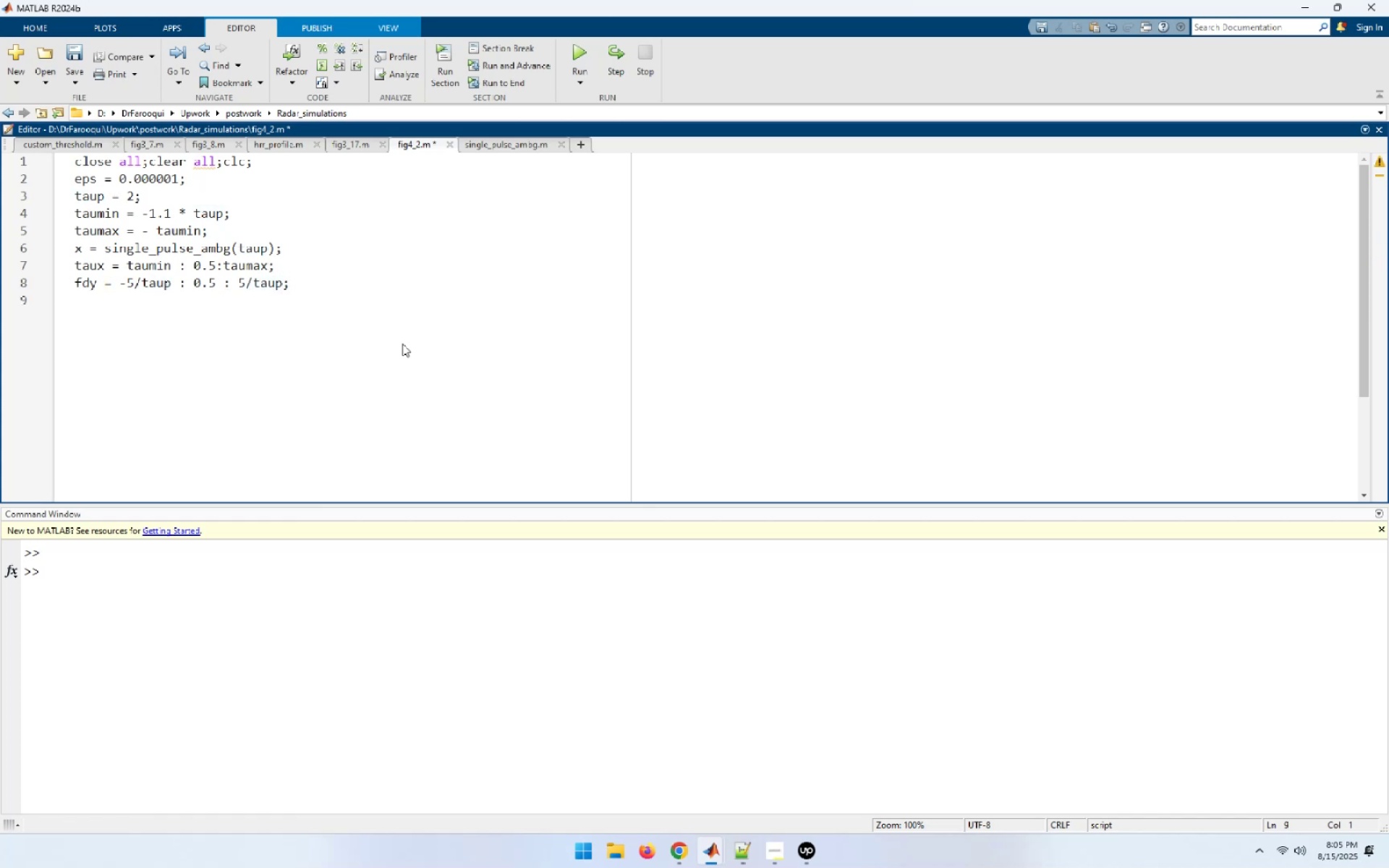 
type(figure(1))
 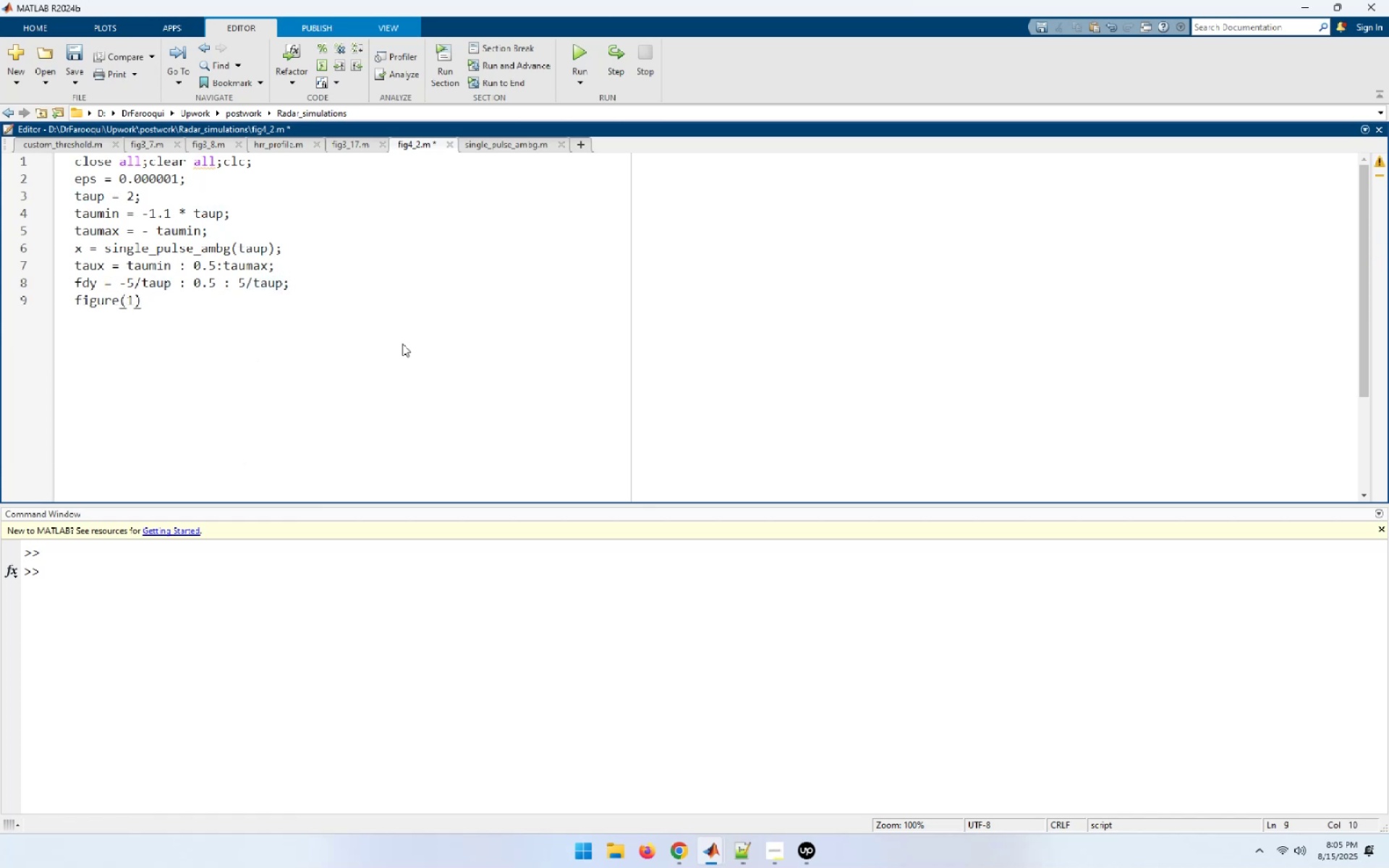 
key(Enter)
 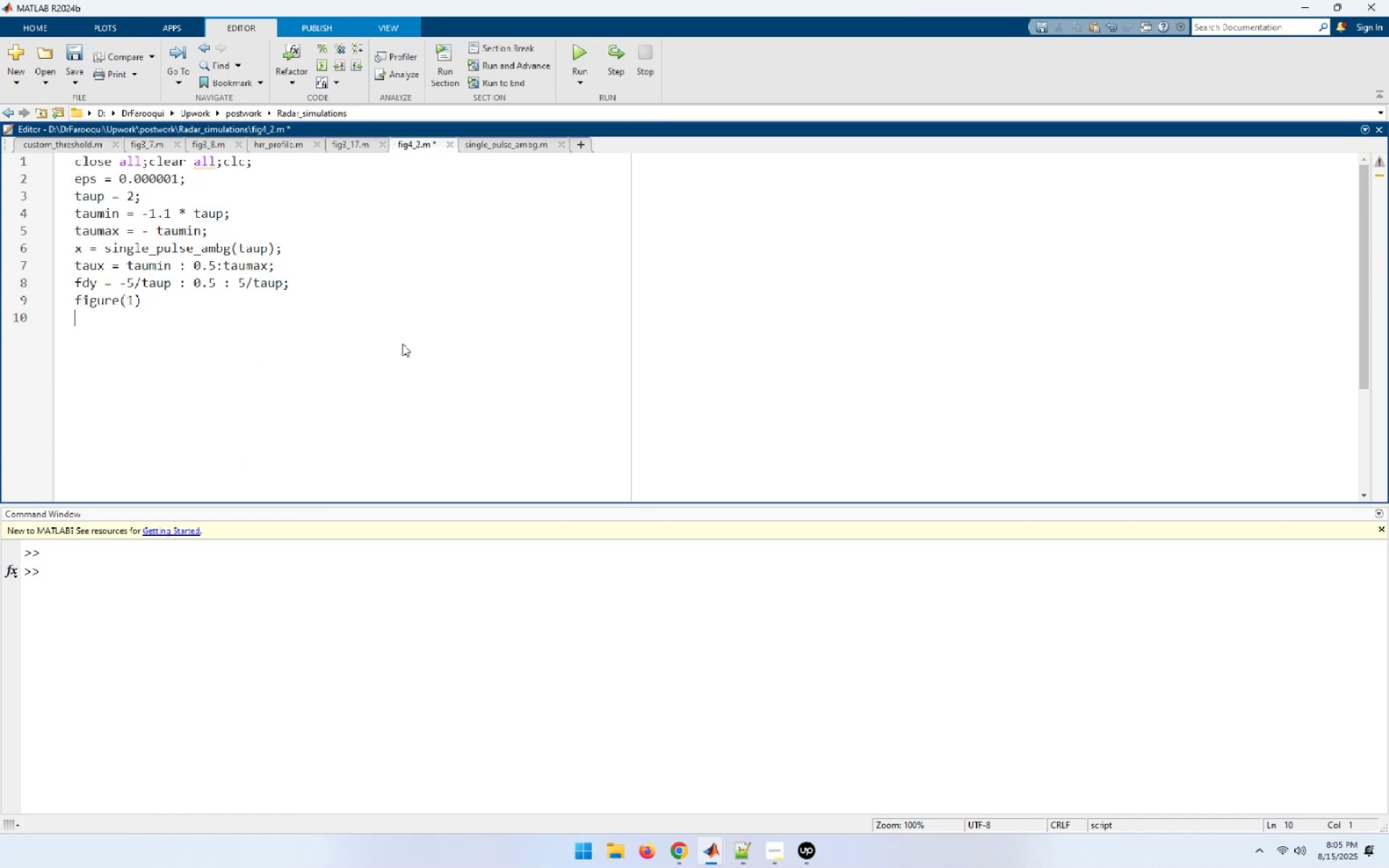 
type(mehs(taux,fdy,x);)
 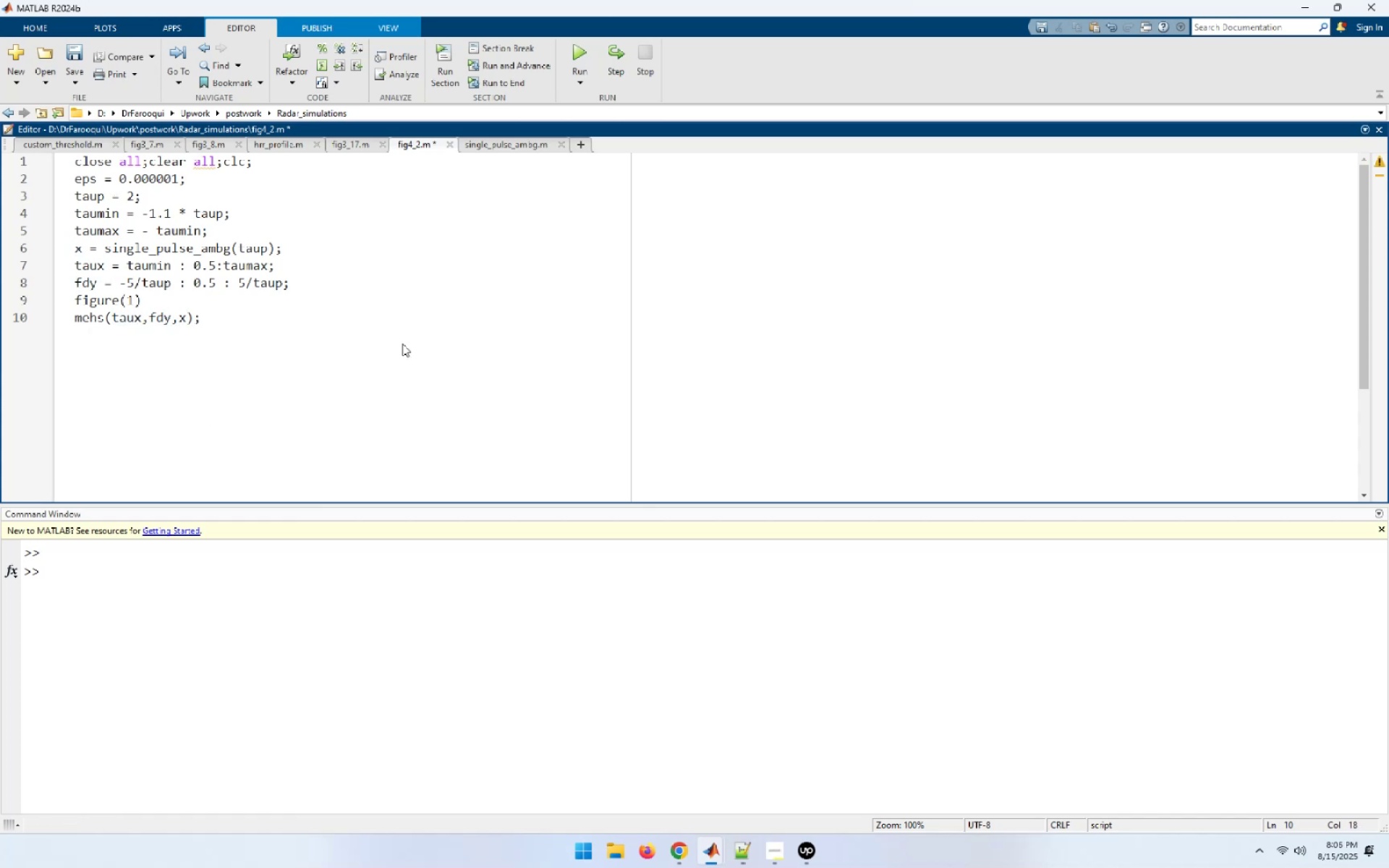 
key(Enter)
 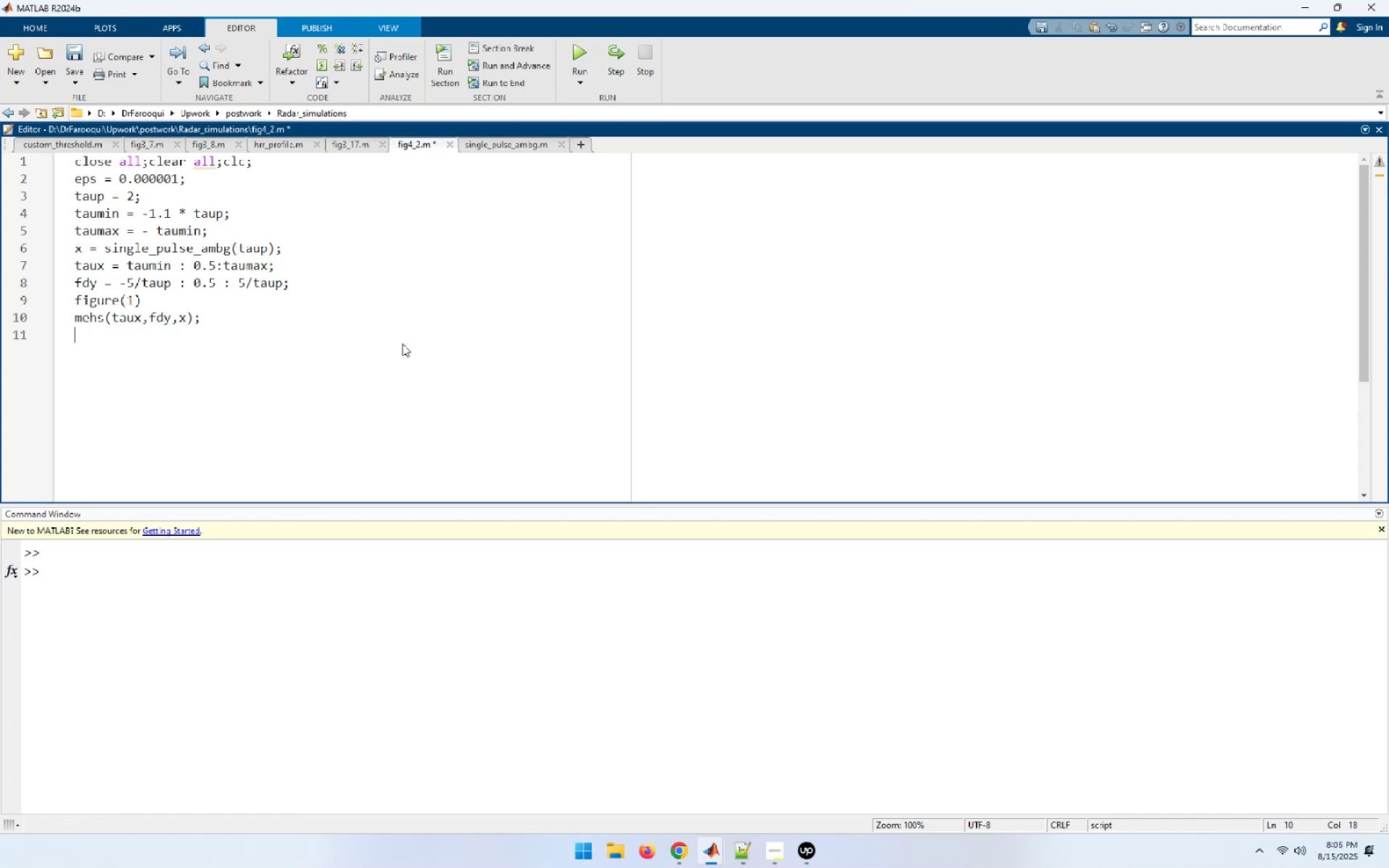 
type(xl)
key(Tab)
type(('Delay (sec)');)
 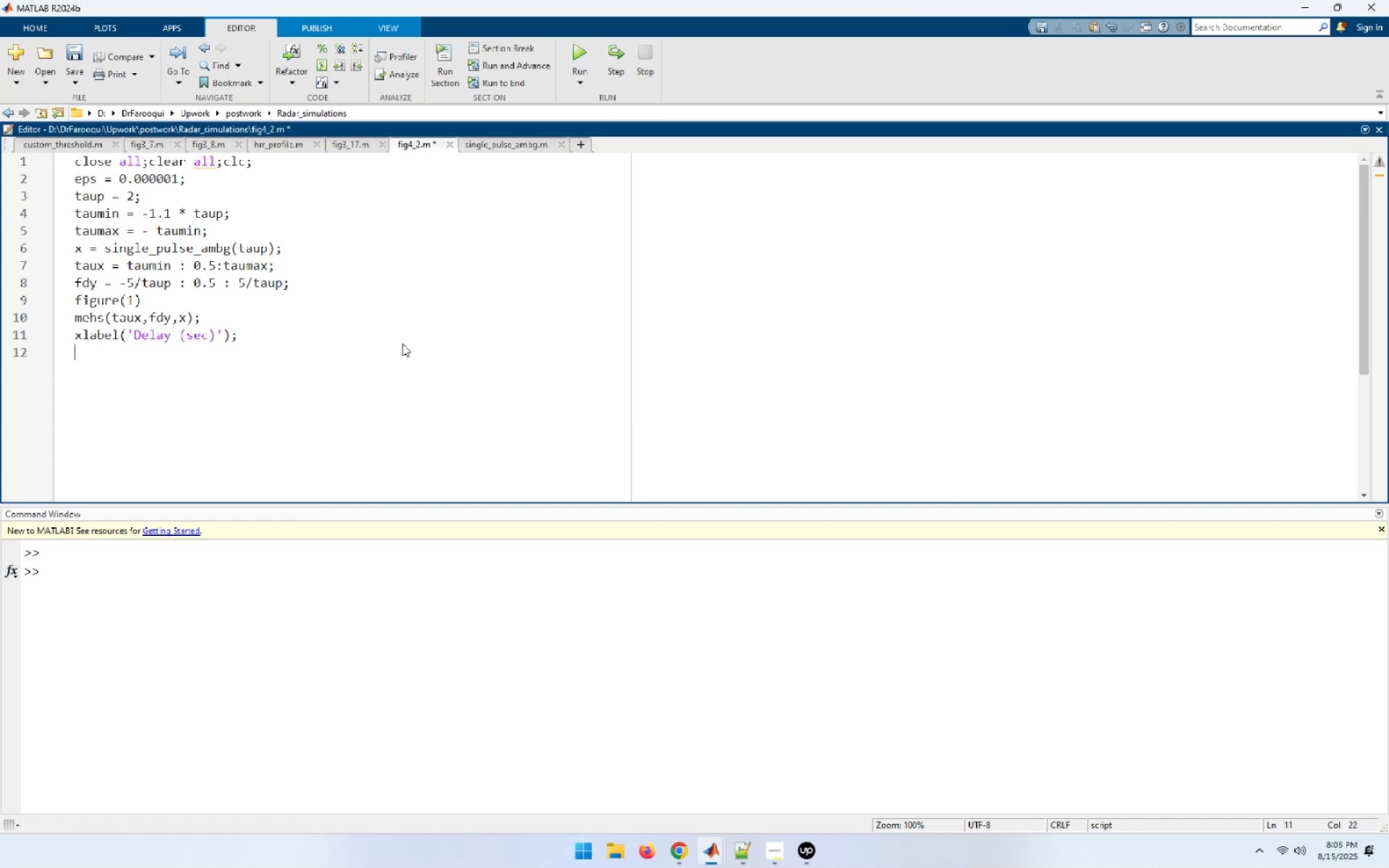 
 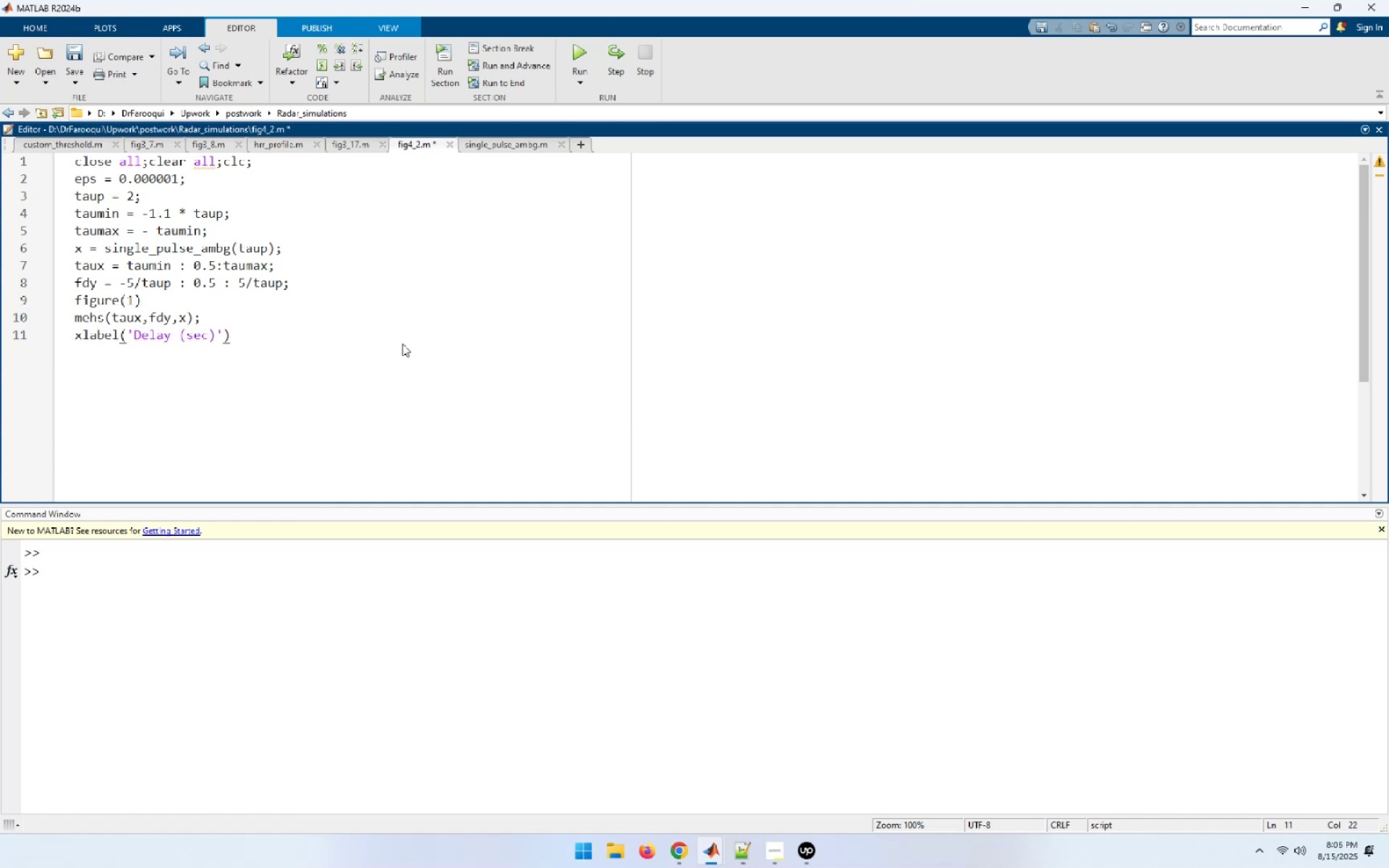 
key(Enter)
 